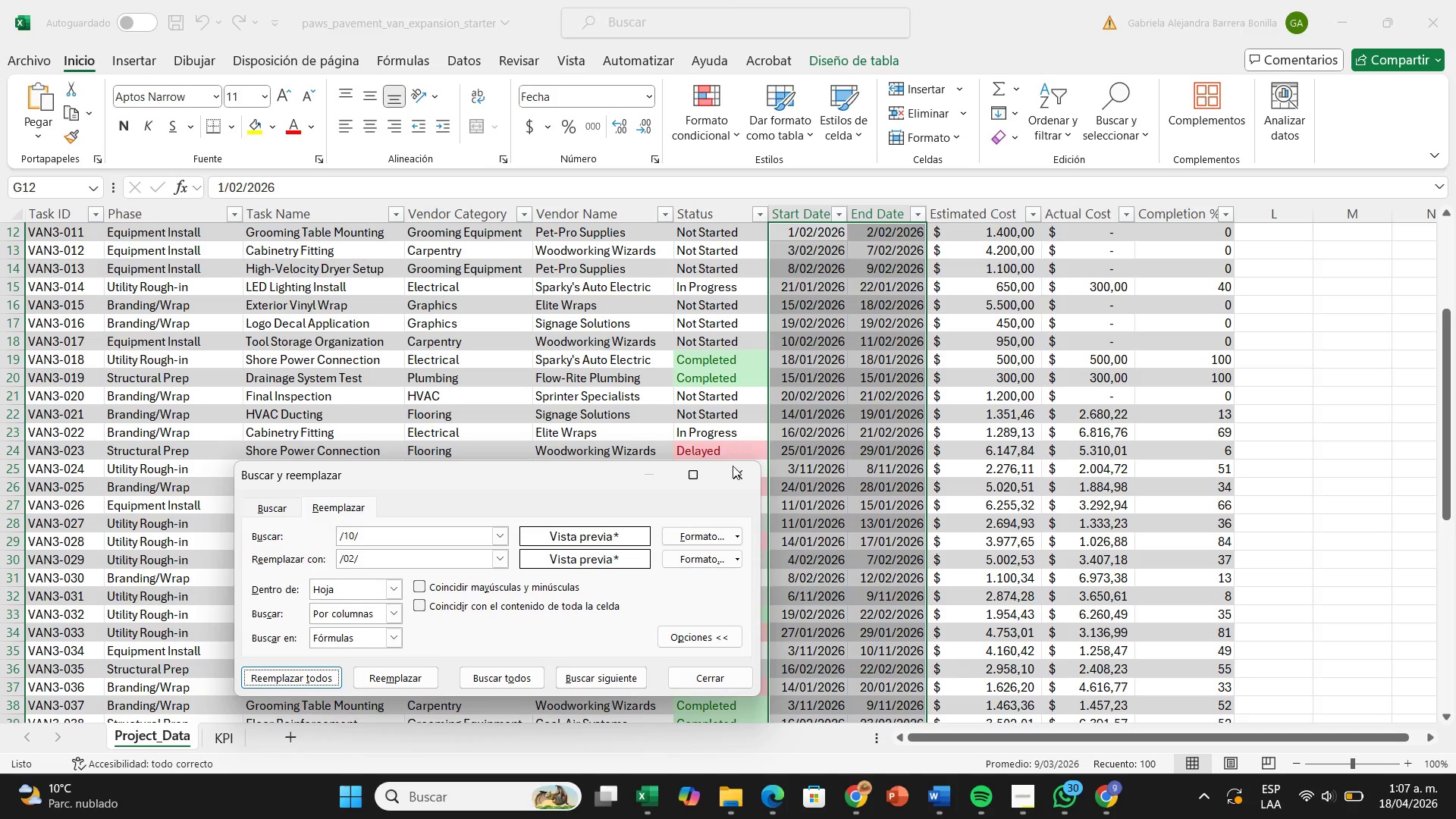 
left_click([353, 534])
 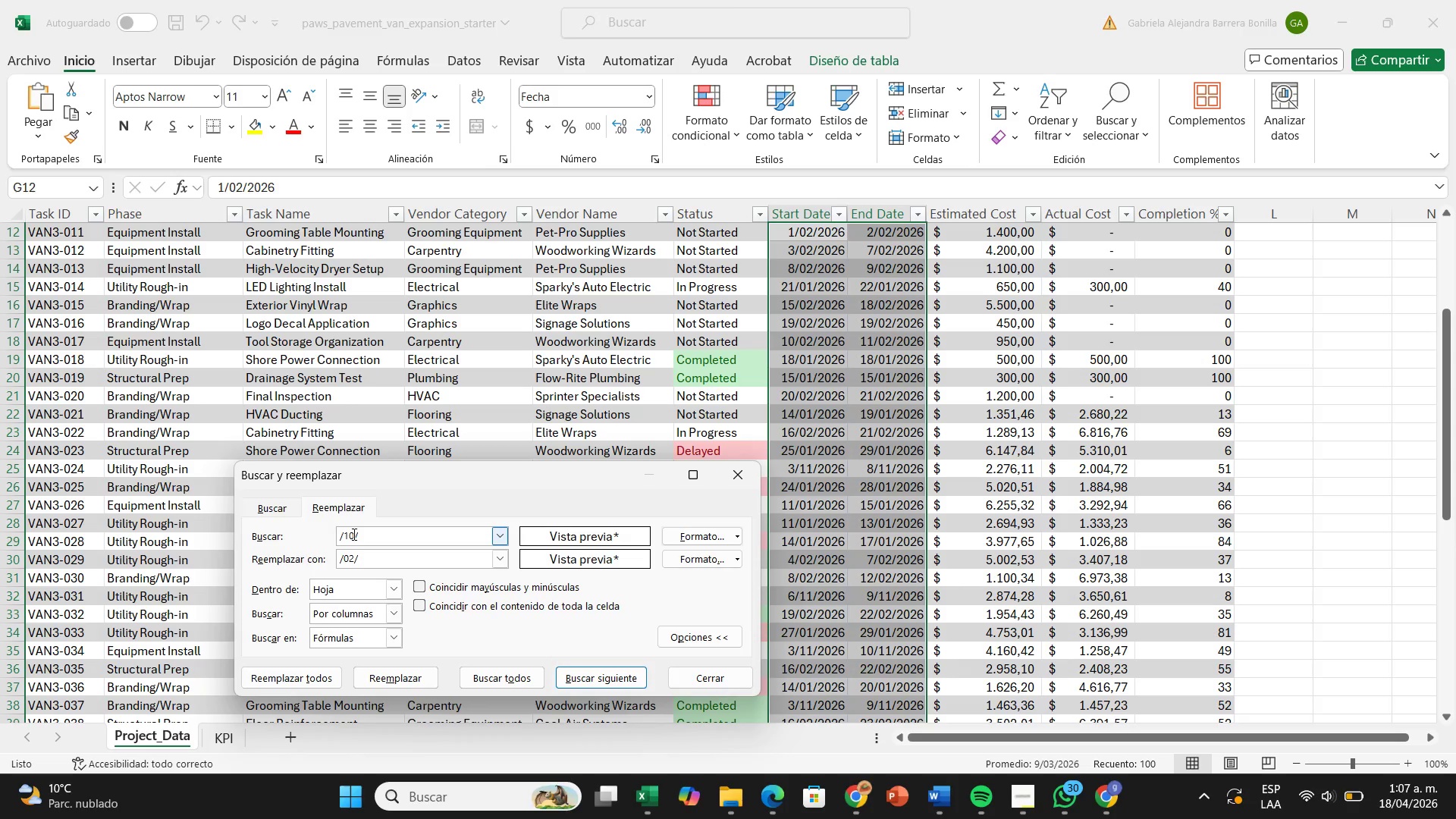 
key(Backspace)
 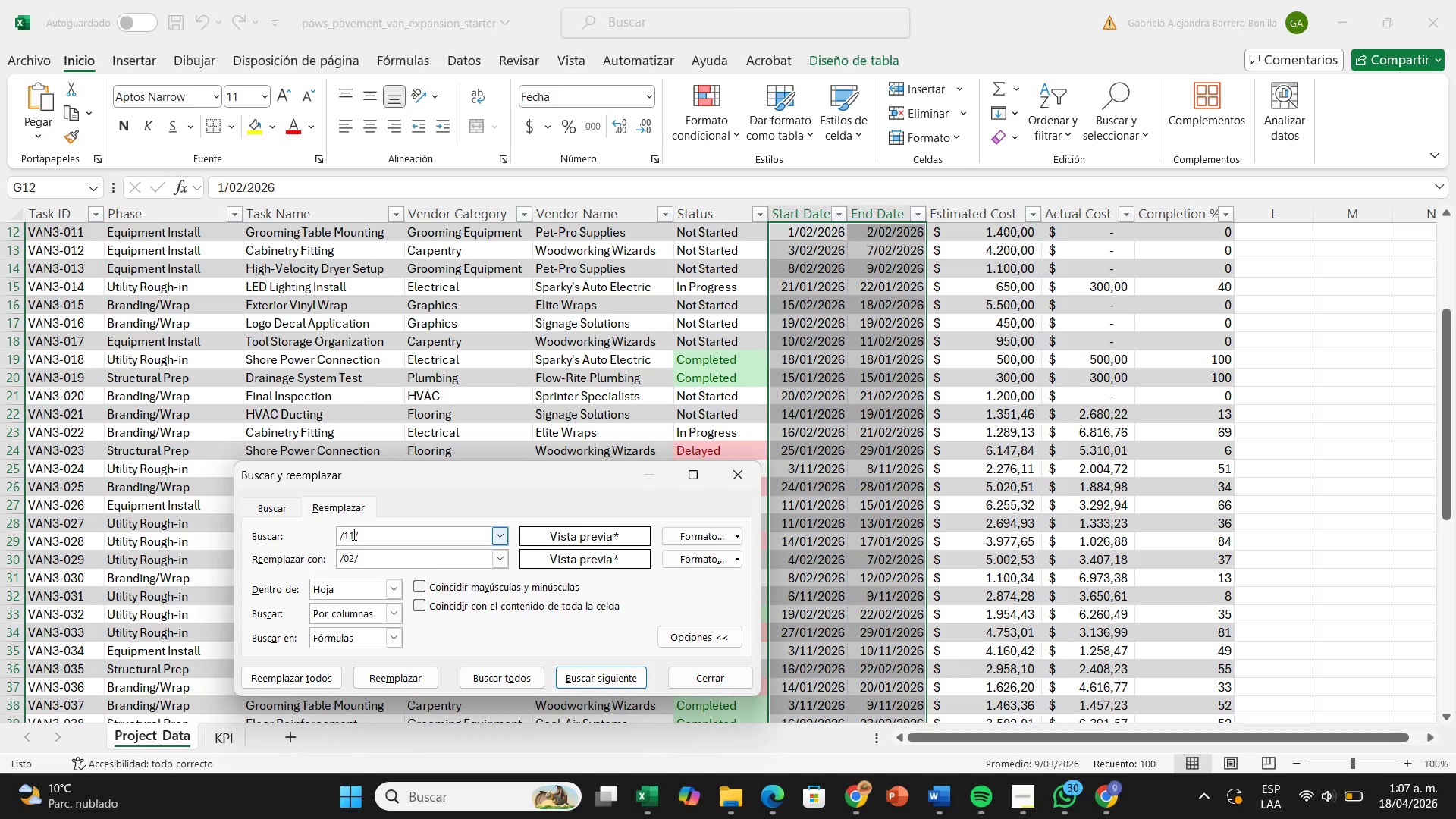 
key(1)
 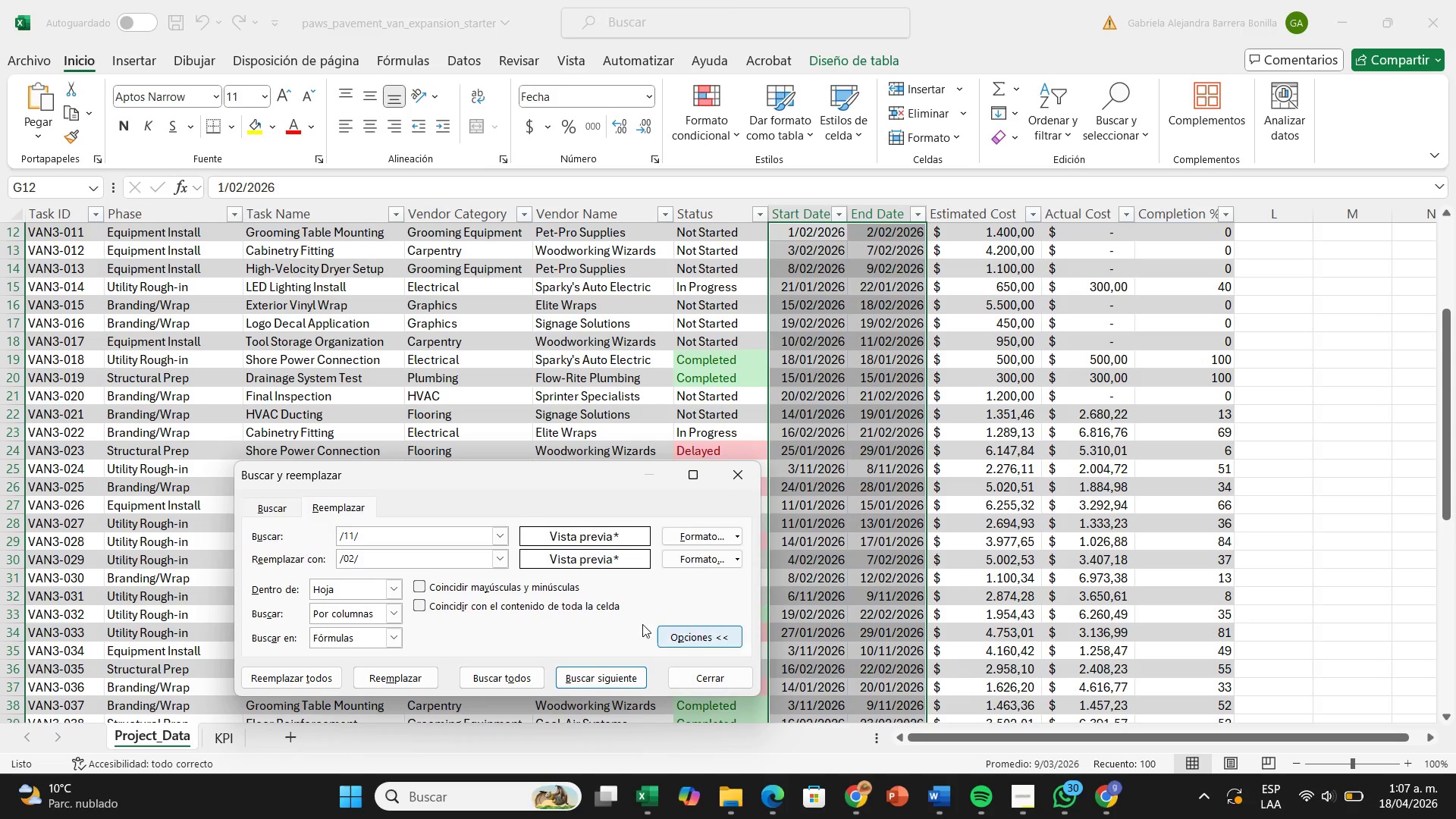 
wait(5.47)
 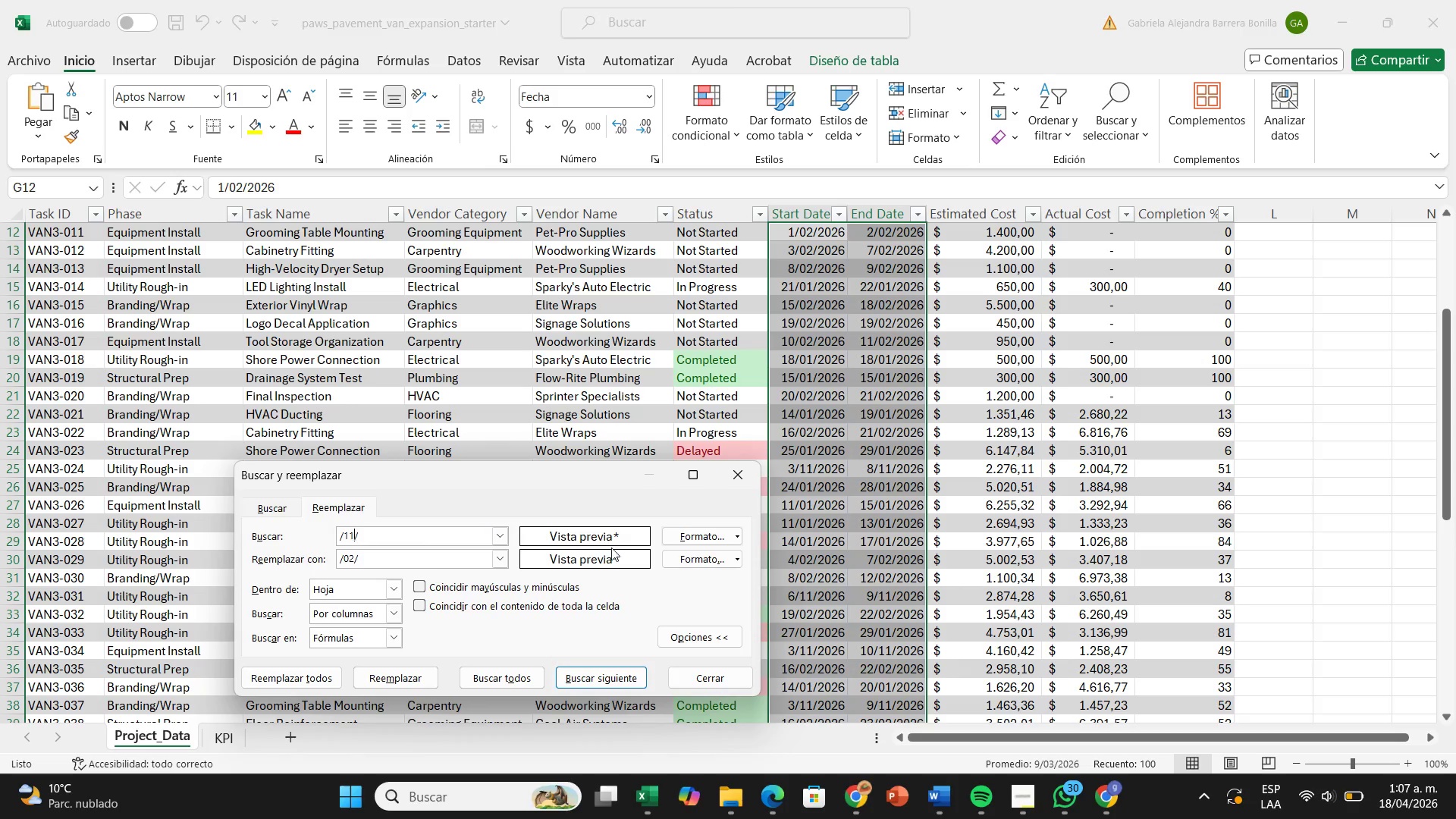 
left_click([354, 555])
 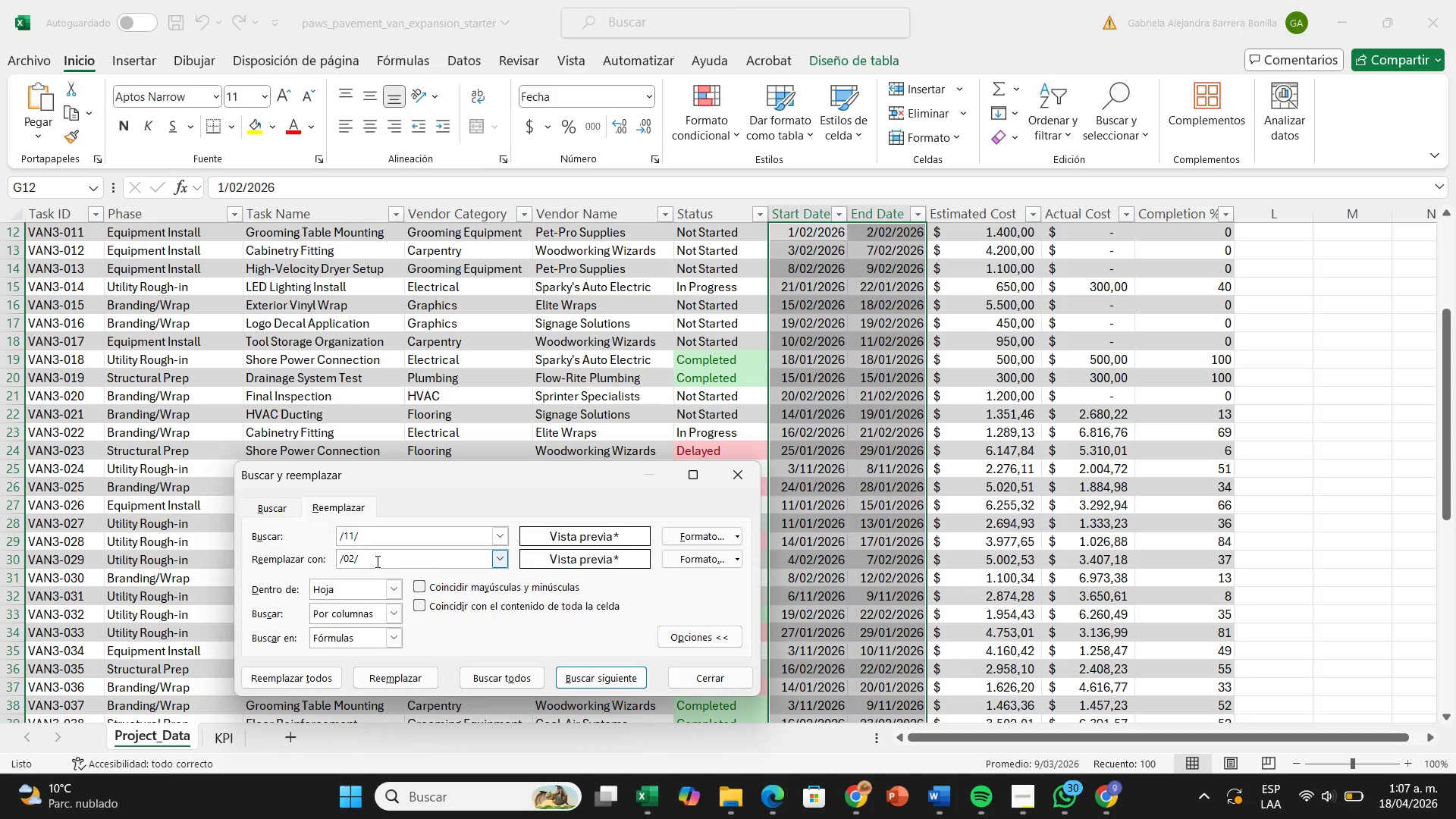 
key(Backspace)
 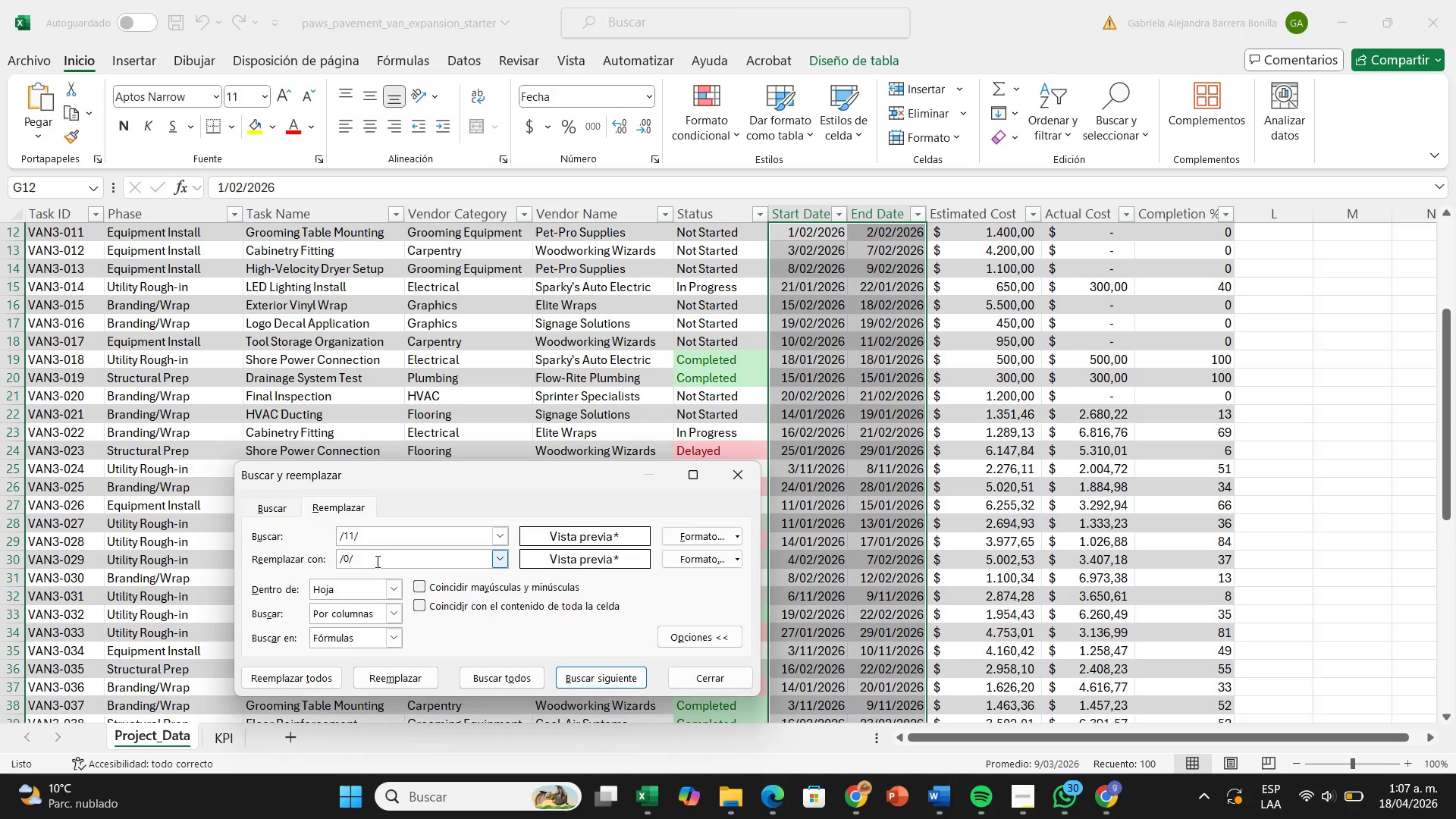 
key(3)
 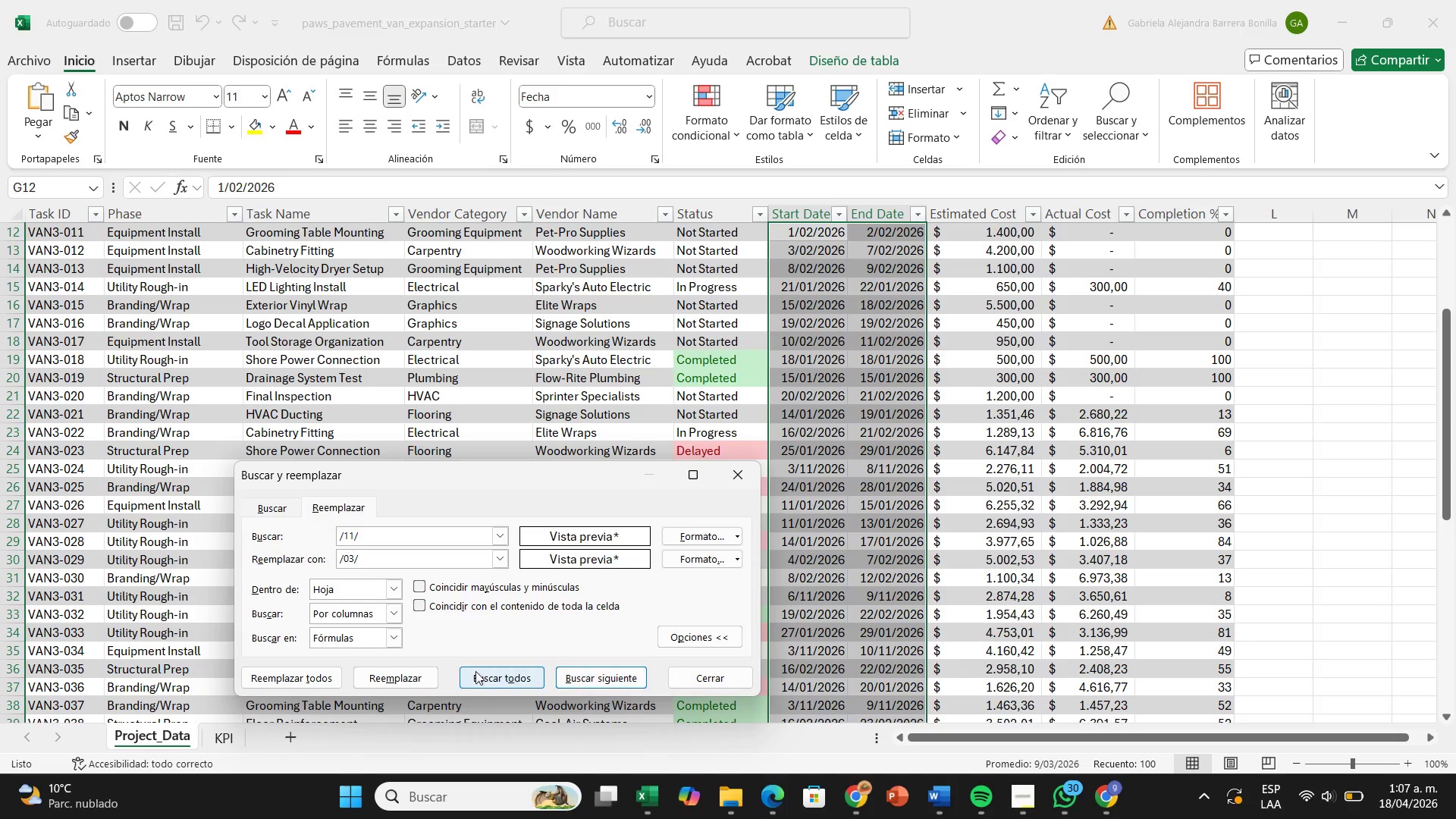 
left_click([314, 671])
 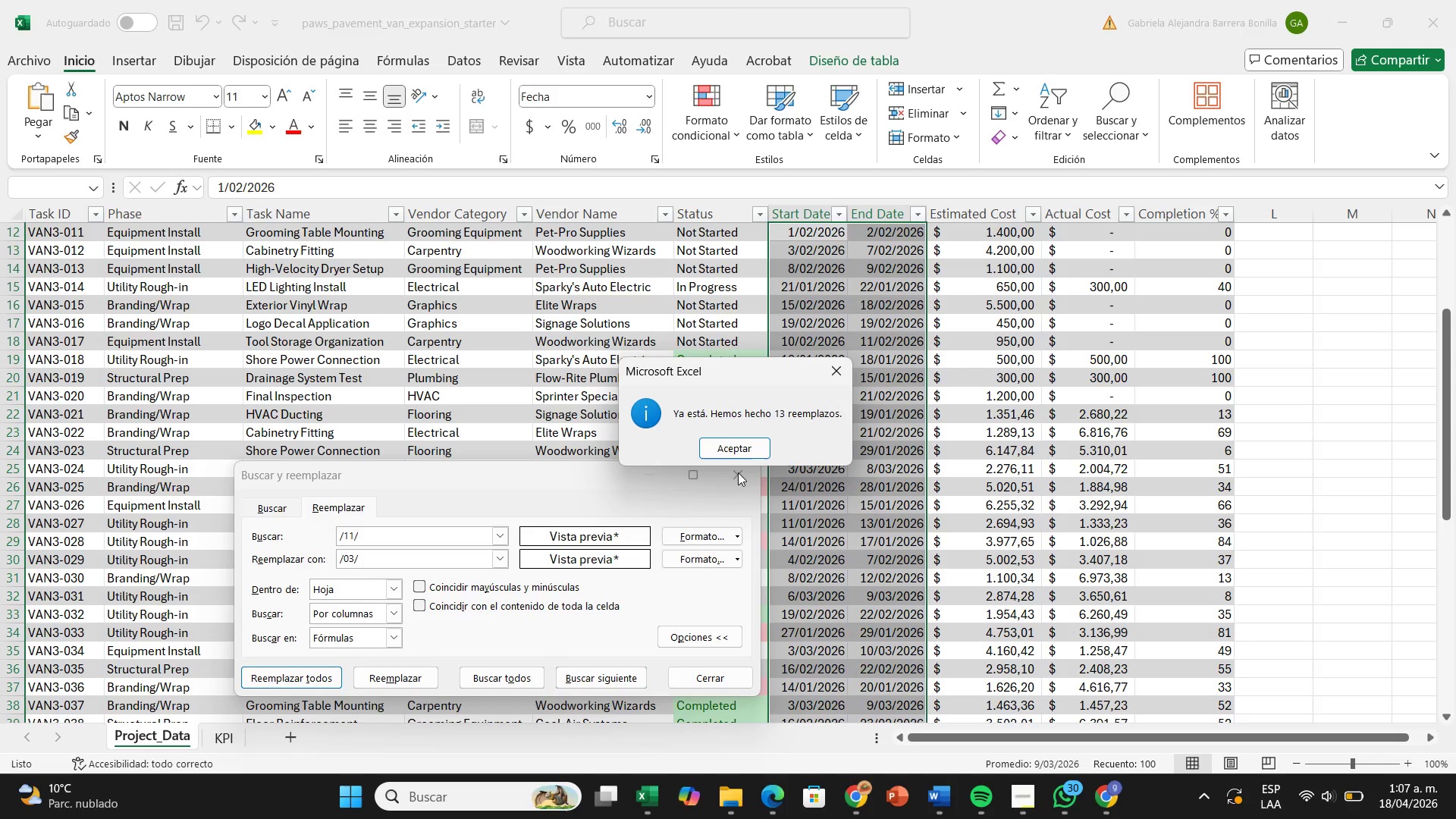 
left_click([750, 453])
 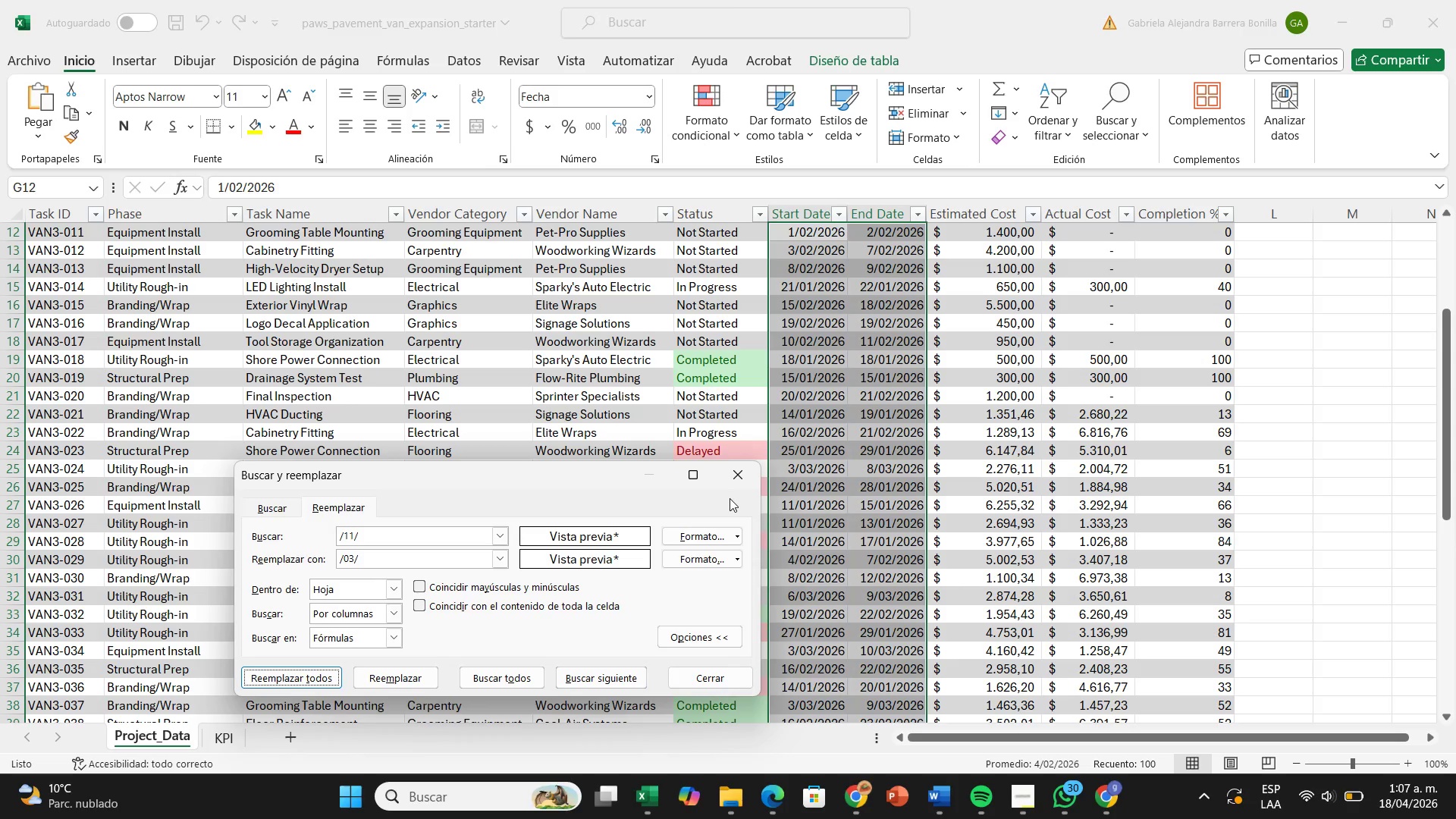 
left_click([742, 479])
 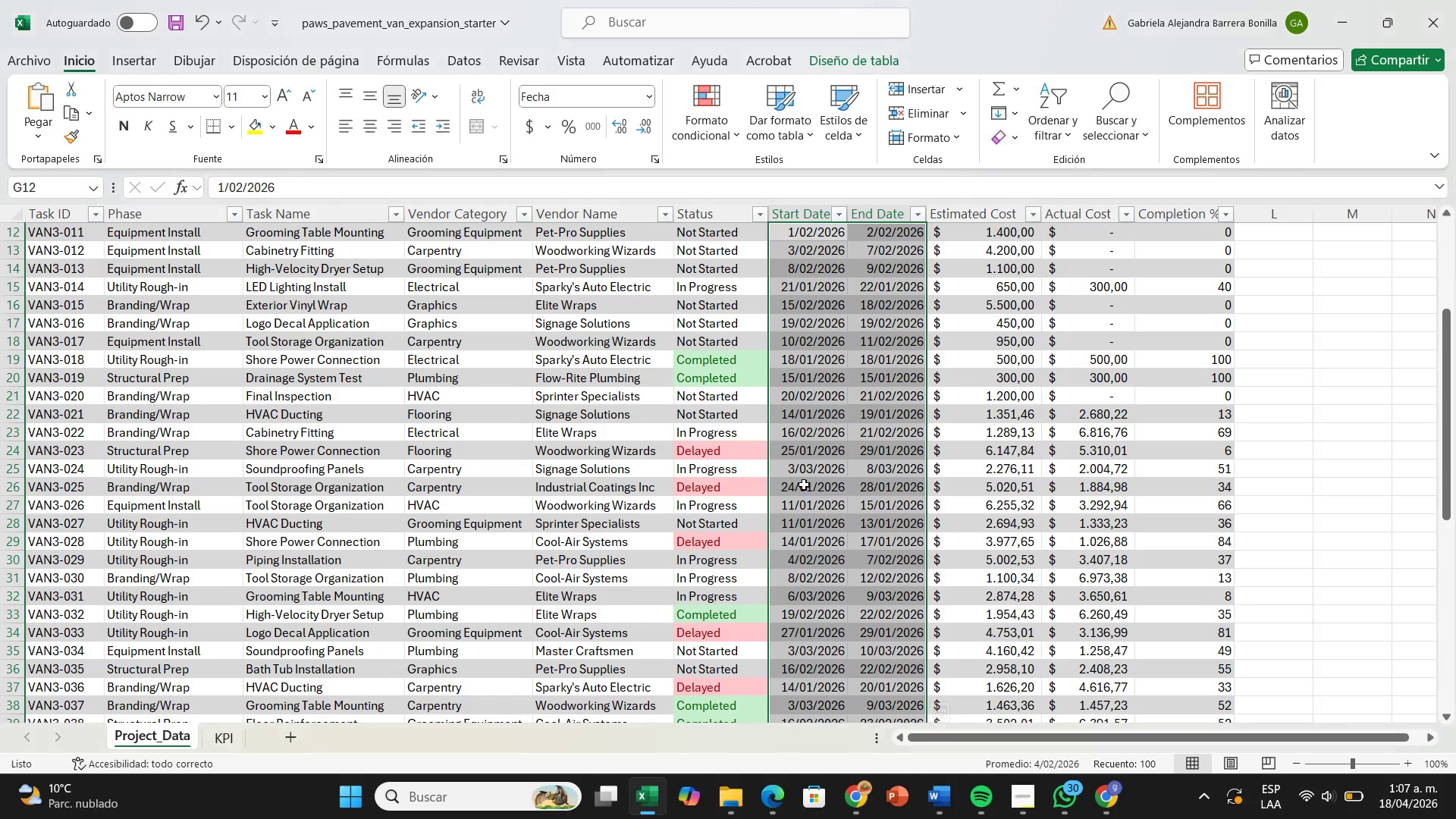 
scroll: coordinate [835, 519], scroll_direction: down, amount: 9.0
 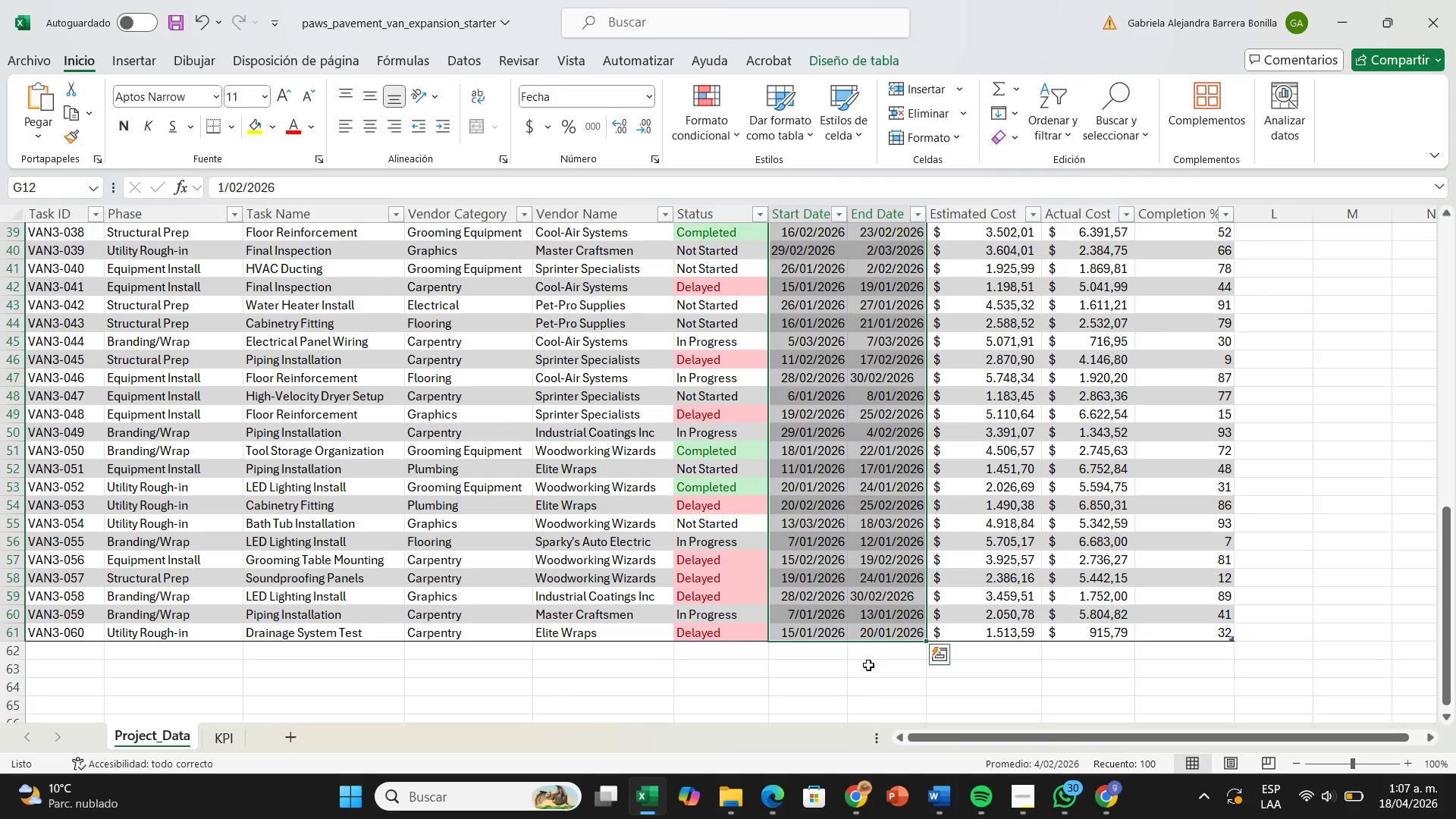 
left_click([860, 706])
 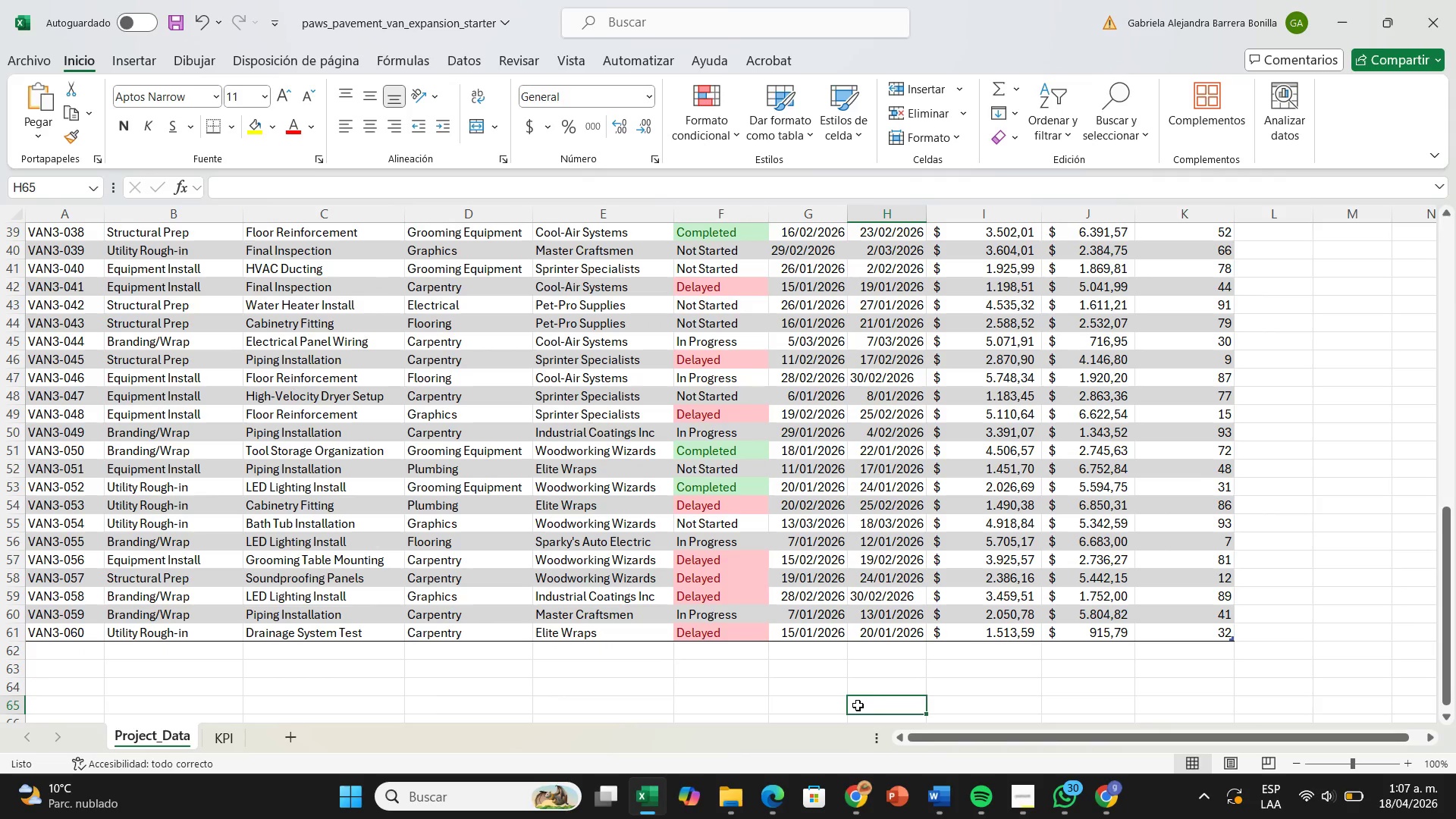 
scroll: coordinate [861, 557], scroll_direction: up, amount: 8.0
 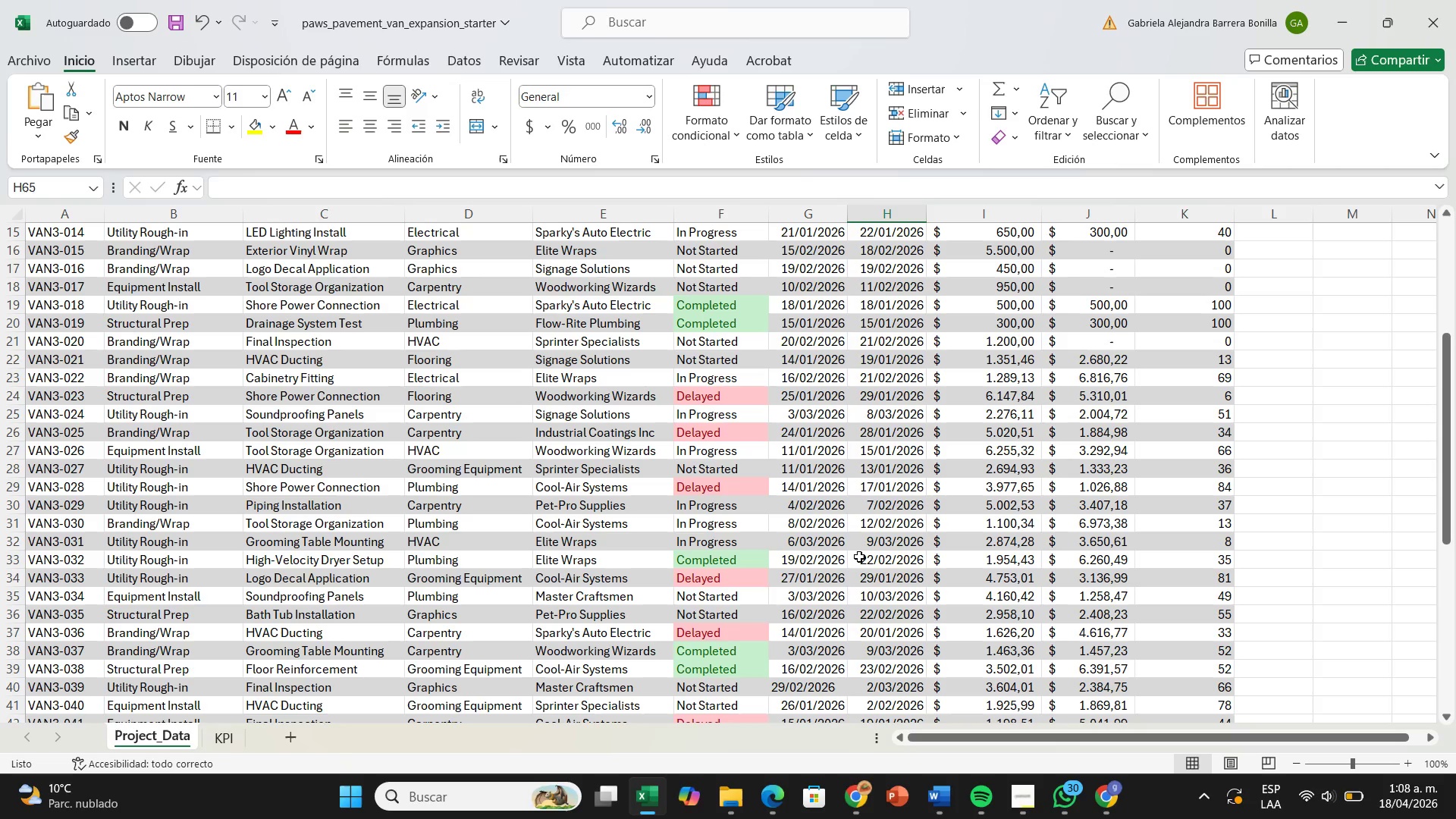 
wait(27.76)
 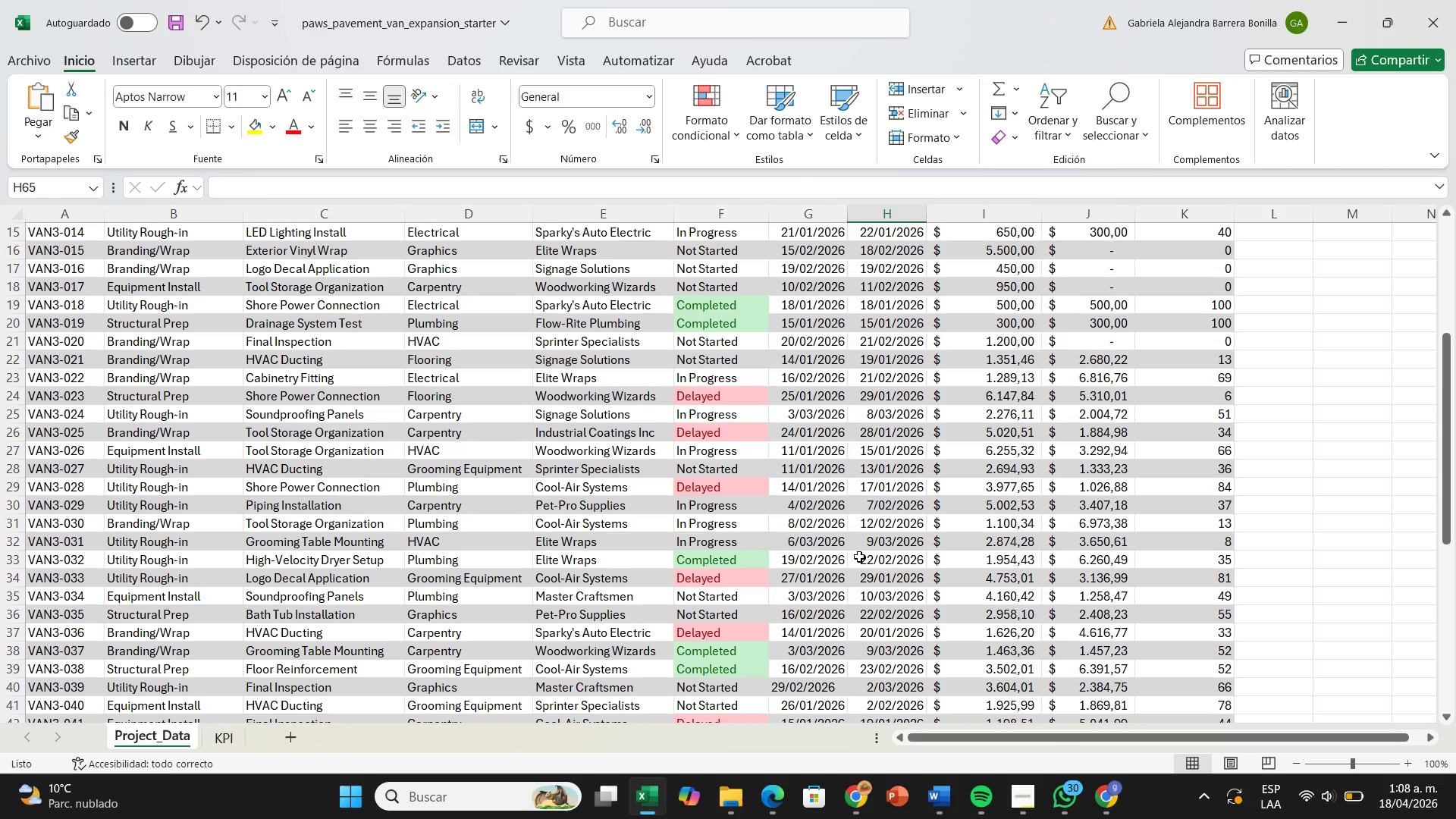 
scroll: coordinate [959, 544], scroll_direction: up, amount: 8.0
 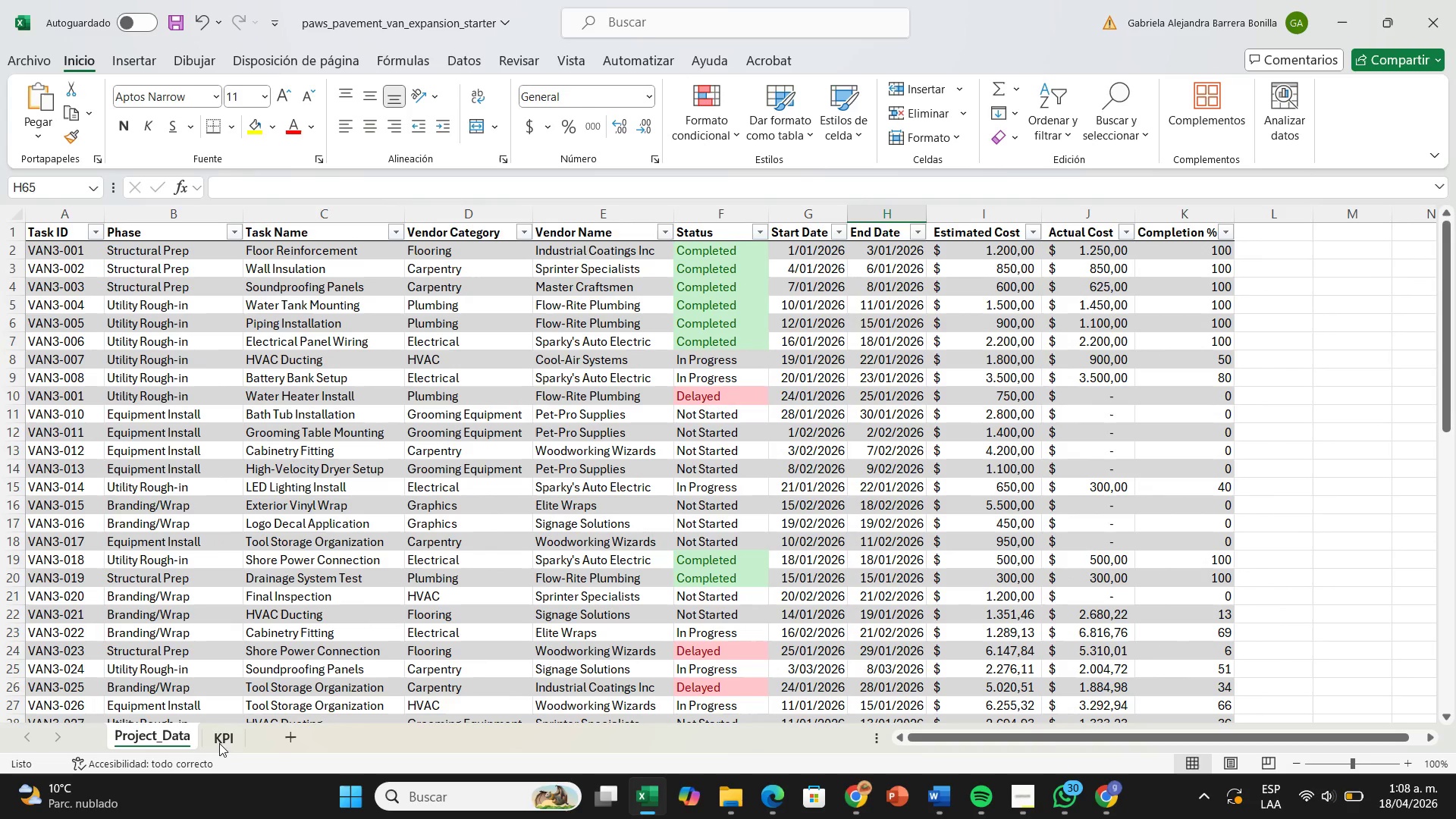 
left_click([221, 740])
 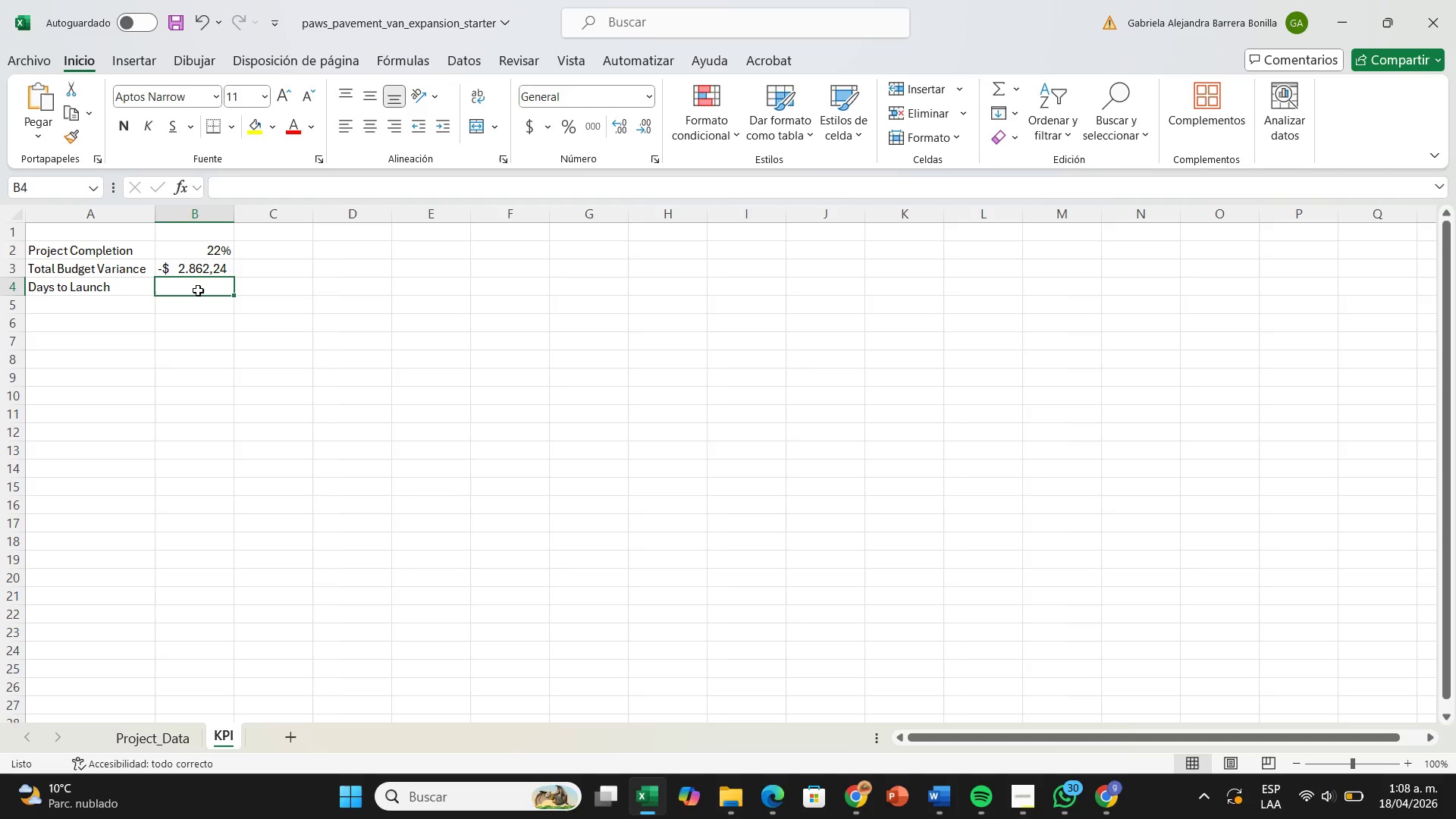 
wait(8.19)
 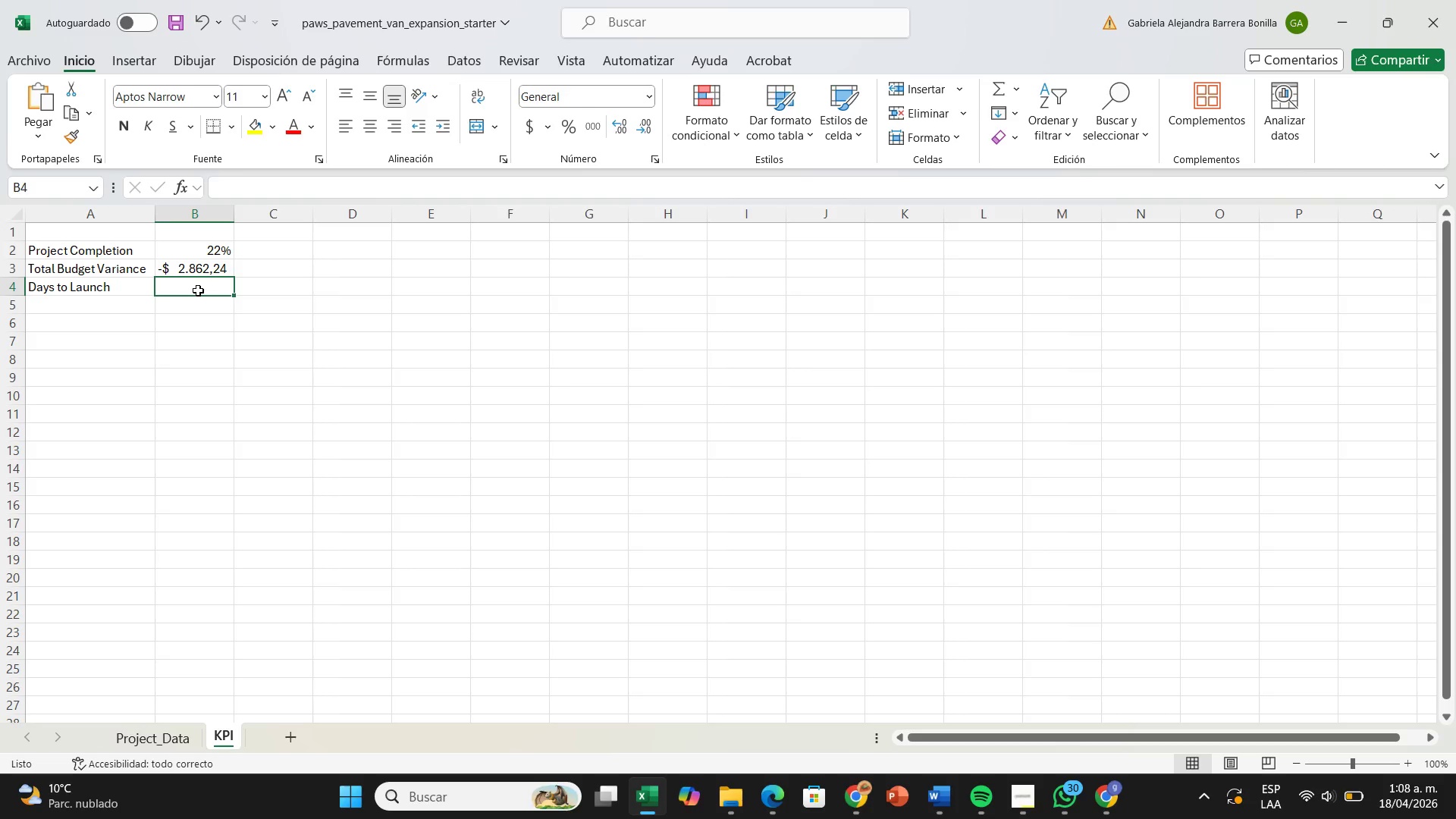 
type()fe)
 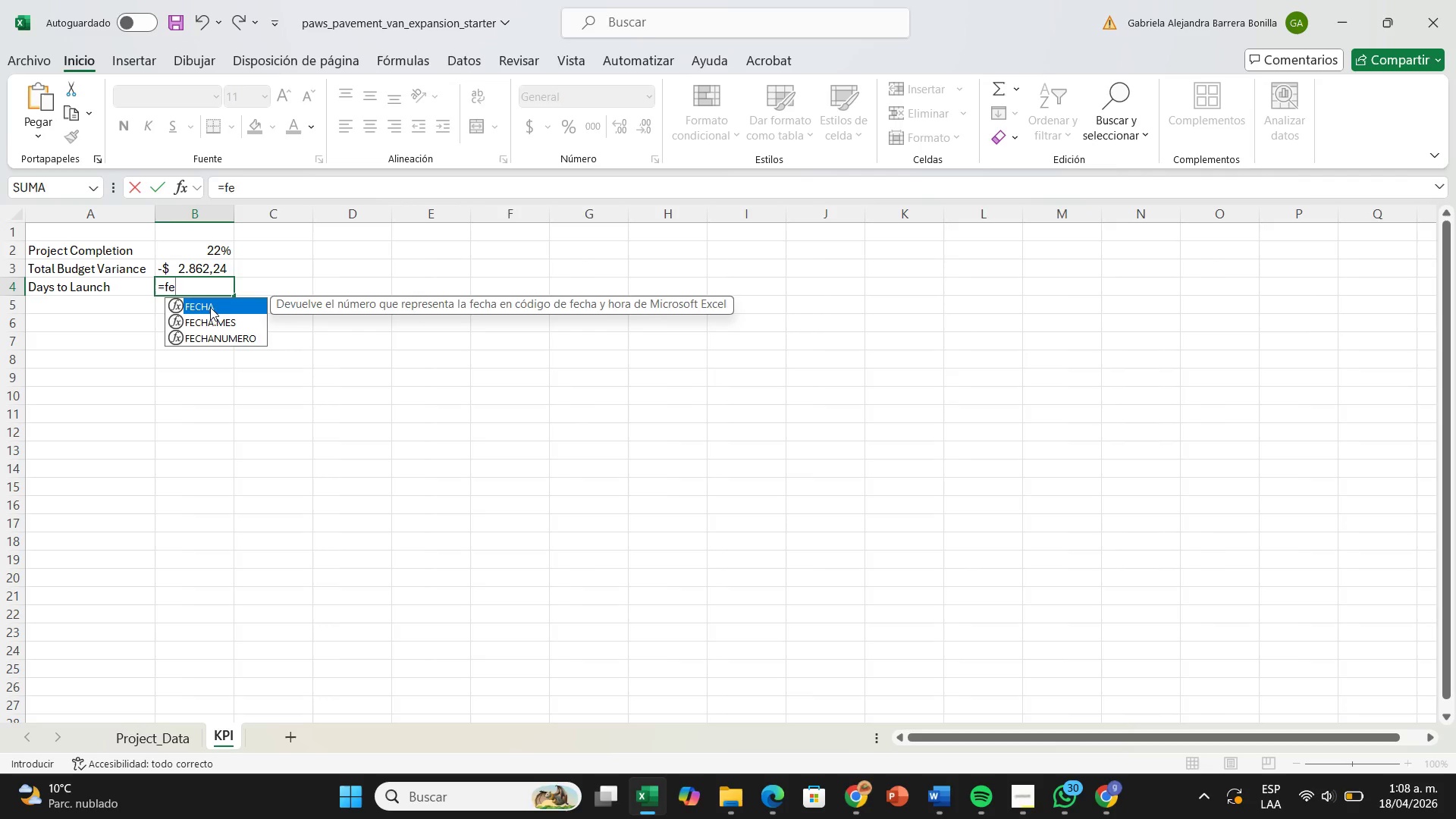 
double_click([212, 302])
 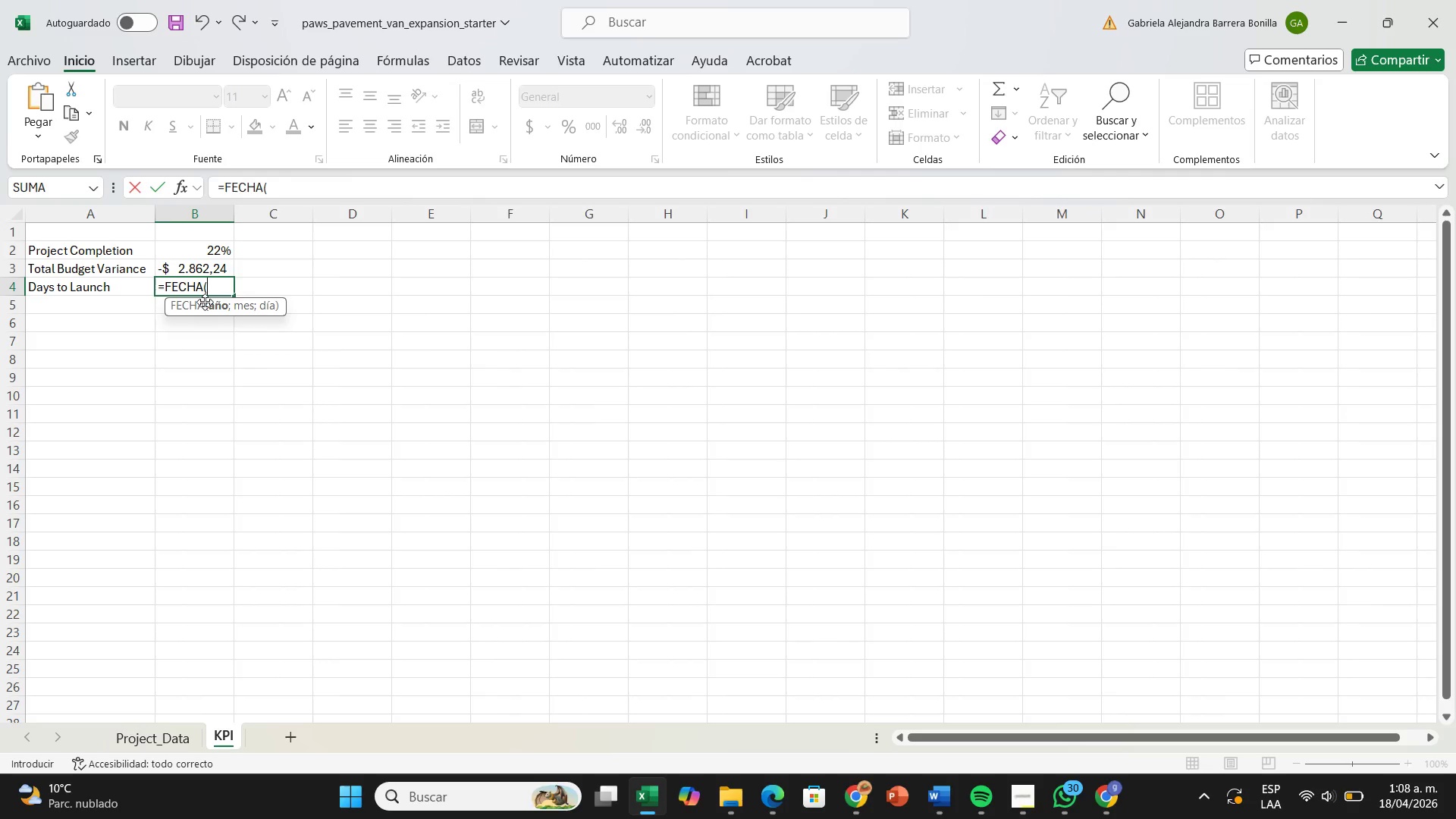 
type(2026)
 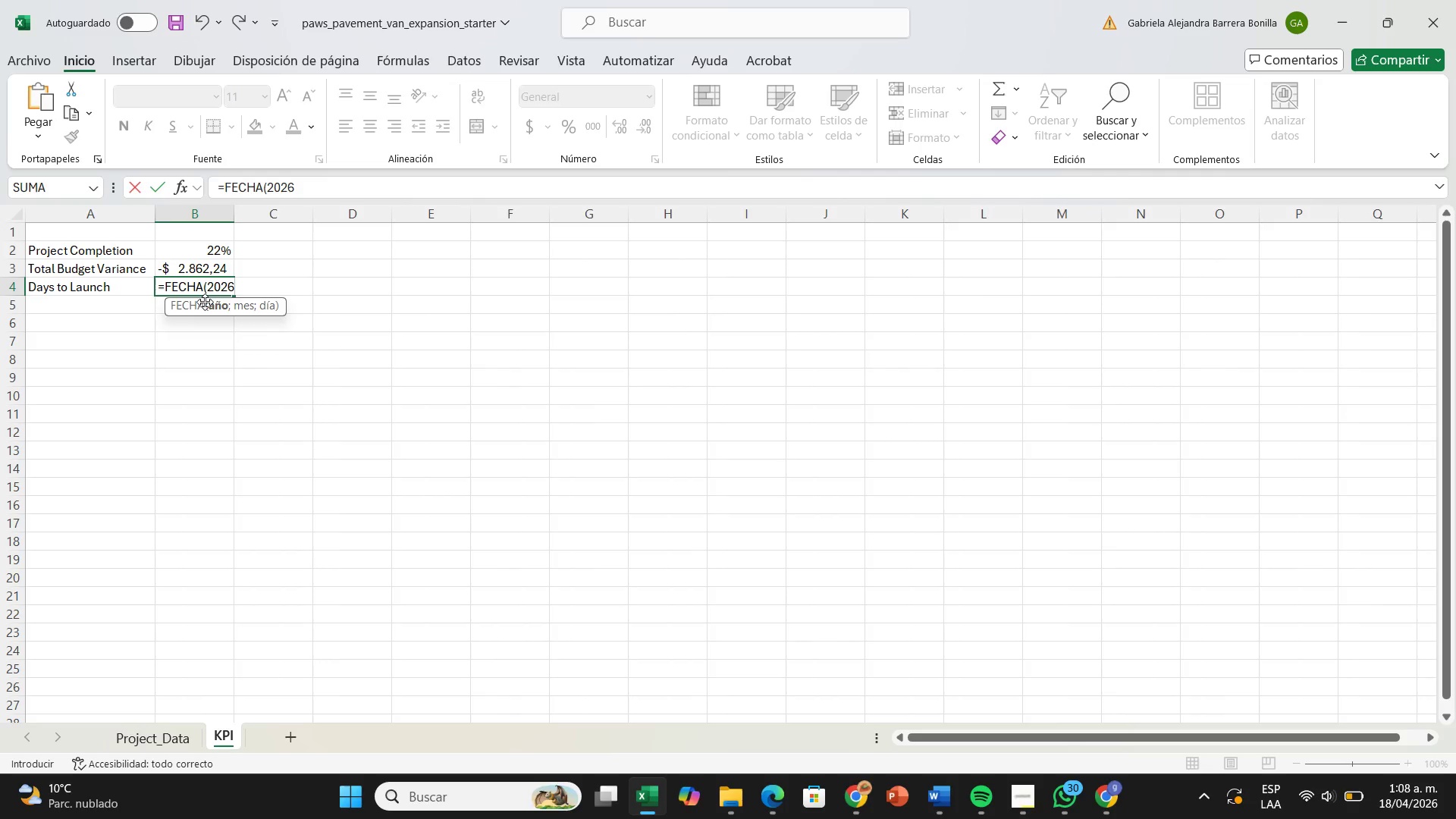 
key(Shift+Comma)
 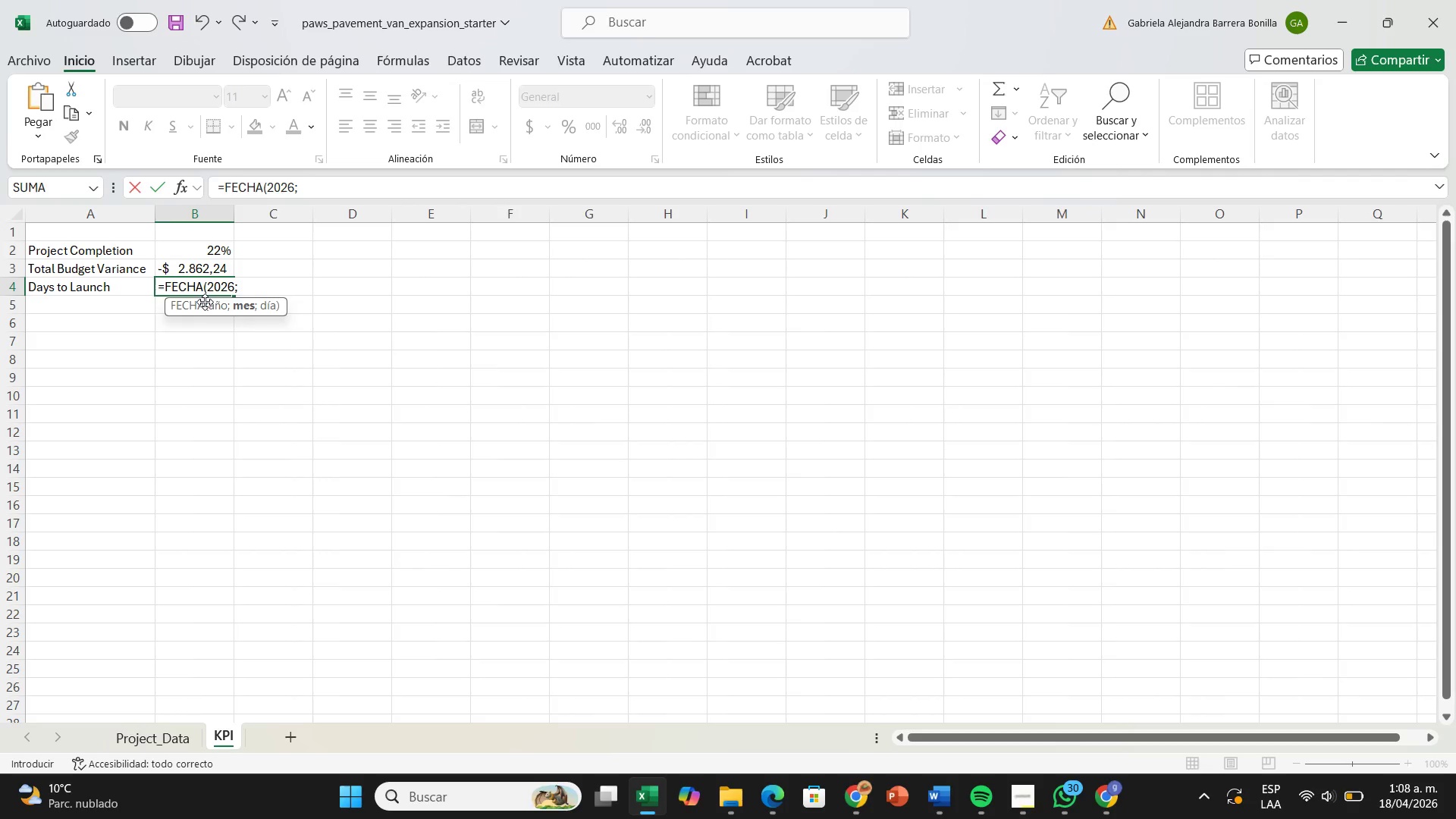 
key(4)
 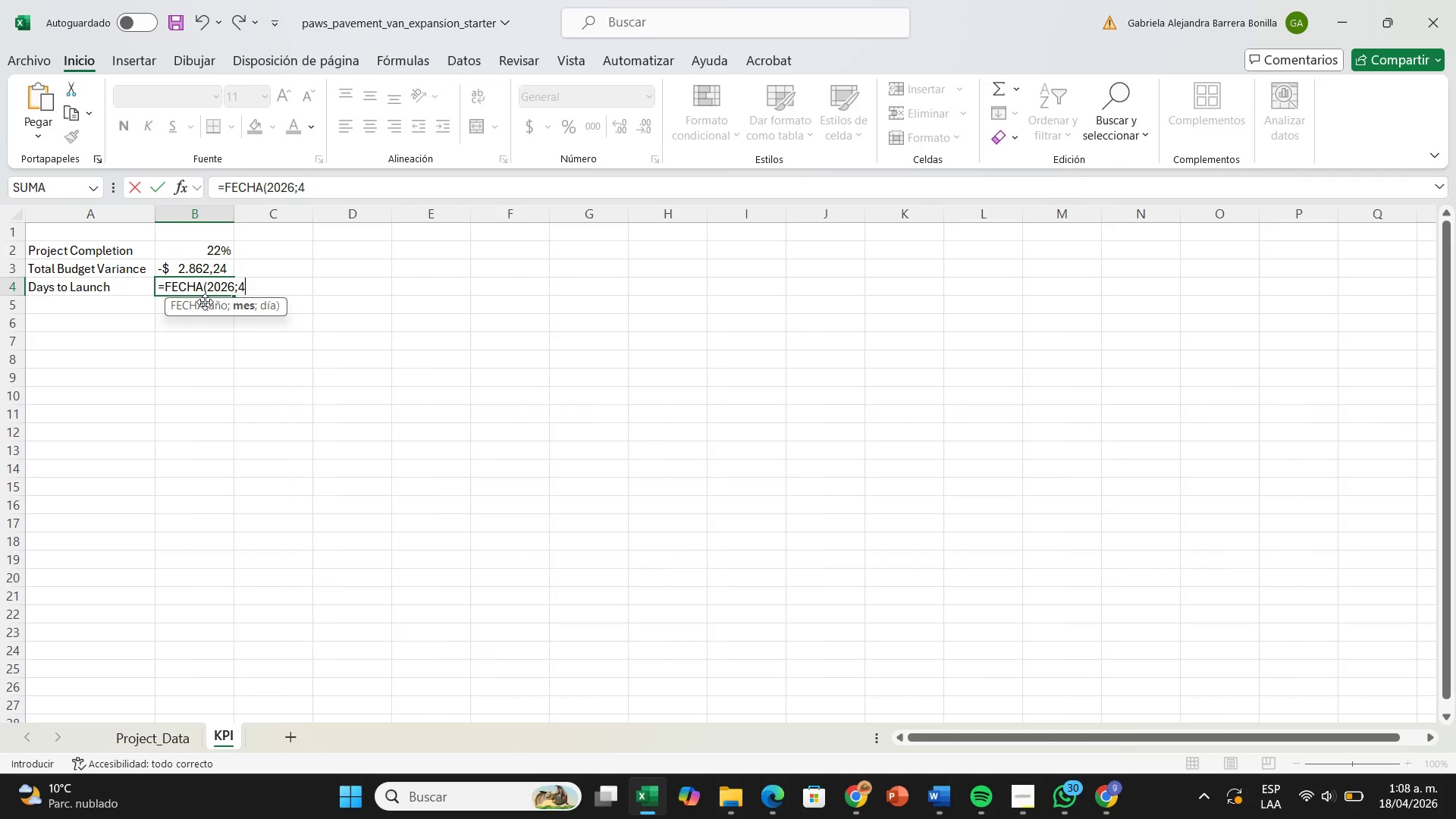 
key(Shift+Comma)
 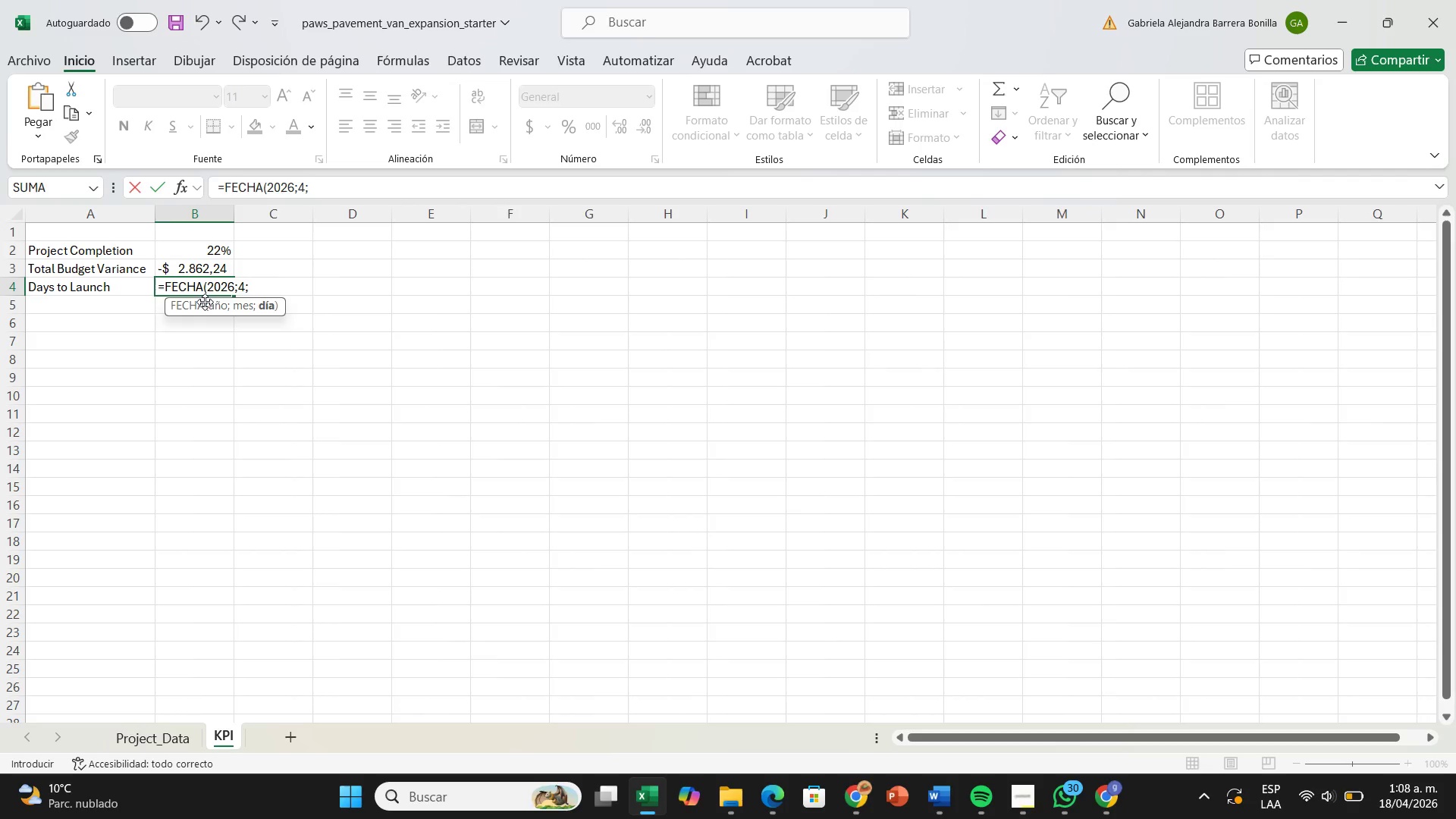 
wait(7.27)
 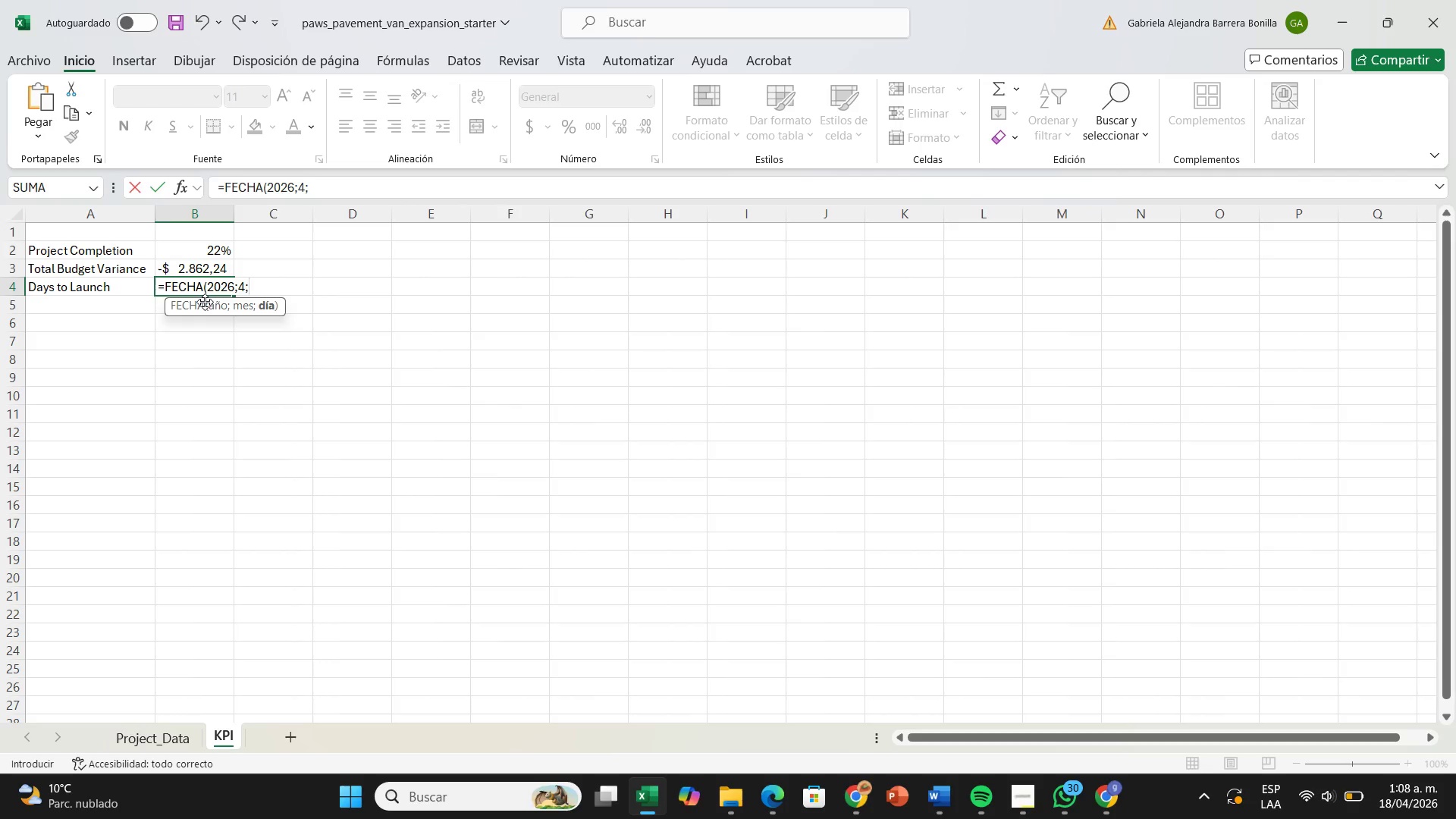 
key(Backspace)
key(Backspace)
type(6<1(-hoy)
 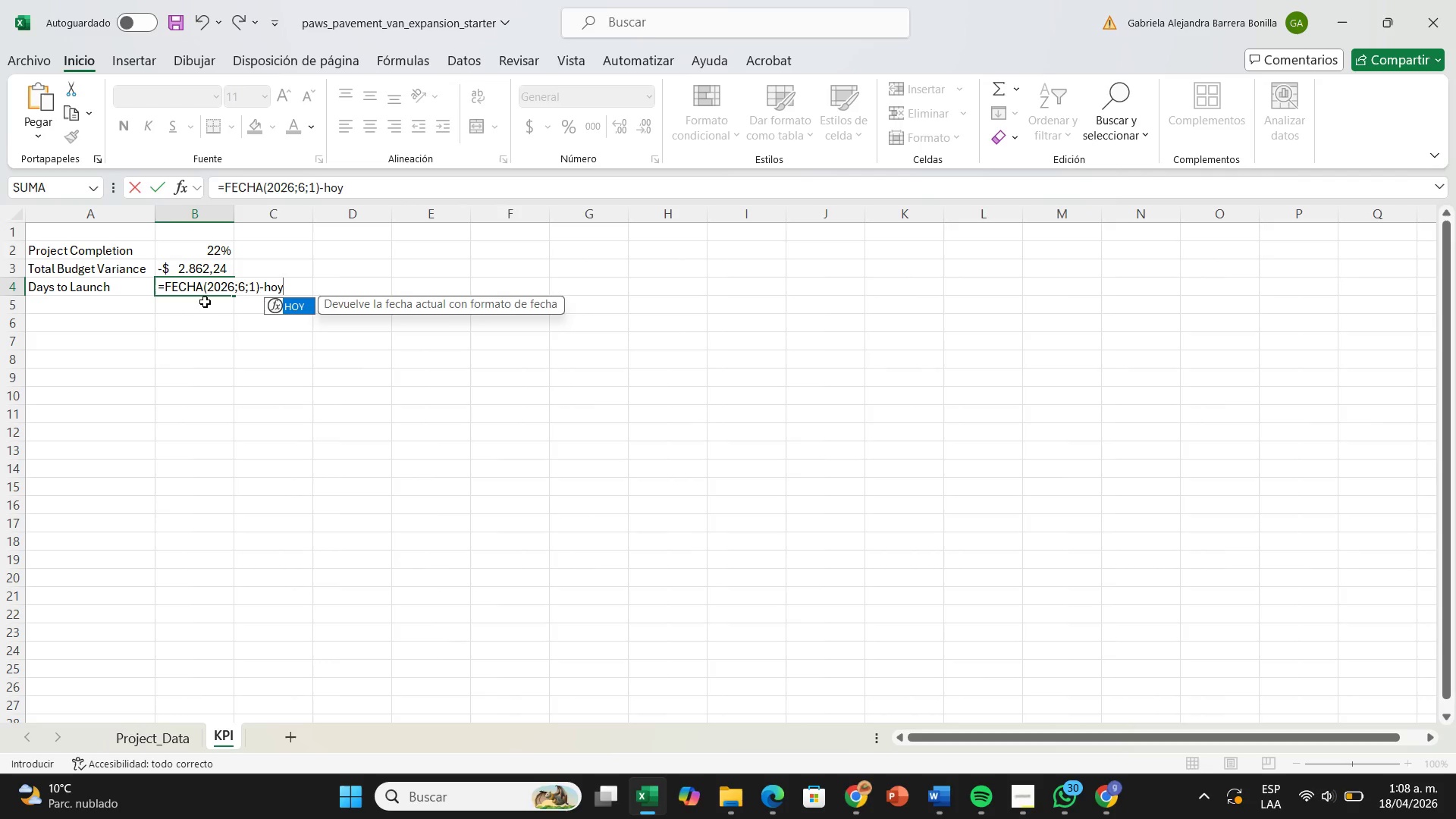 
double_click([298, 303])
 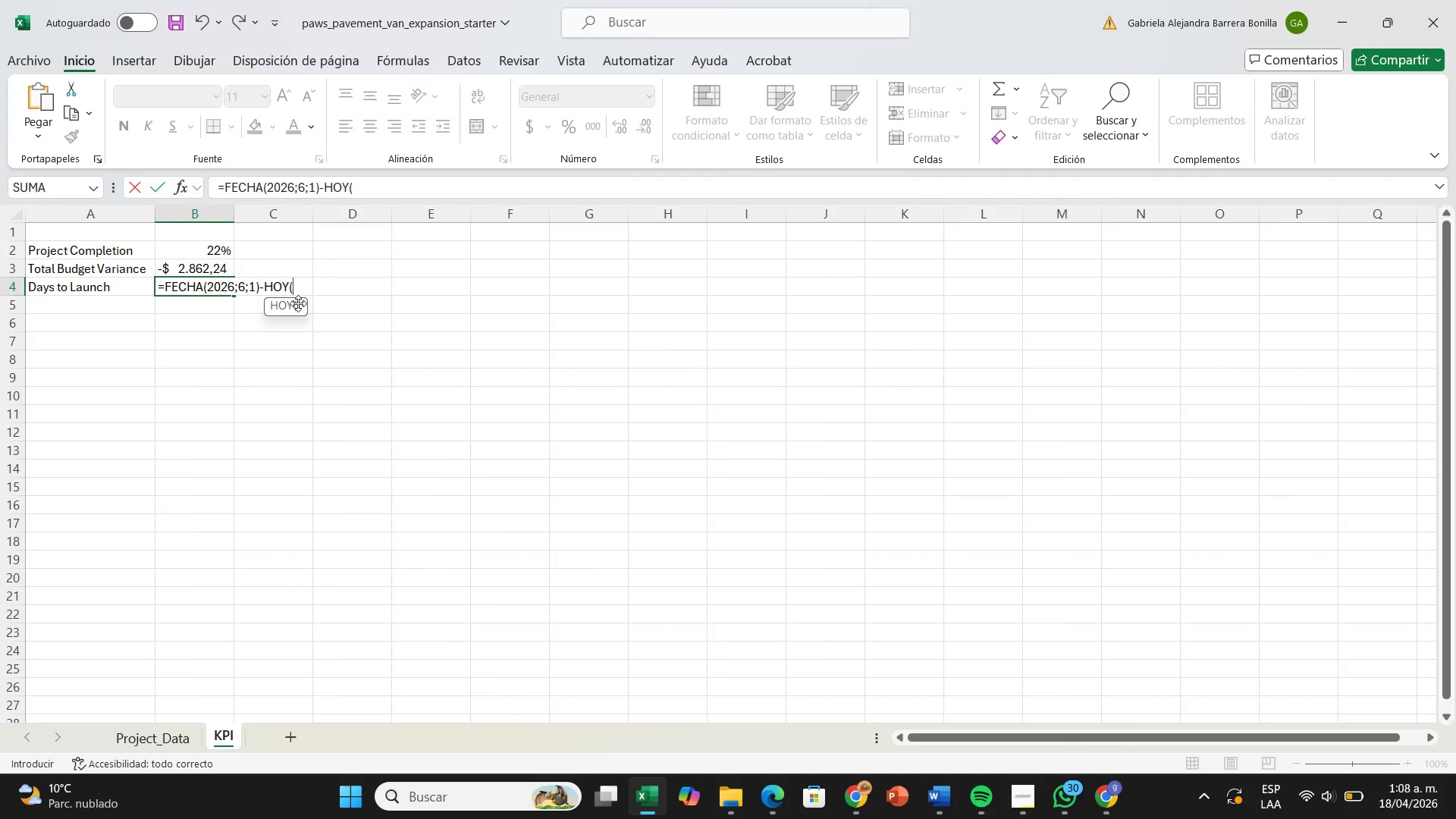 
key(Shift+9)
 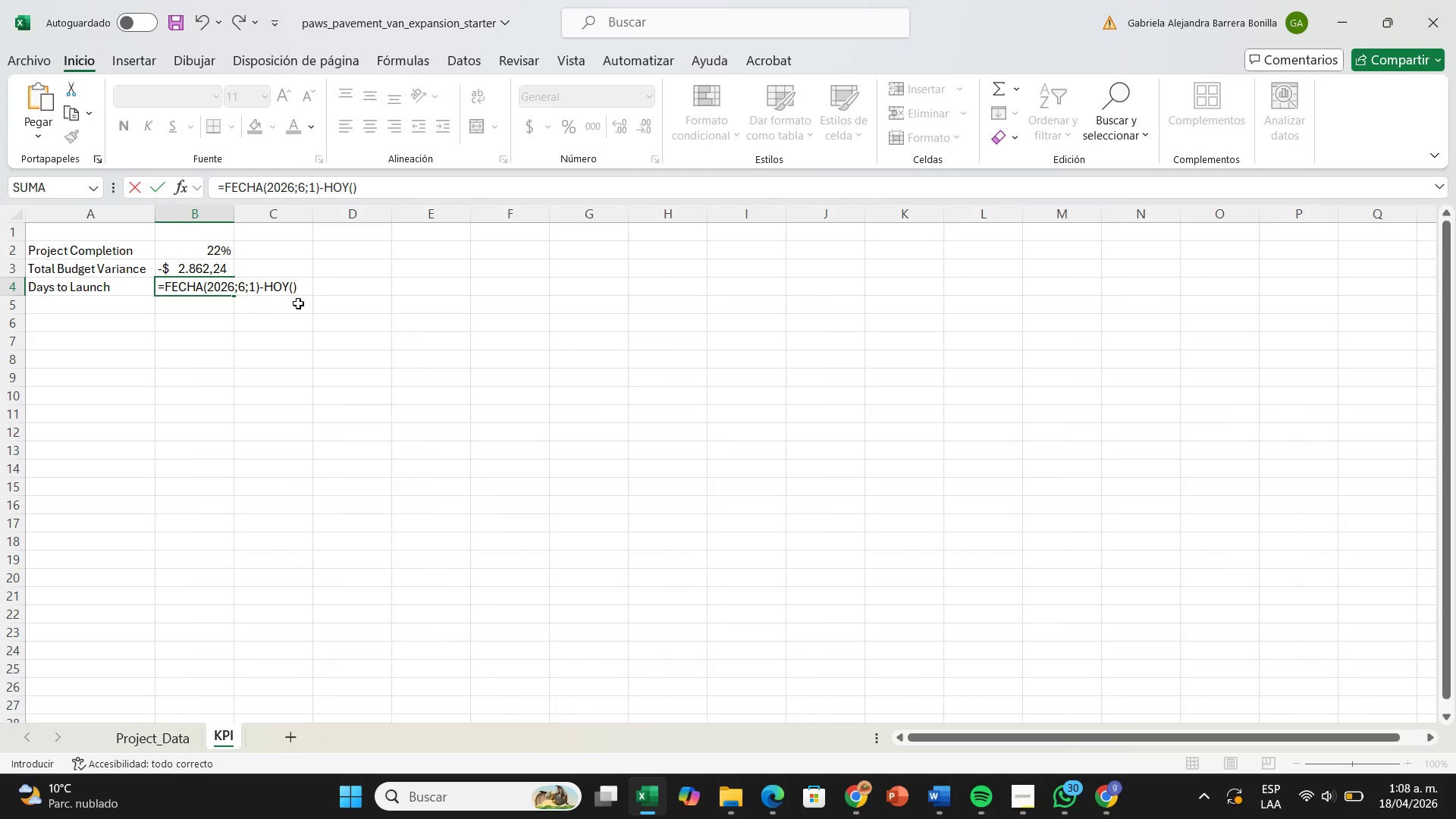 
key(Enter)
 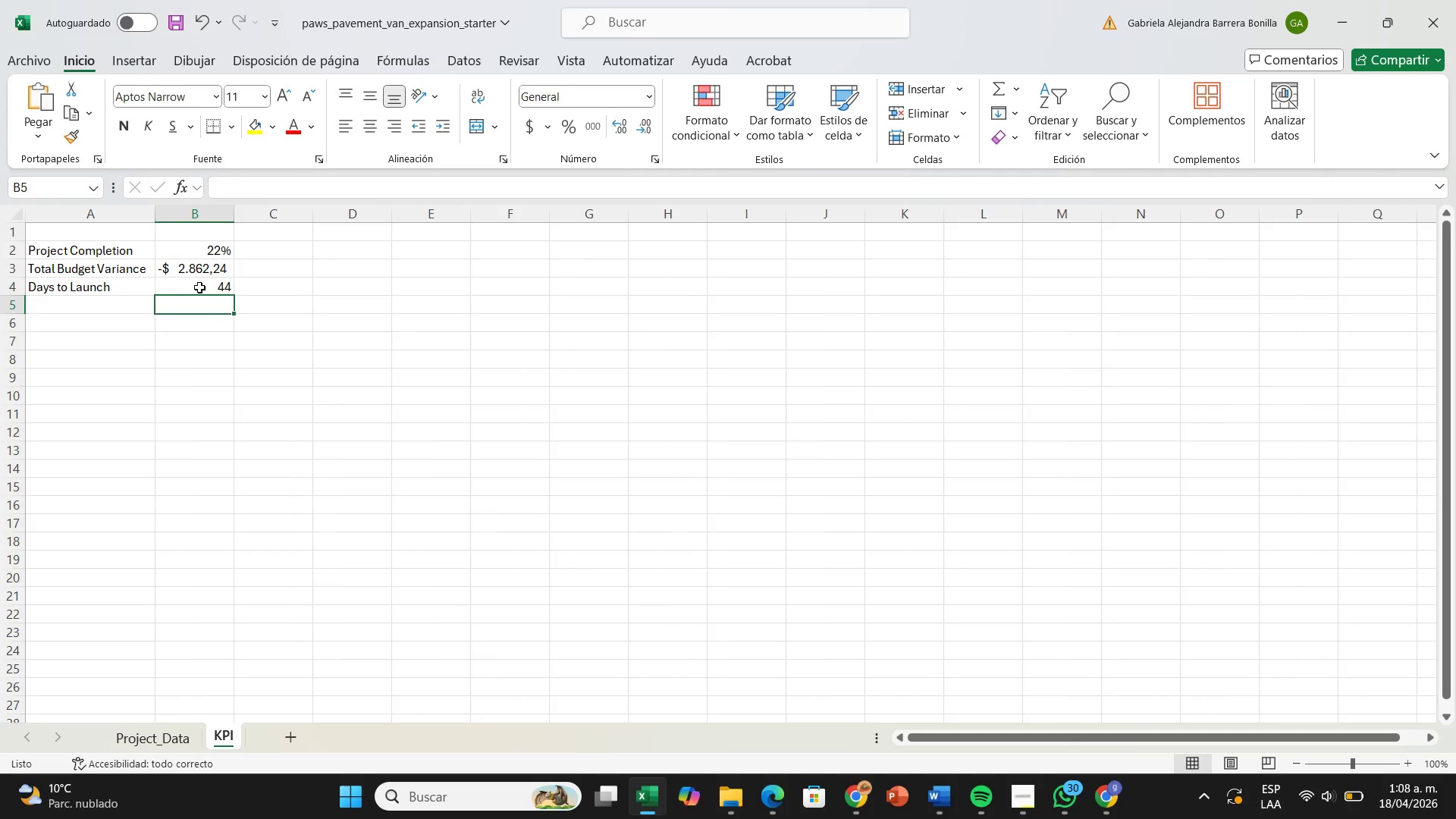 
left_click([202, 287])
 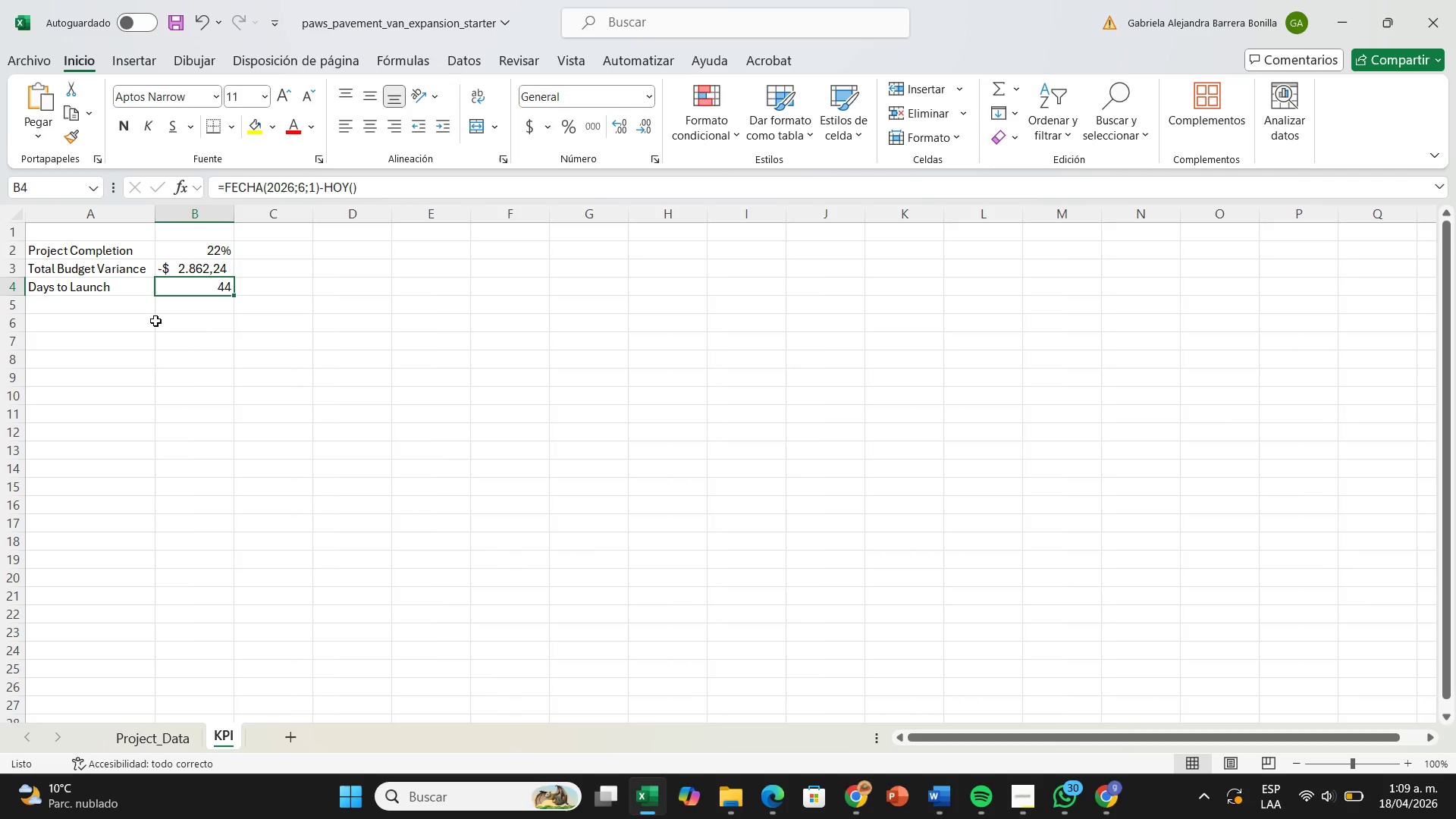 
wait(20.12)
 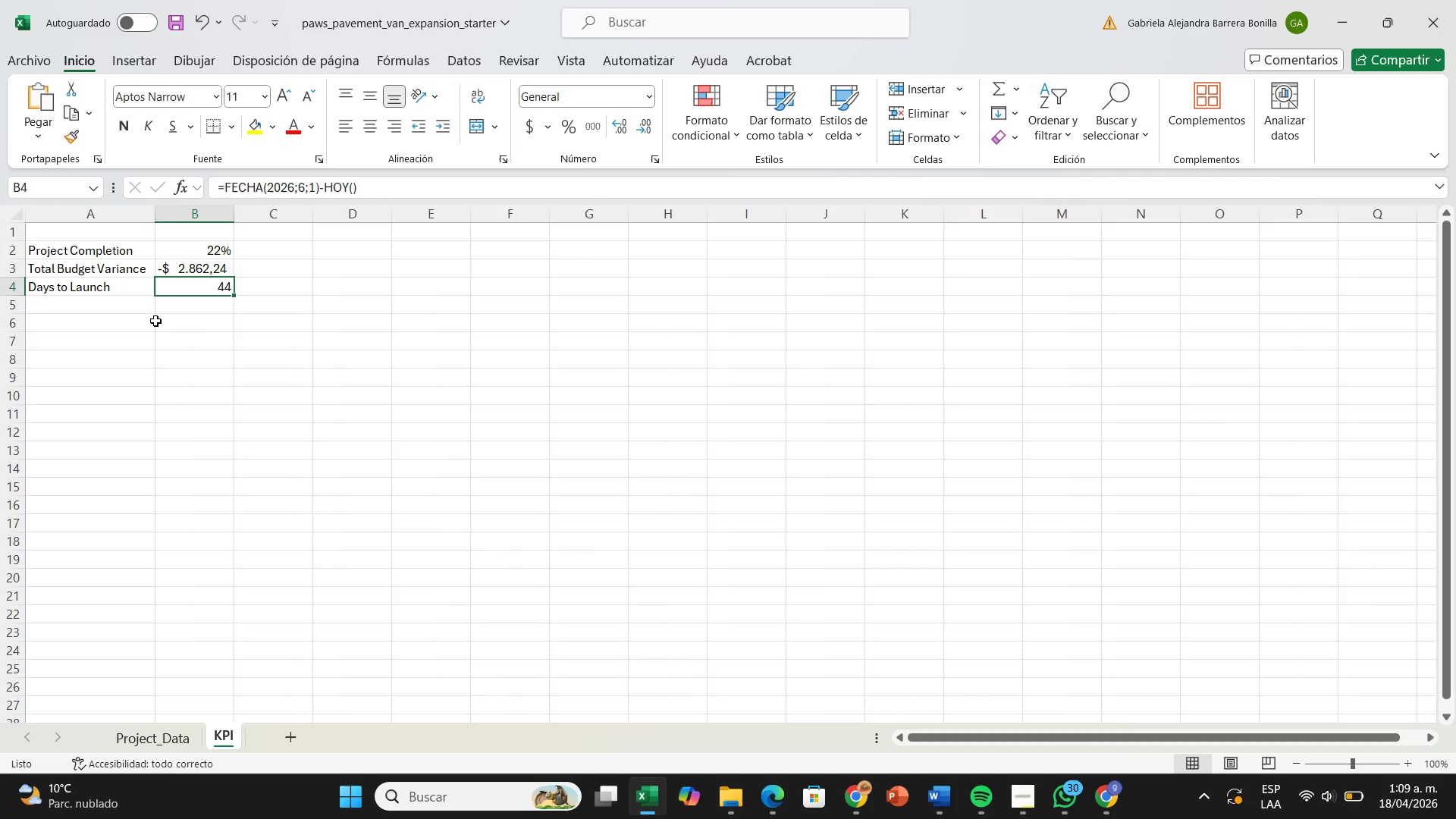 
left_click([196, 268])
 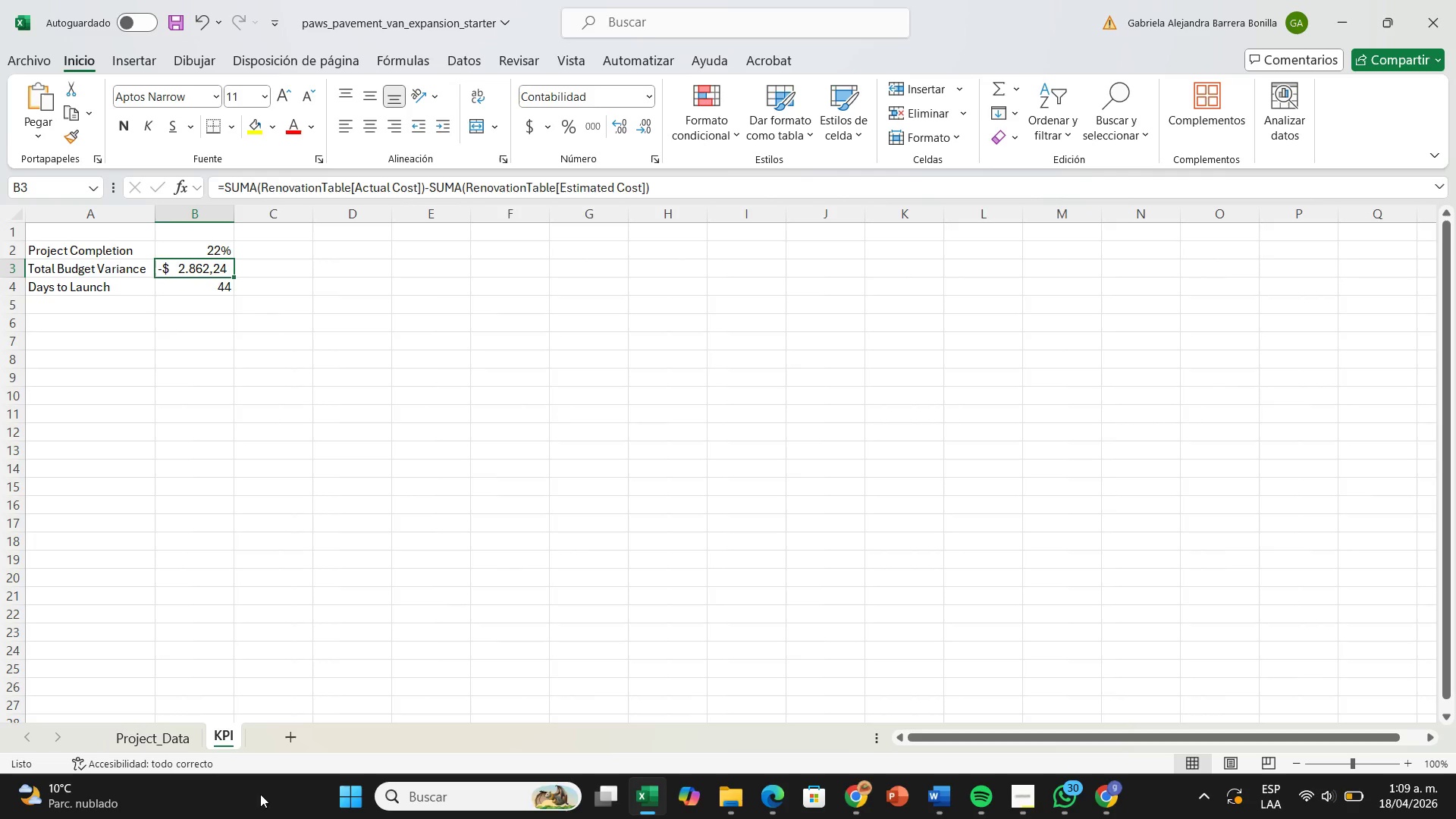 
left_click([177, 730])
 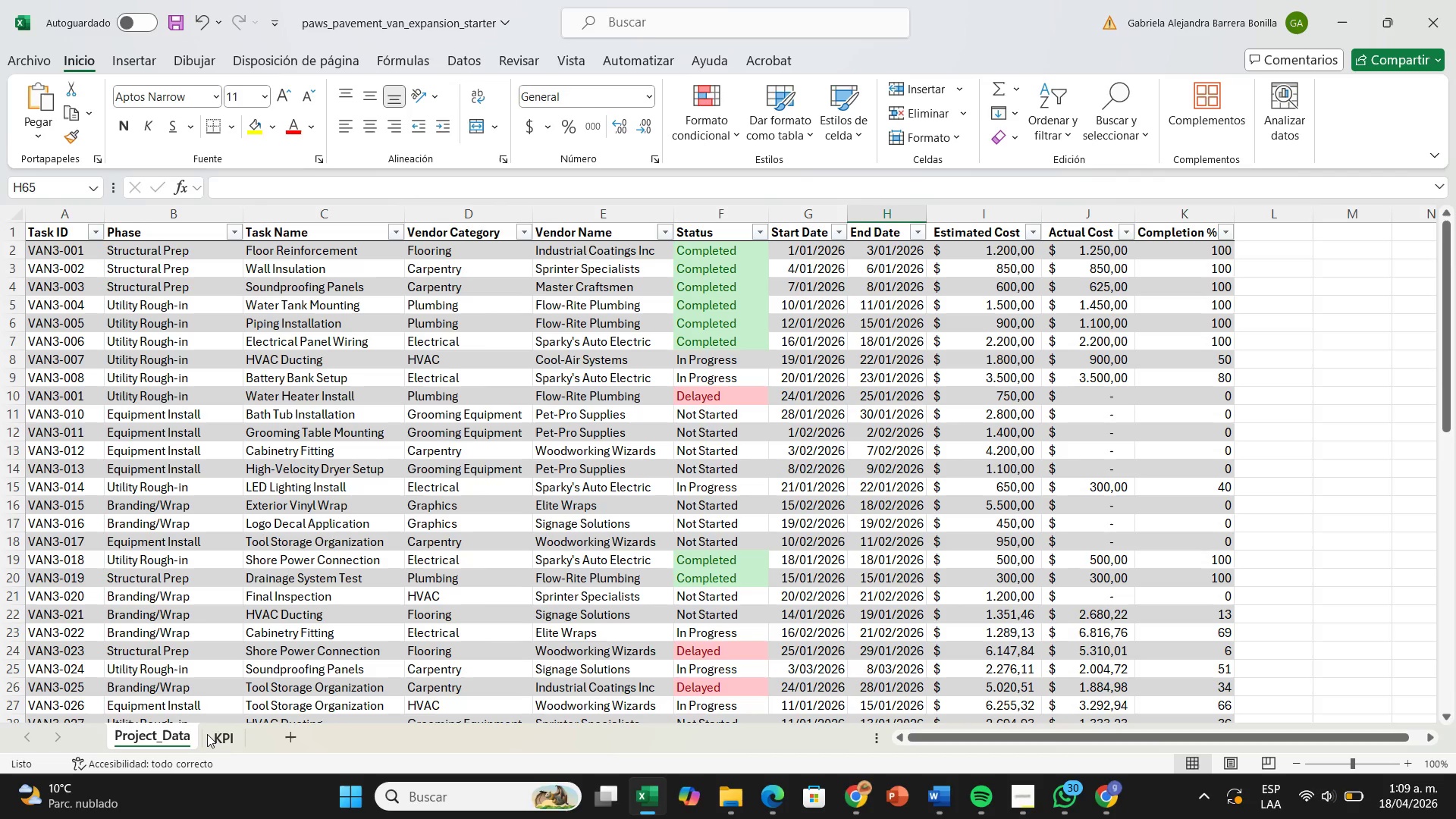 
wait(16.41)
 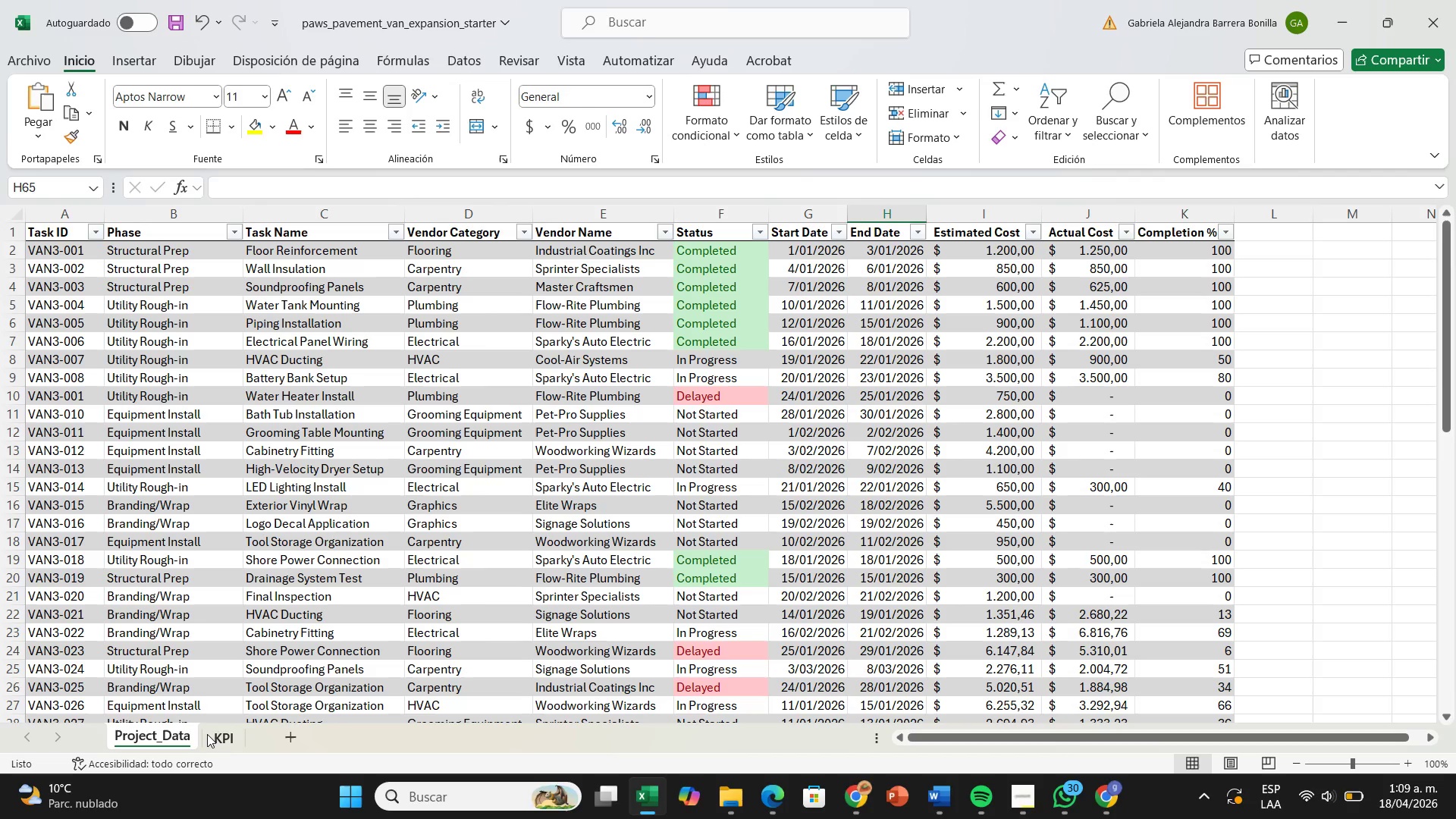 
left_click([207, 734])
 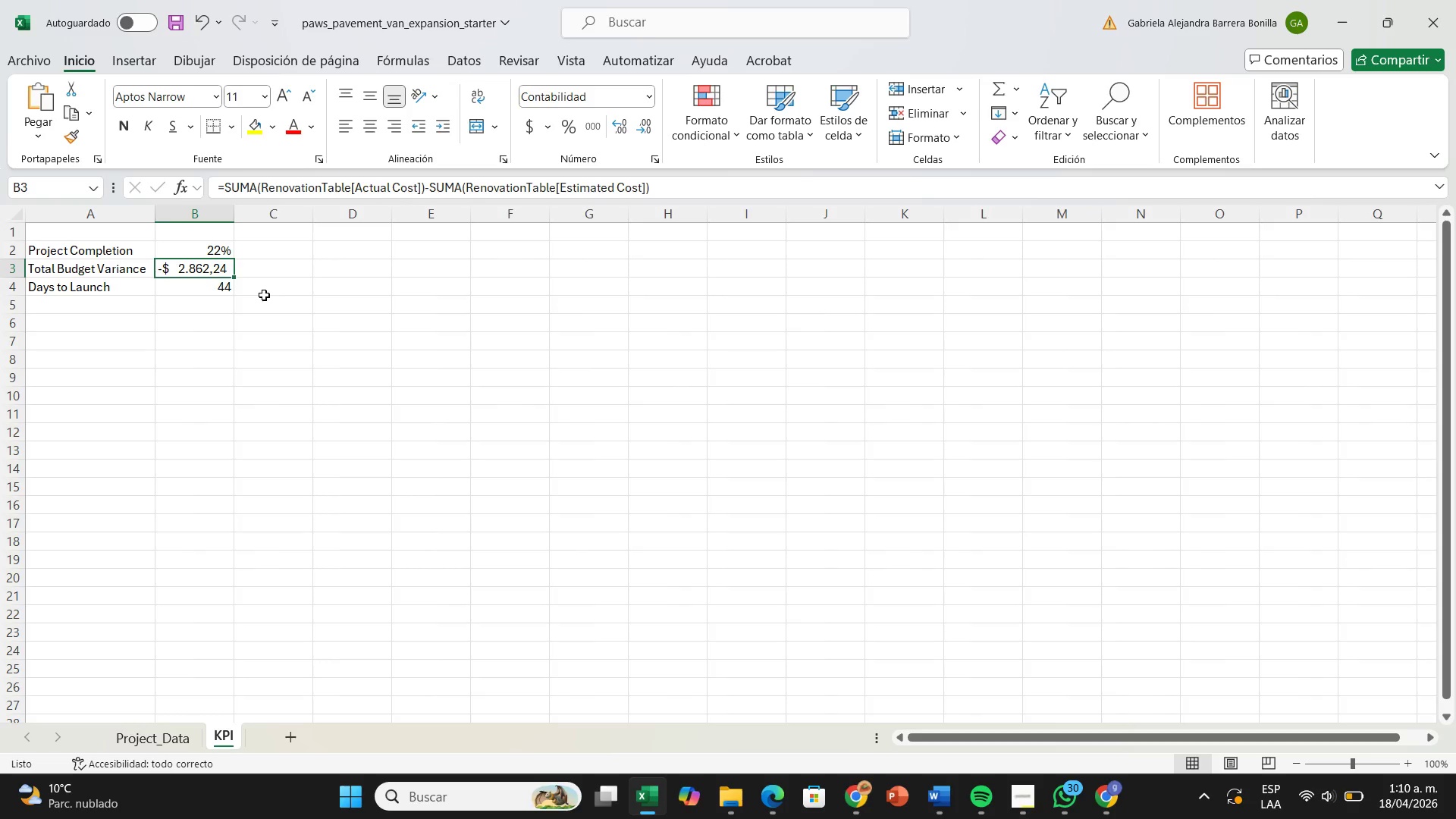 
wait(33.31)
 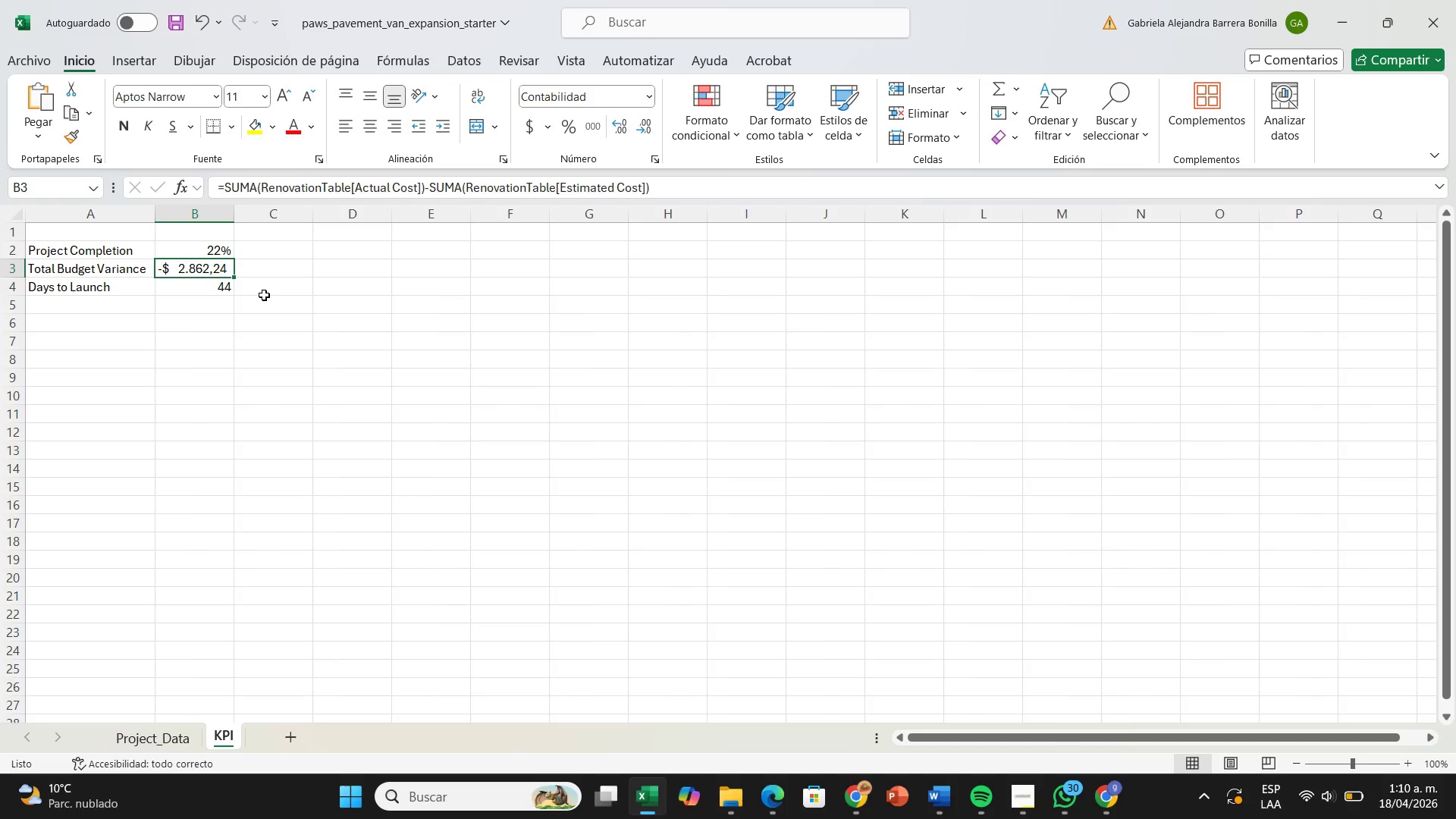 
left_click([290, 745])
 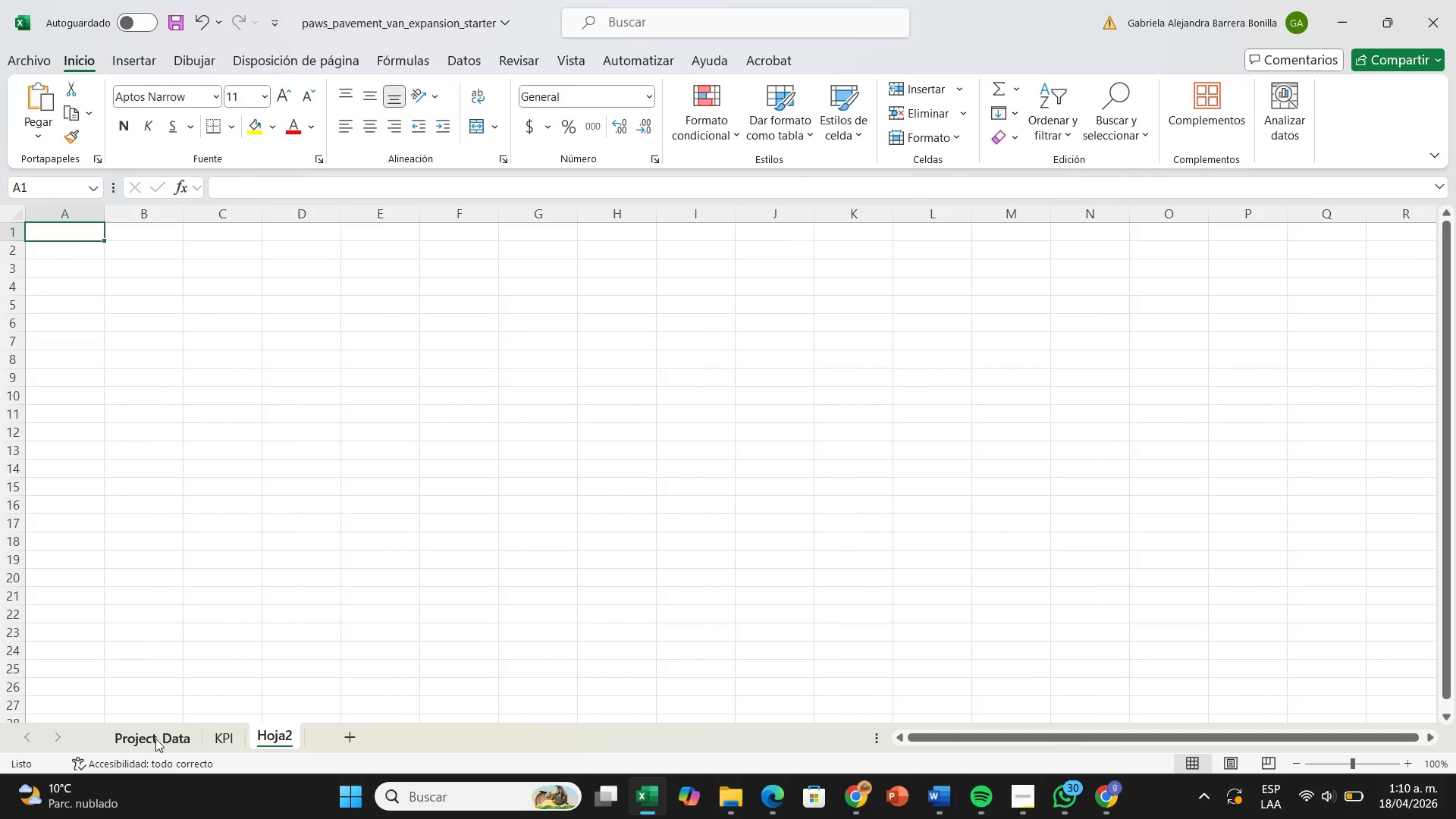 
left_click([155, 738])
 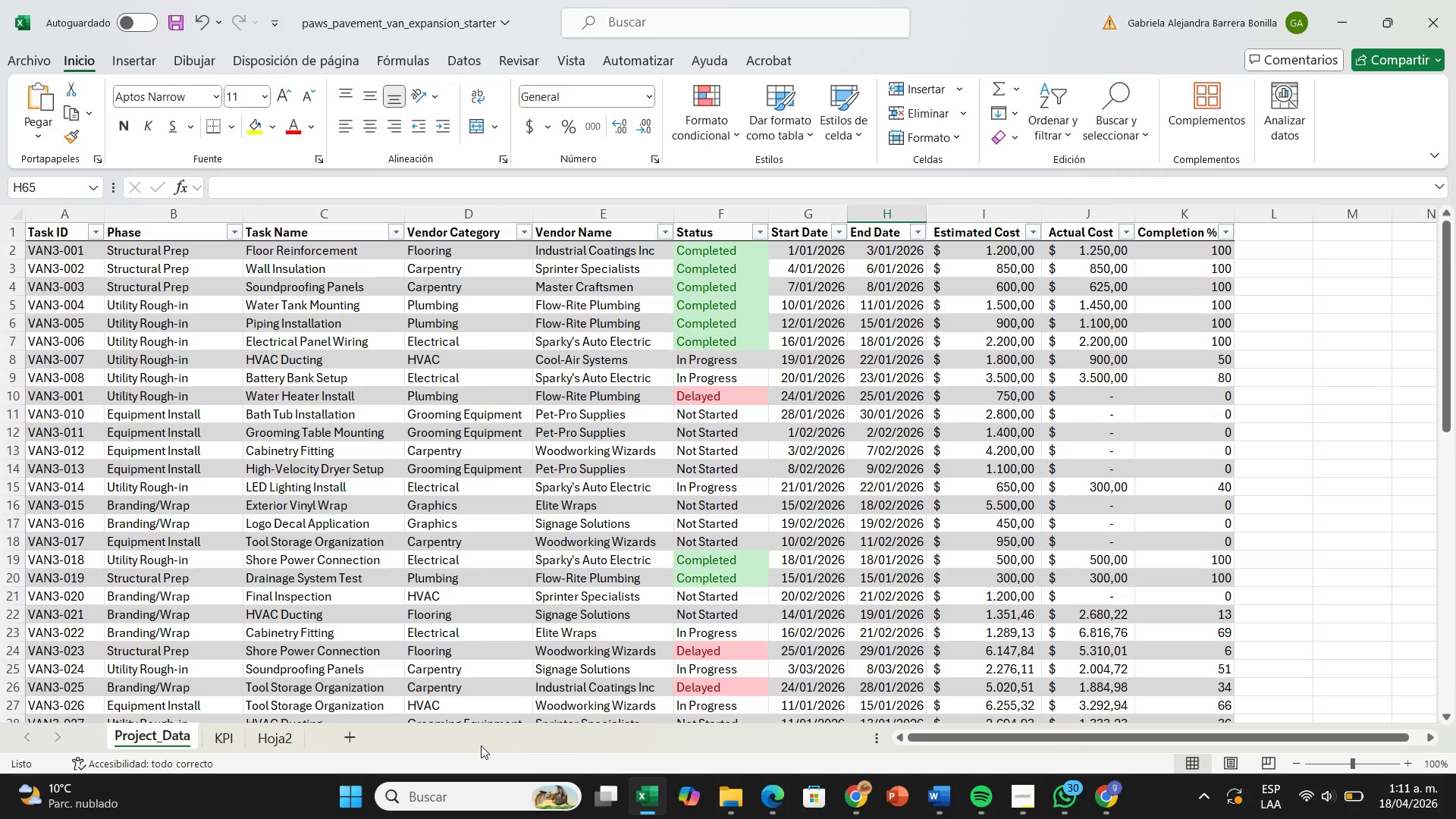 
wait(107.36)
 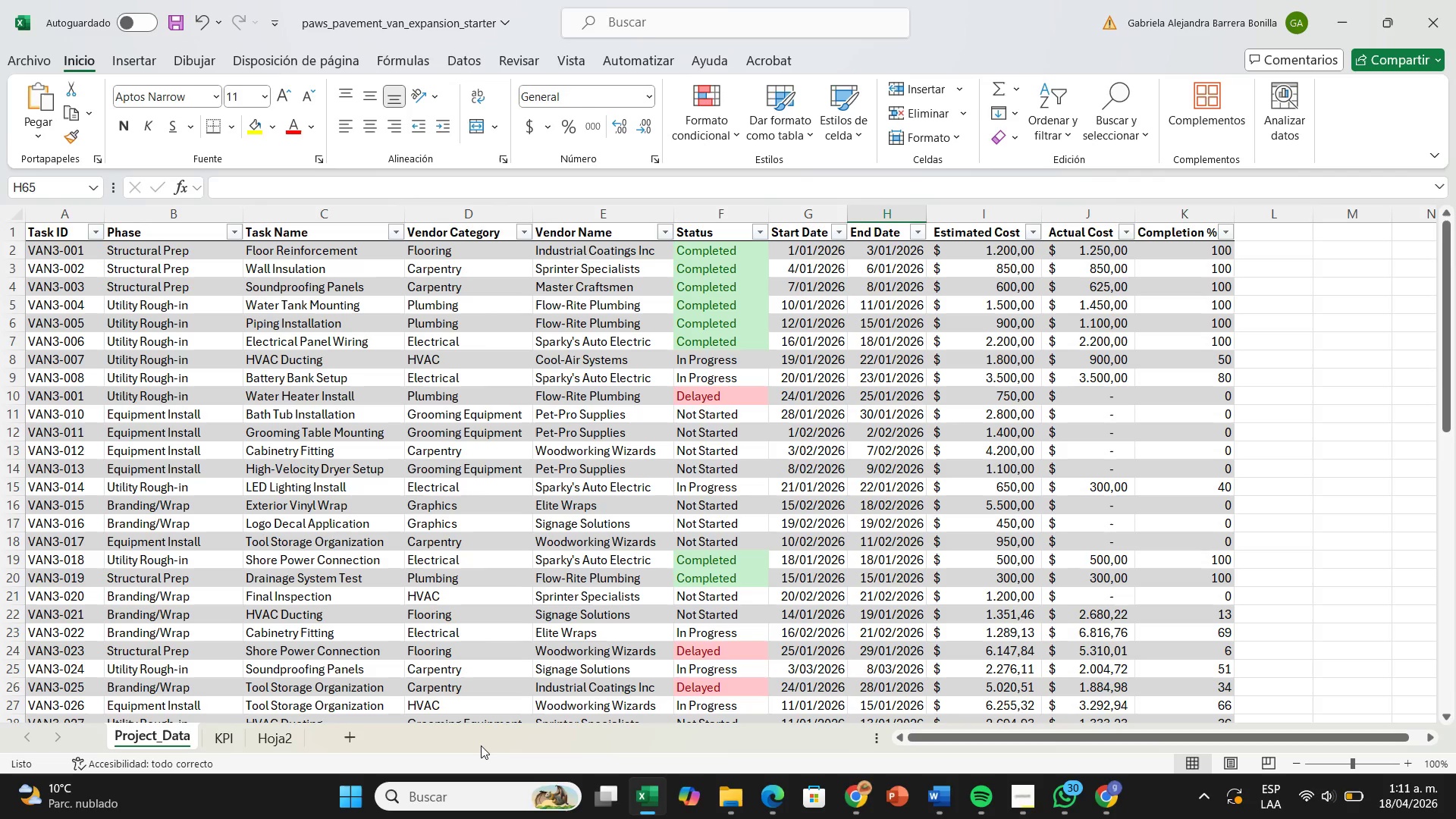 
left_click([1185, 256])
 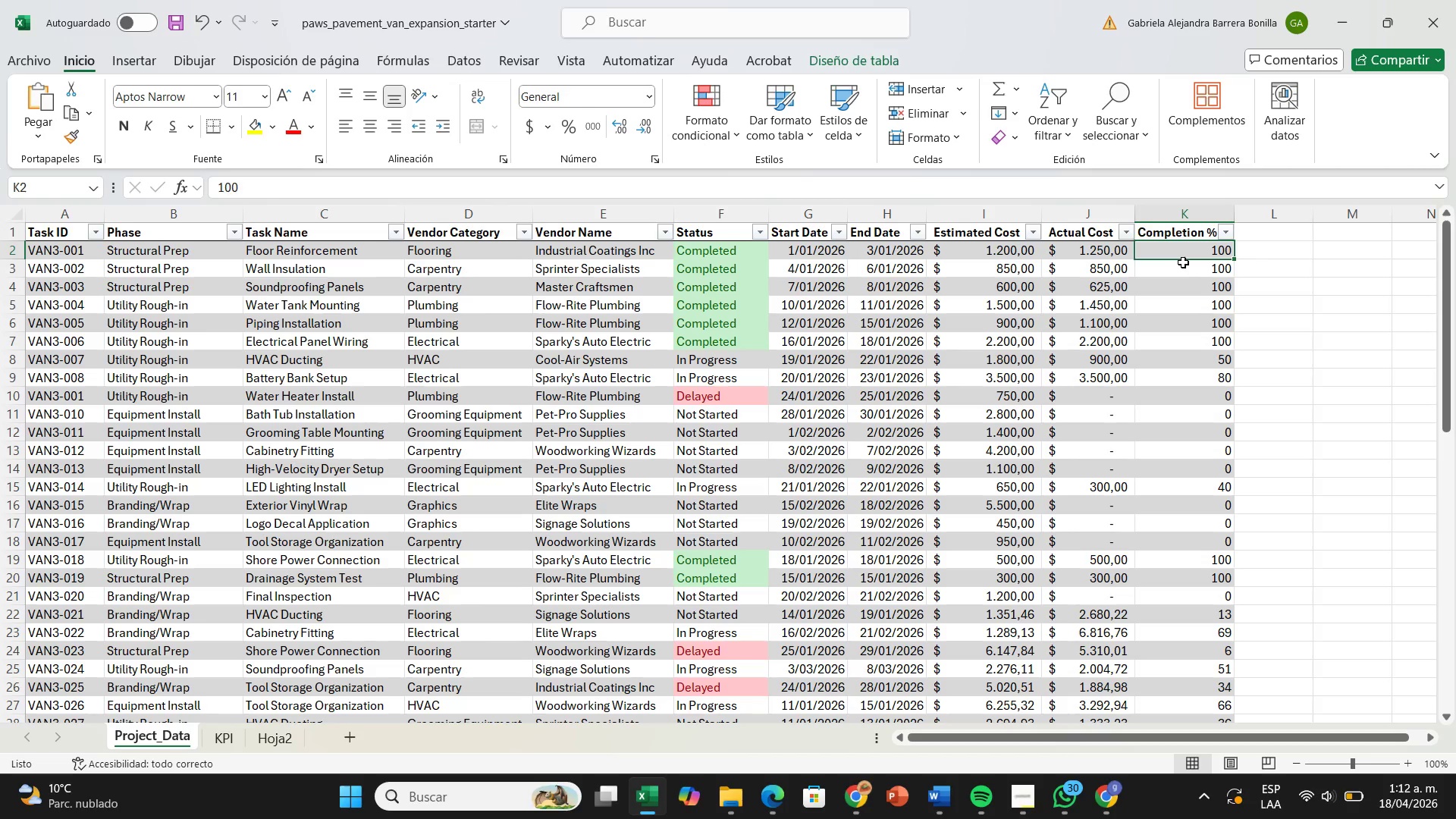 
wait(36.47)
 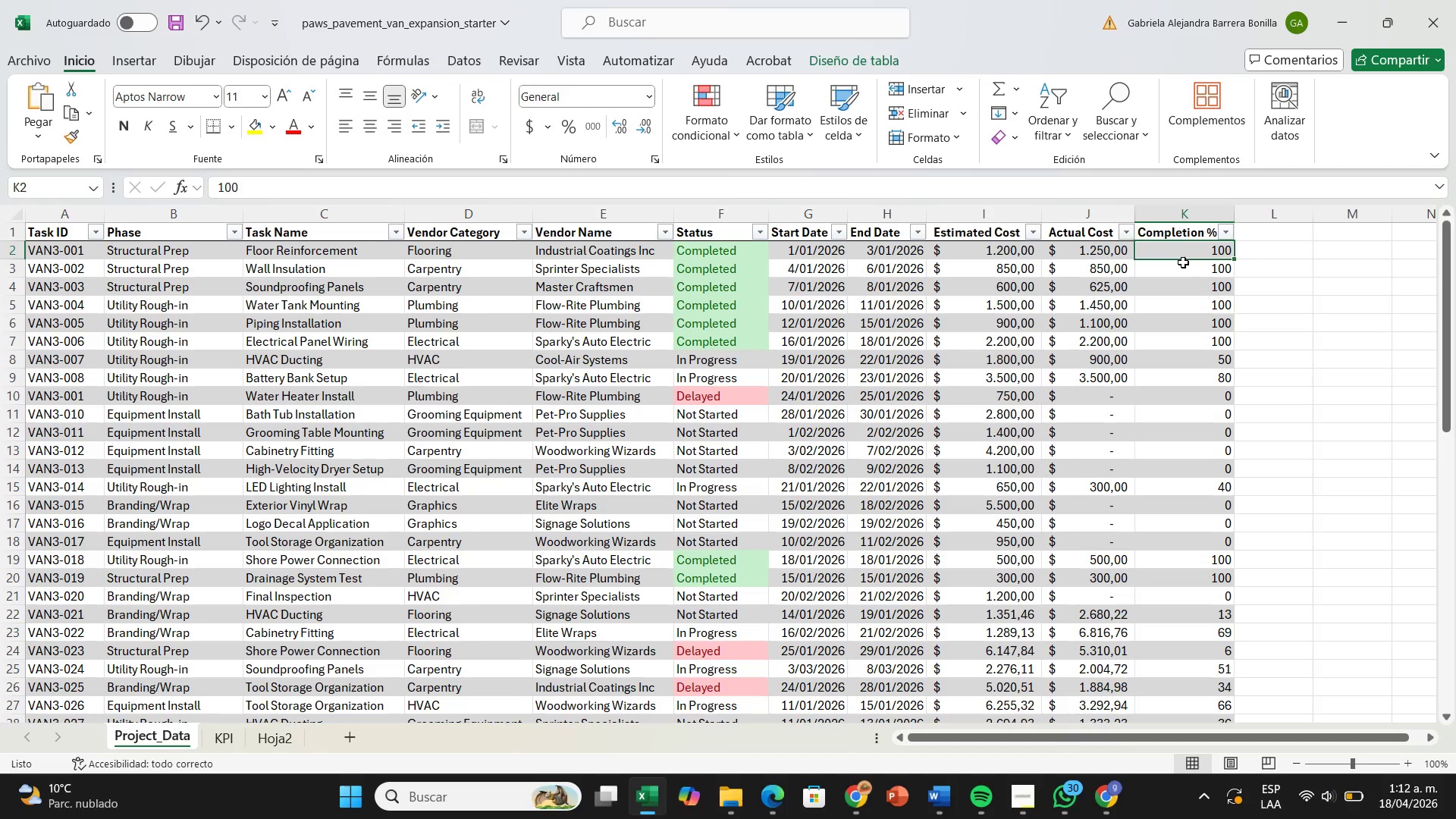 
left_click([1286, 259])
 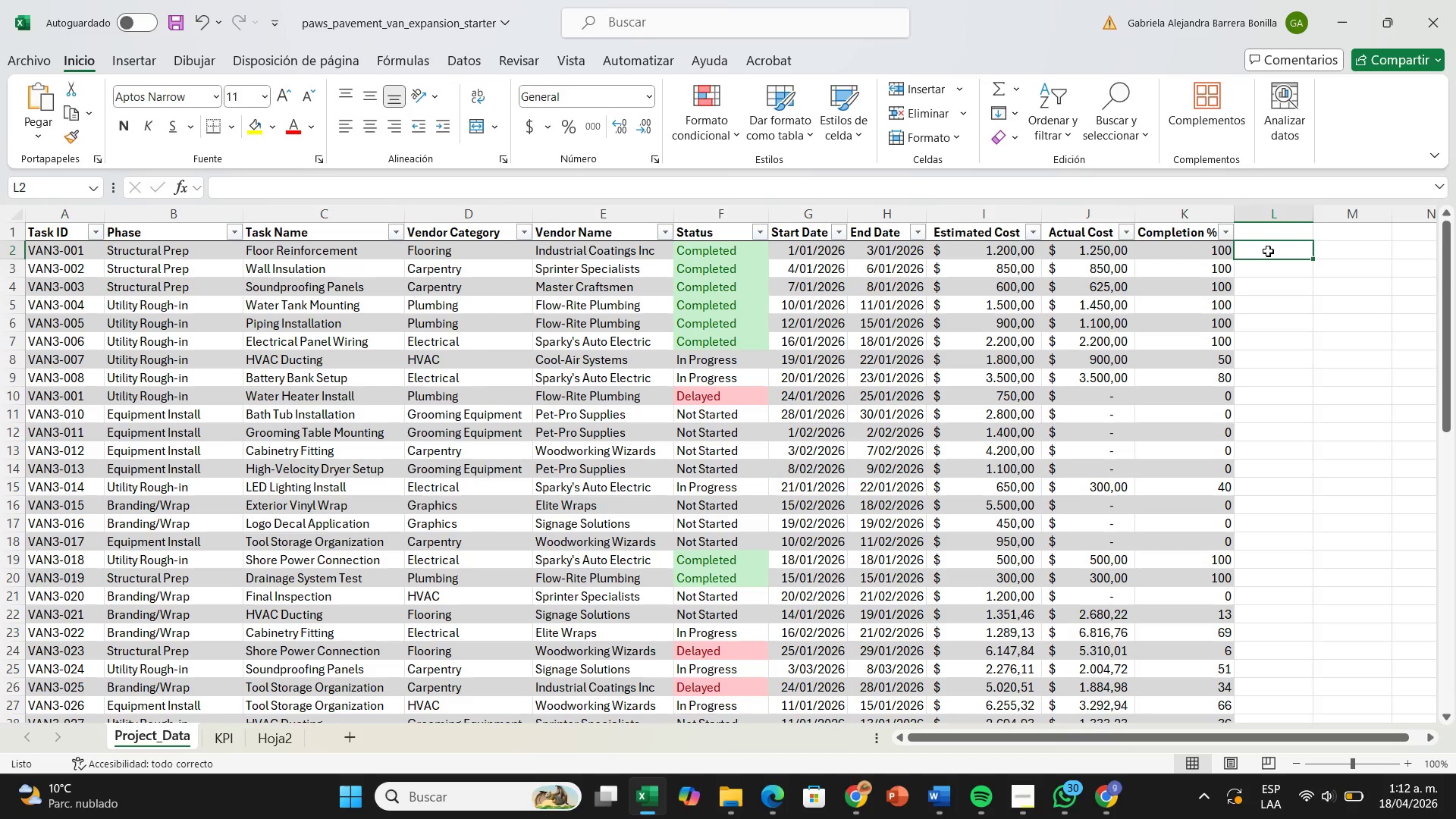 
type(100)
 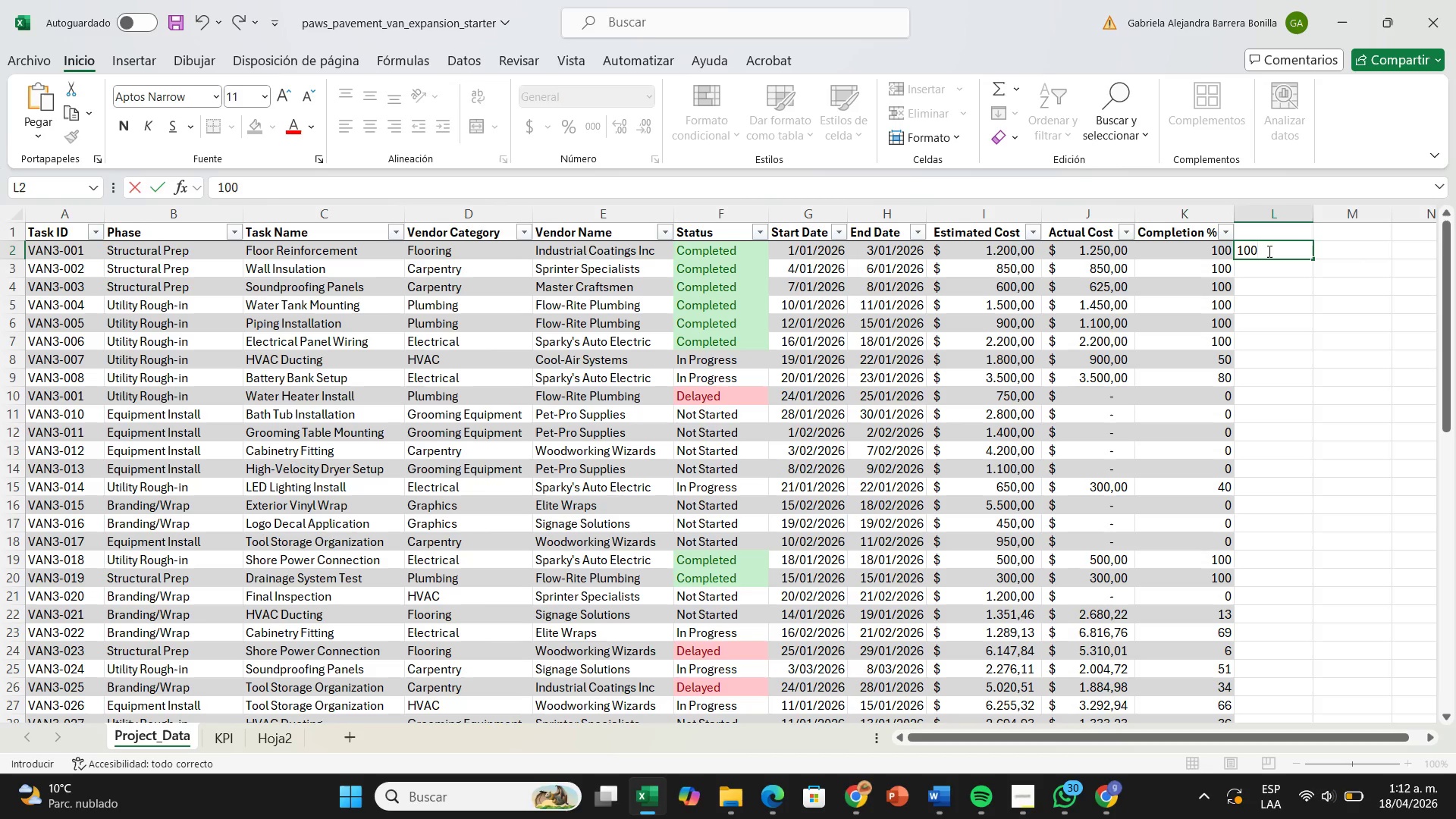 
key(Enter)
 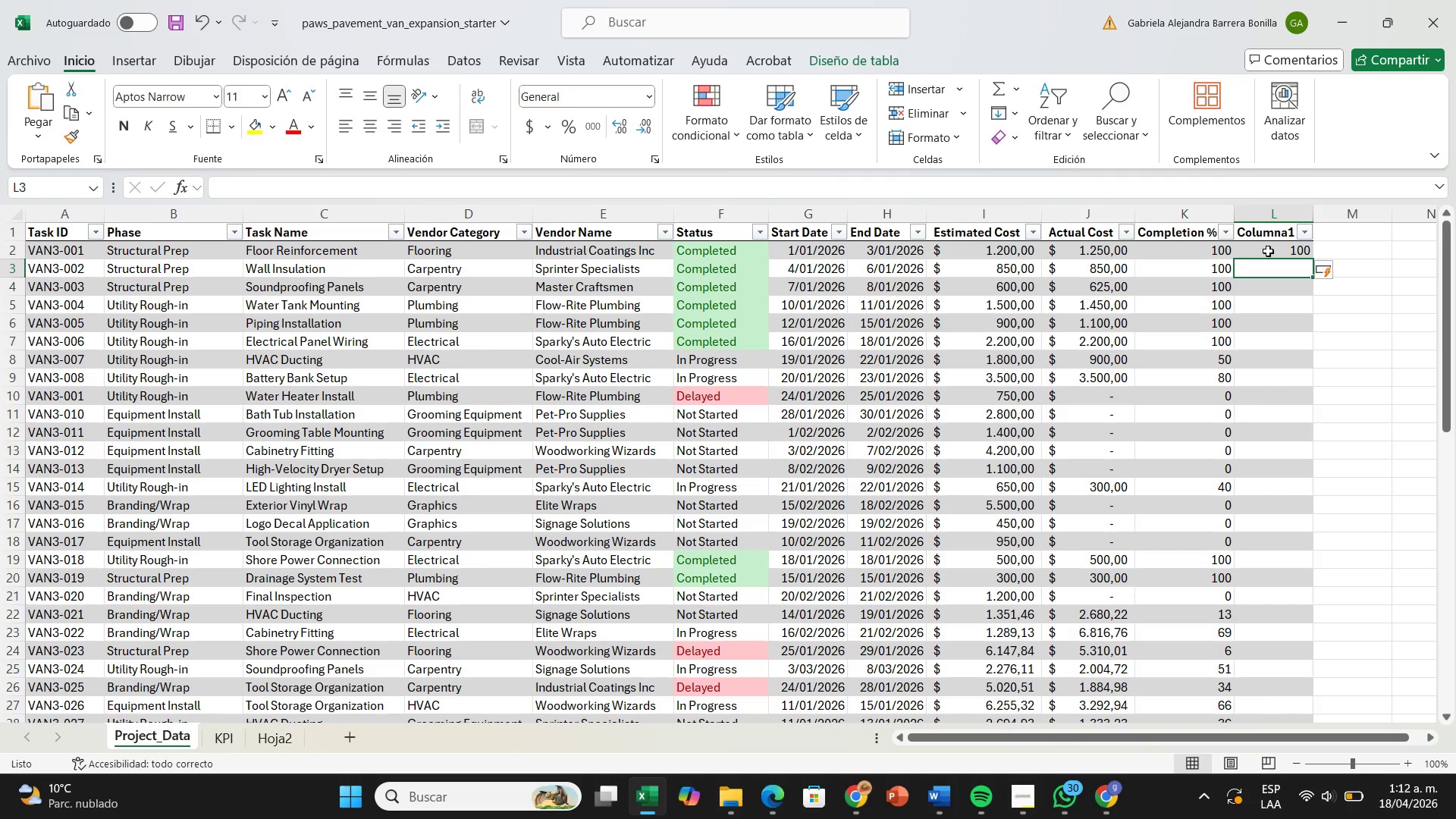 
left_click([1267, 250])
 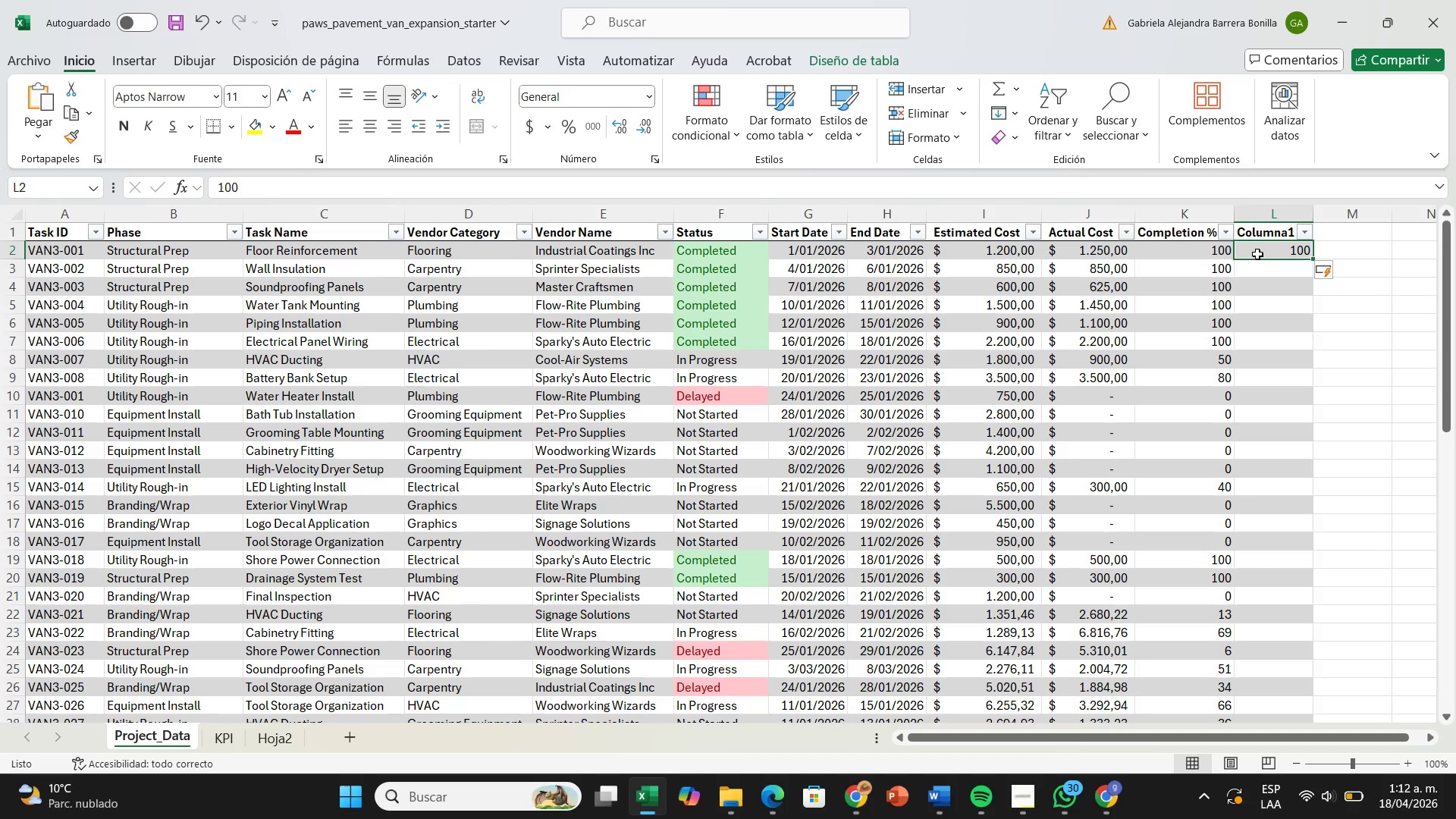 
wait(19.02)
 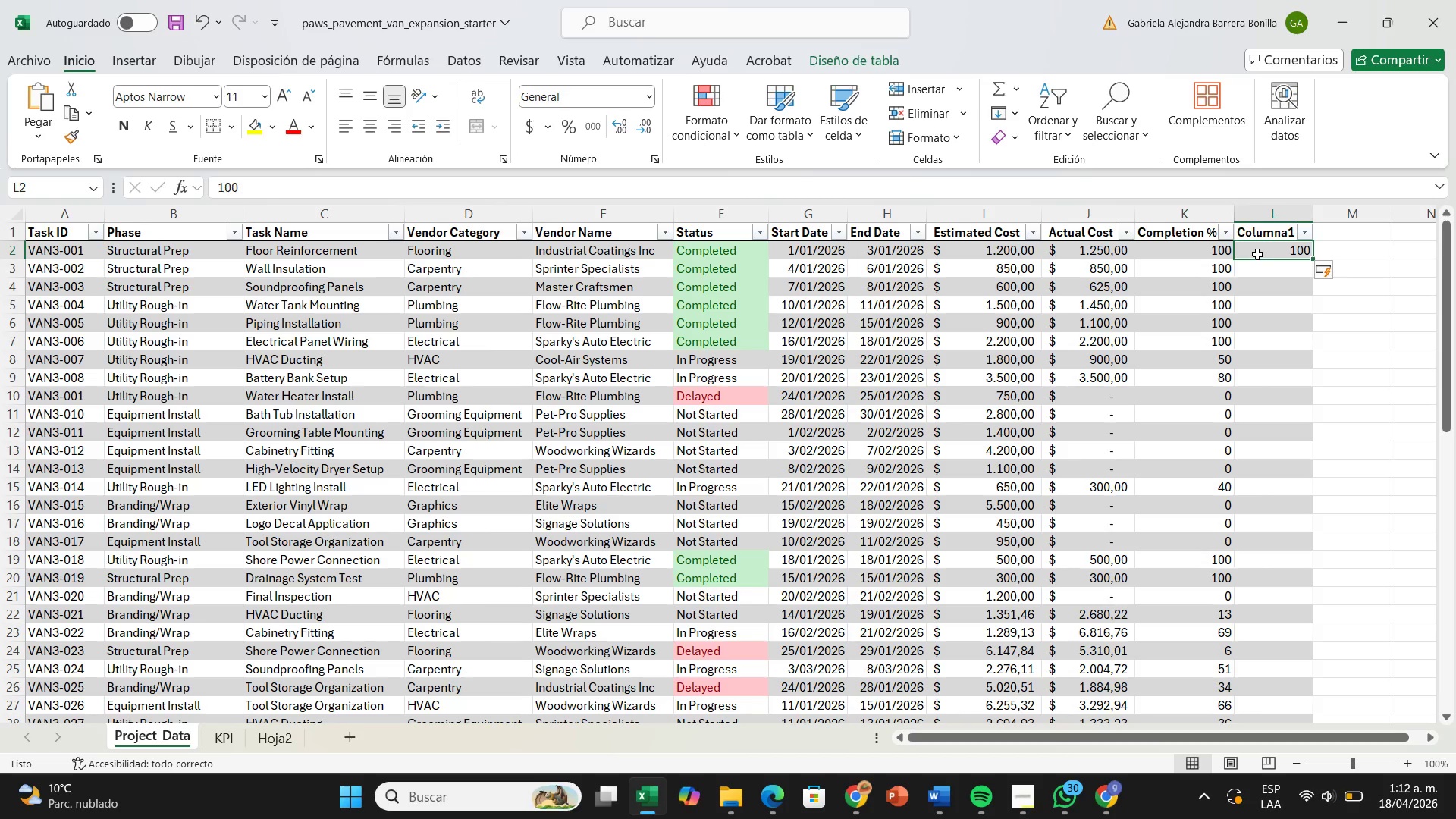 
key(Control+Z)
 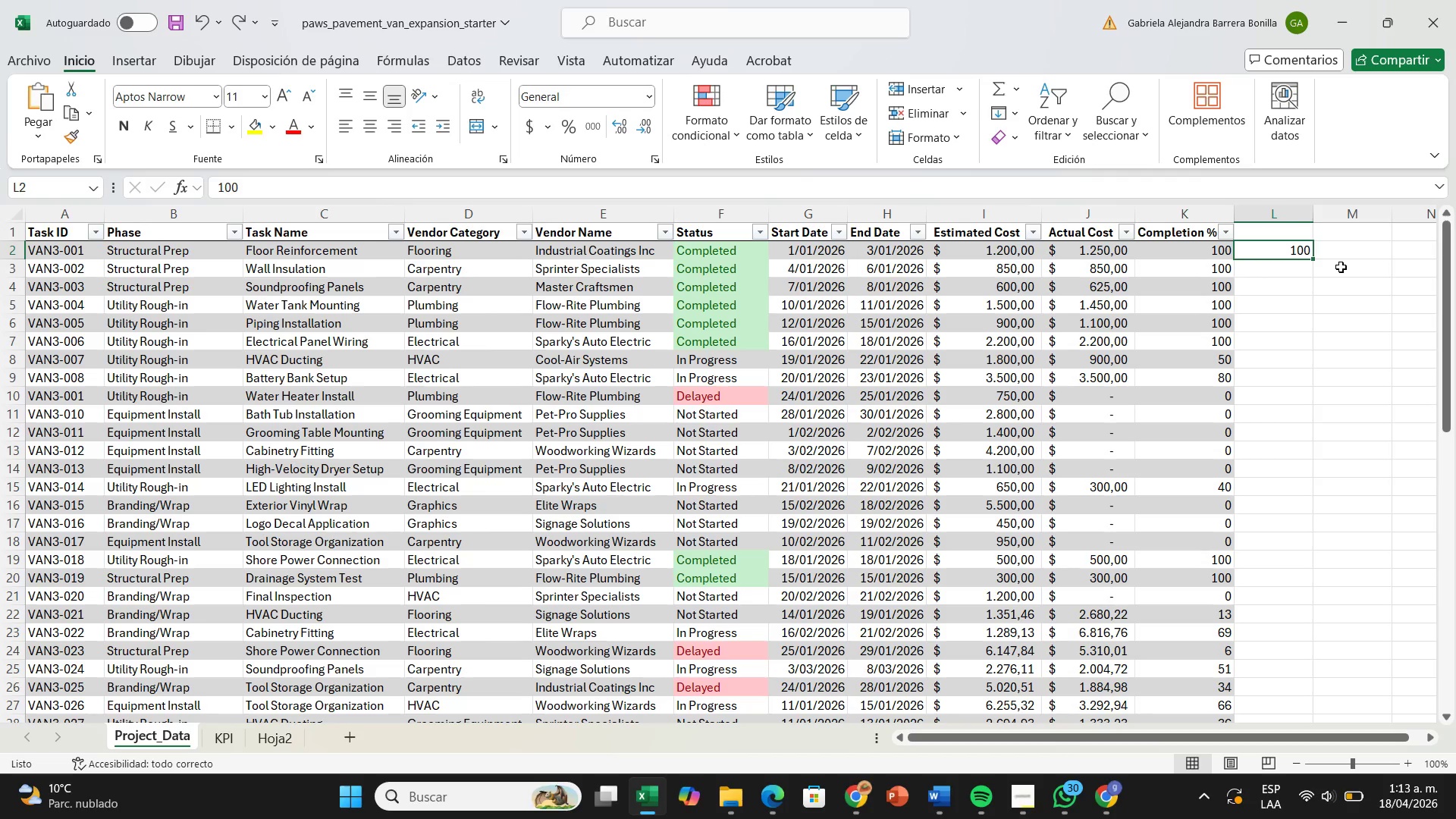 
key(Backspace)
 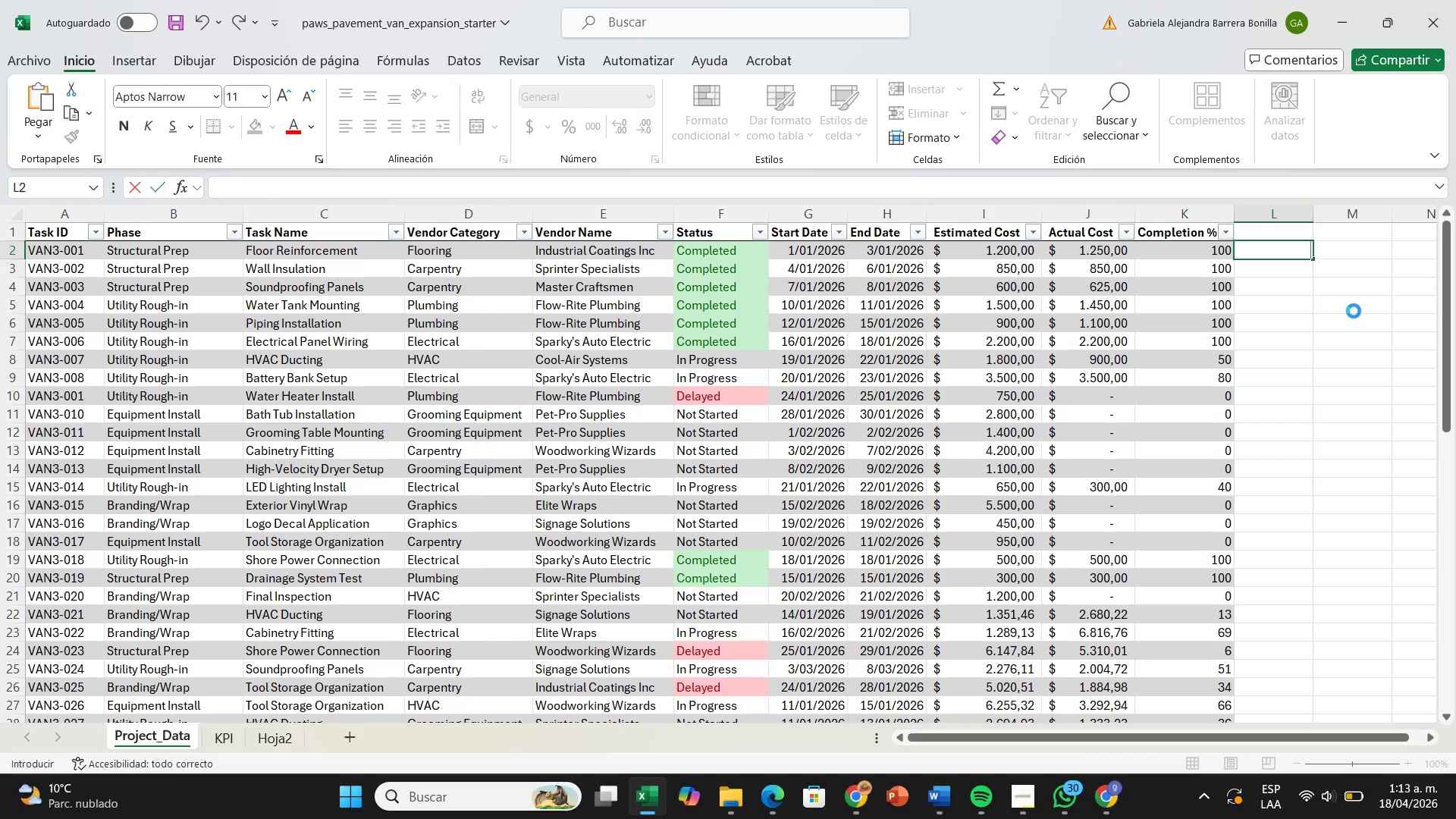 
left_click([1354, 311])
 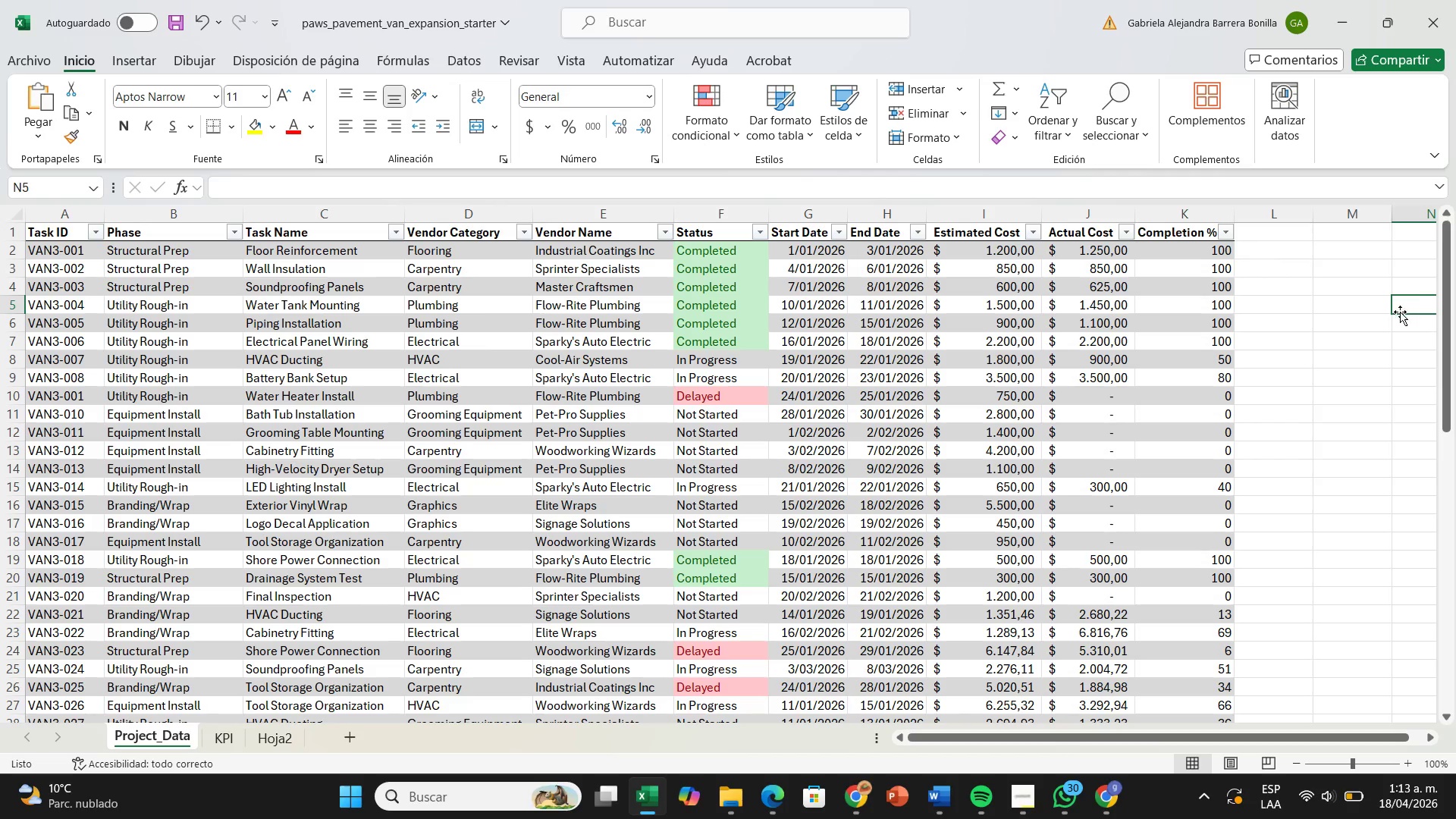 
left_click([1368, 371])
 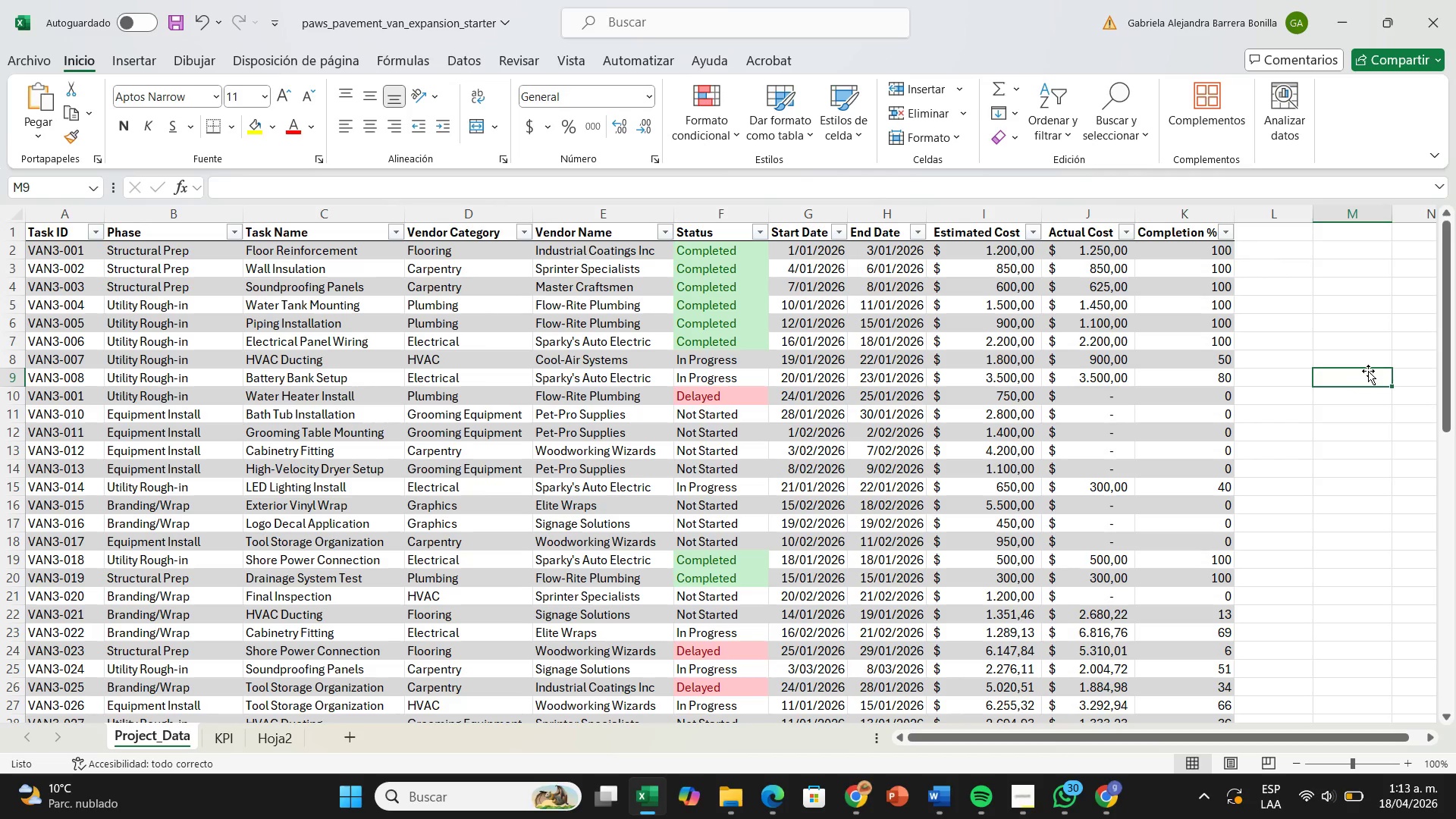 
type(100)
 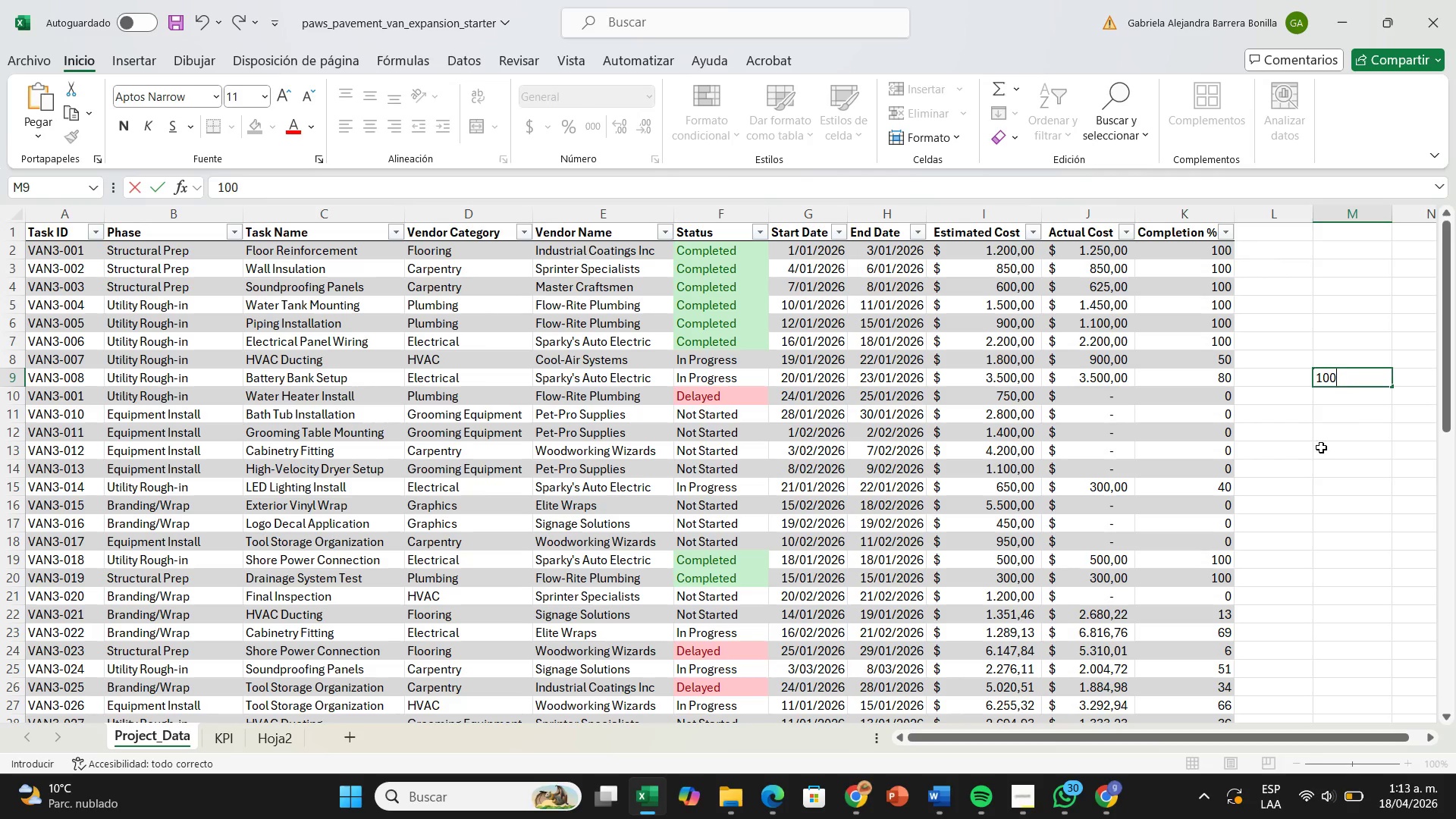 
left_click([1321, 447])
 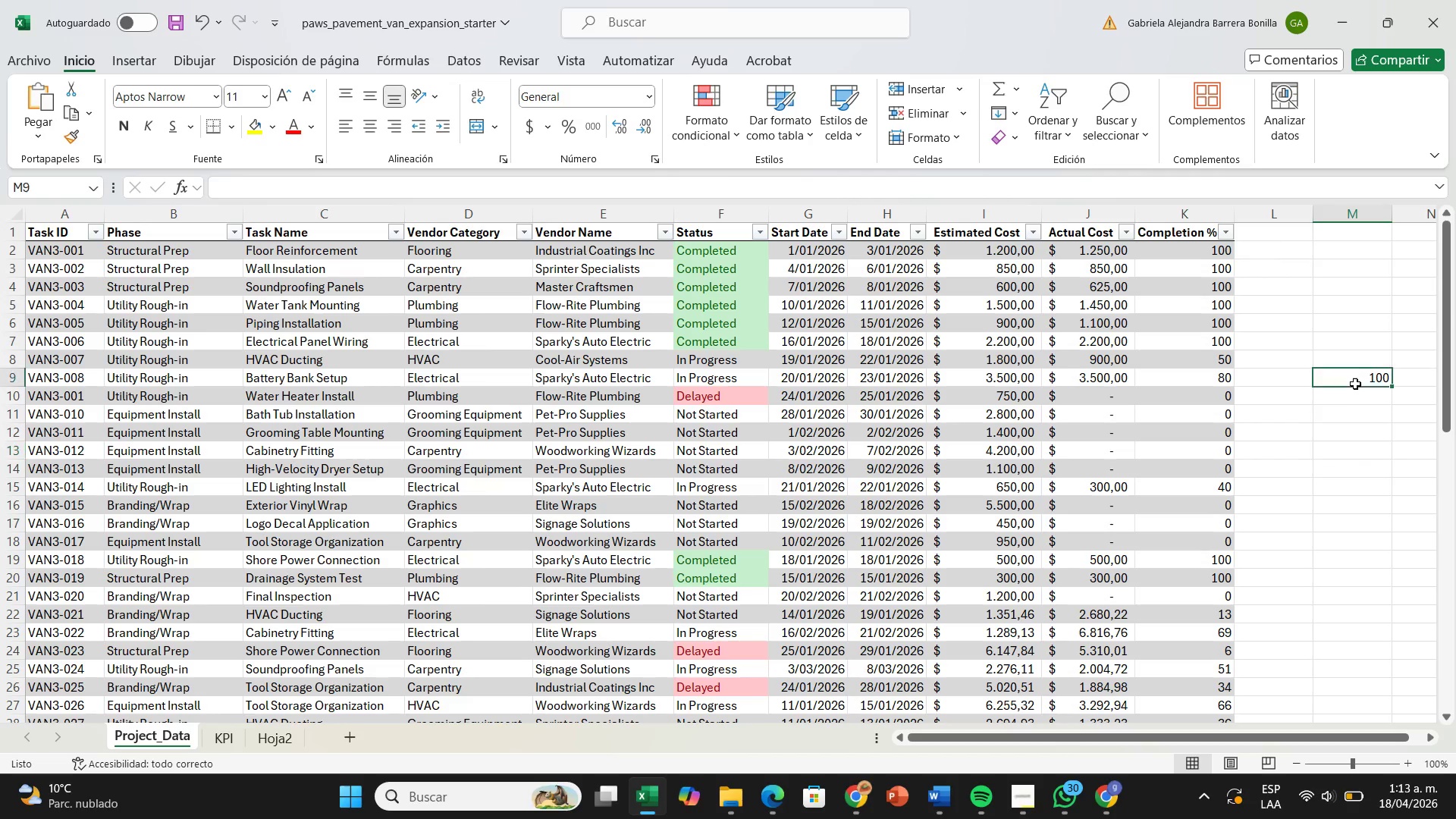 
left_click([1355, 384])
 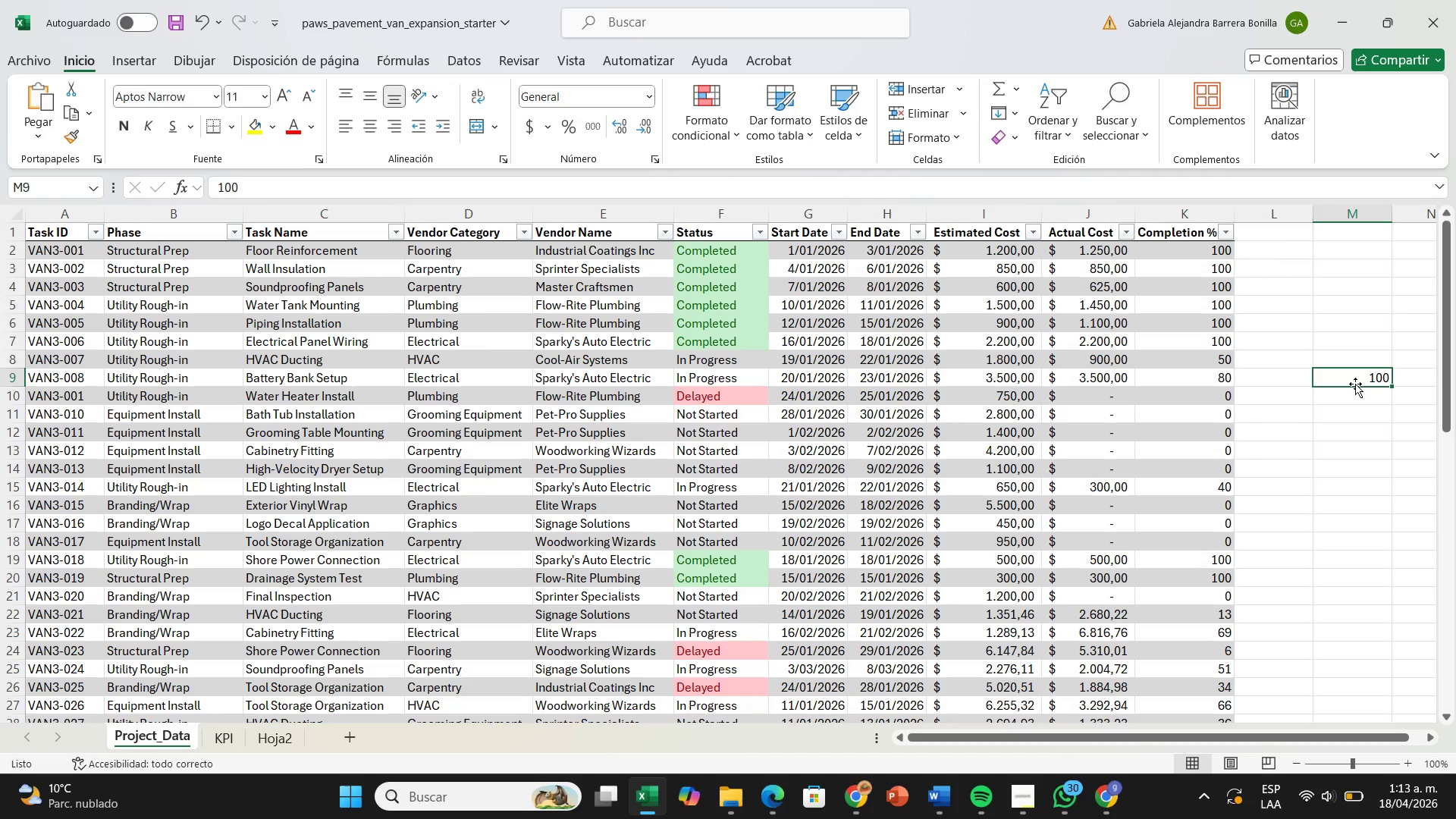 
key(Control+C)
 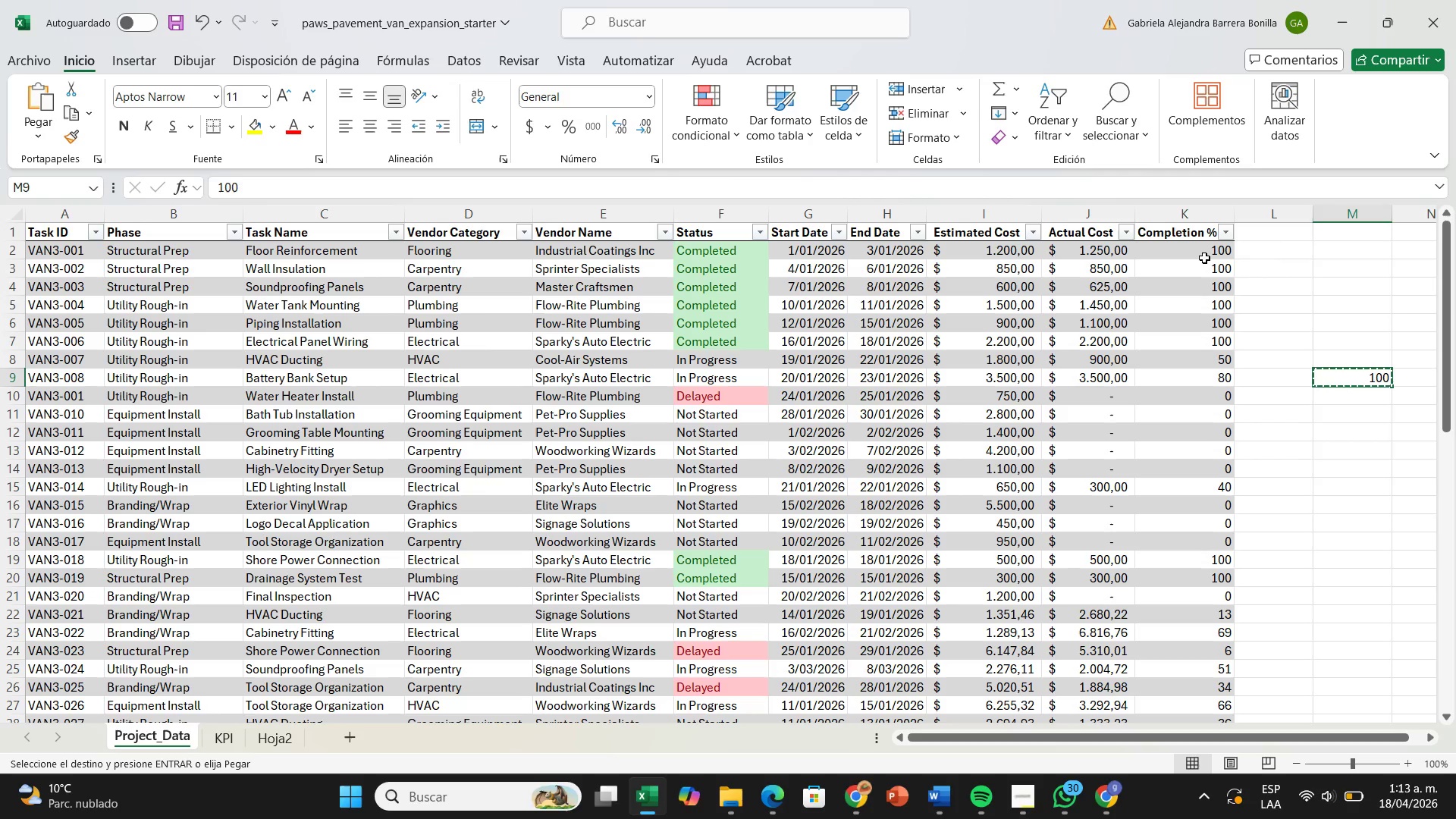 
left_click([1205, 252])
 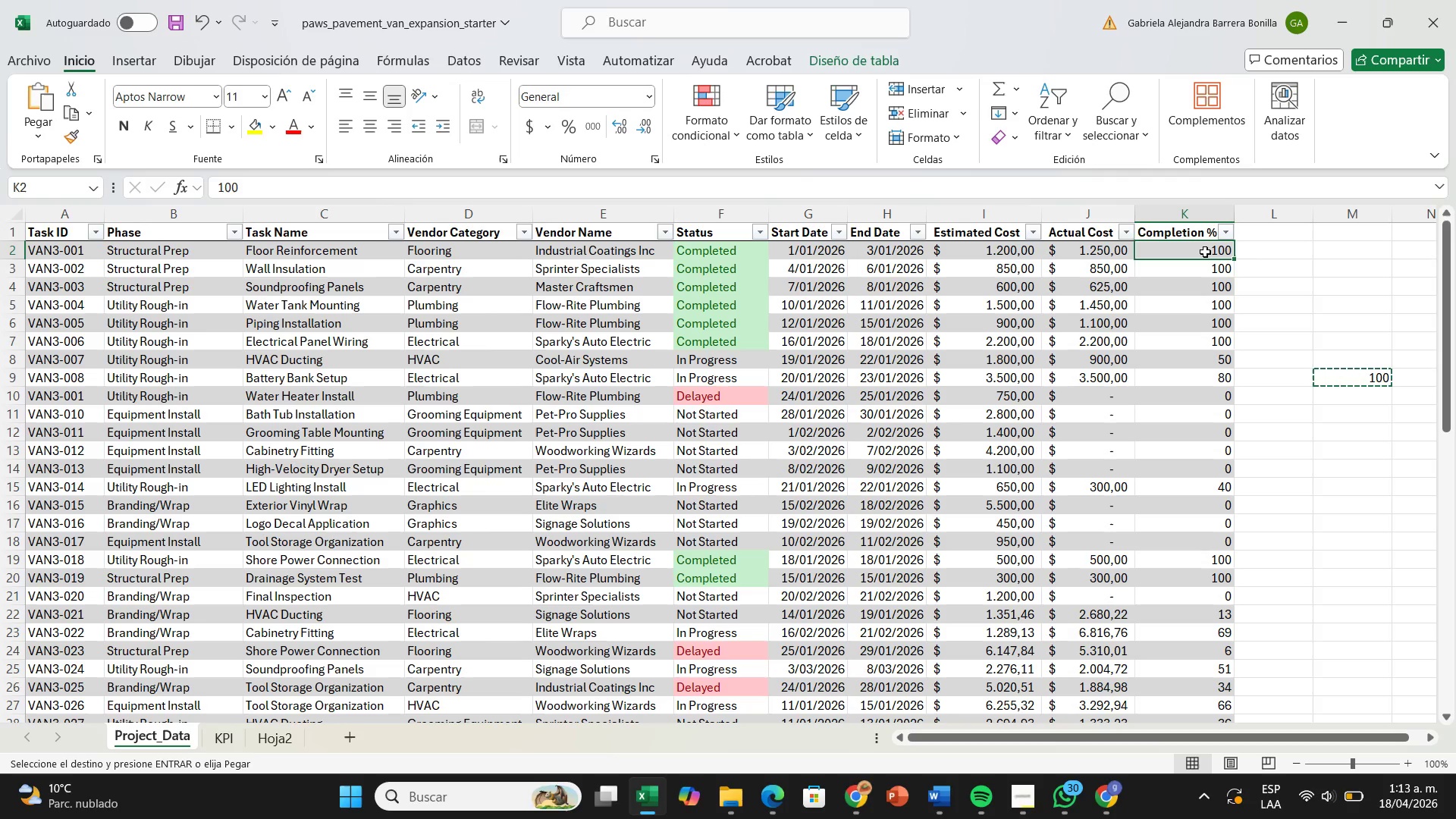 
wait(6.34)
 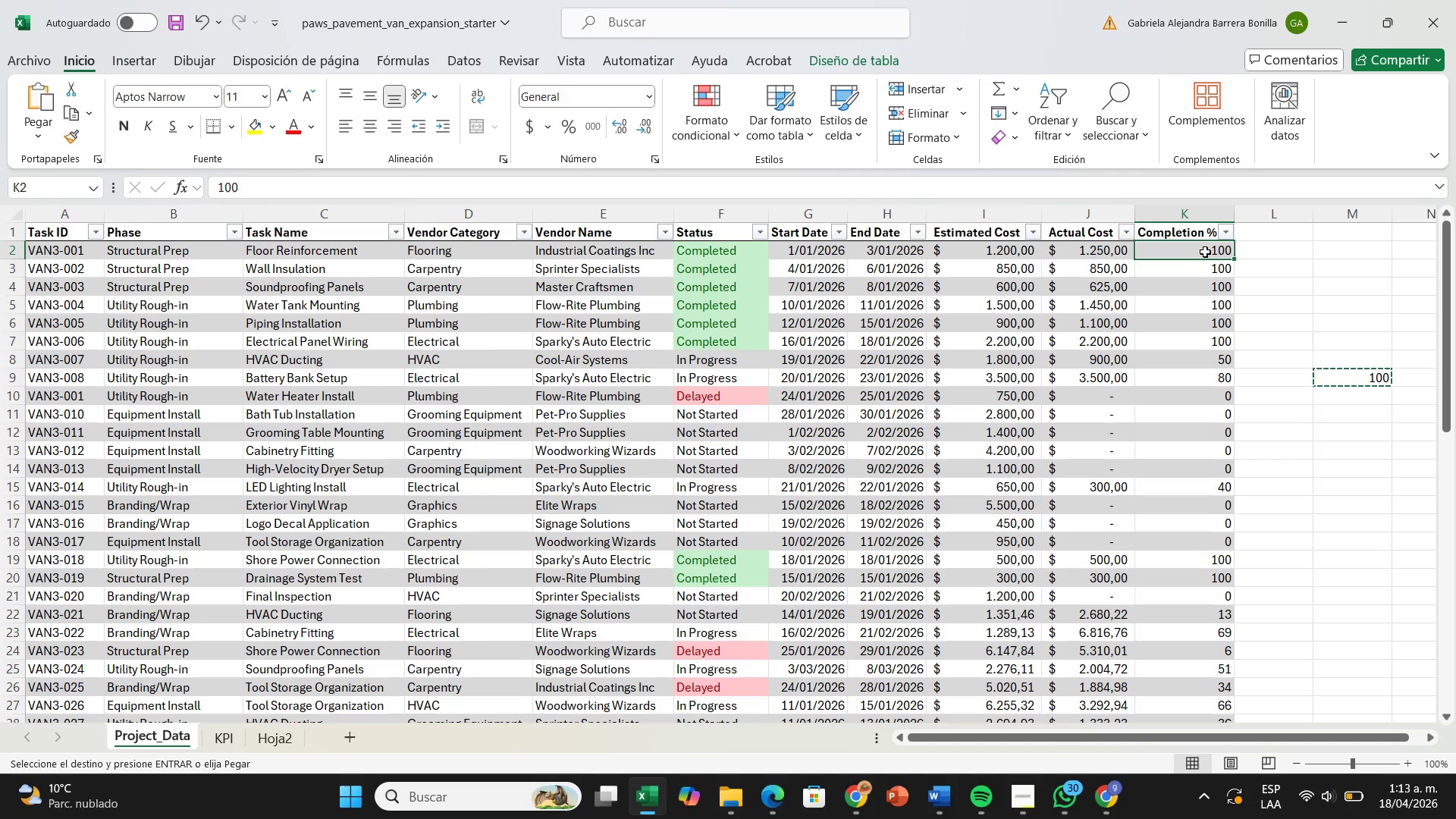 
left_click_drag(start_coordinate=[1205, 250], to_coordinate=[1193, 643])
 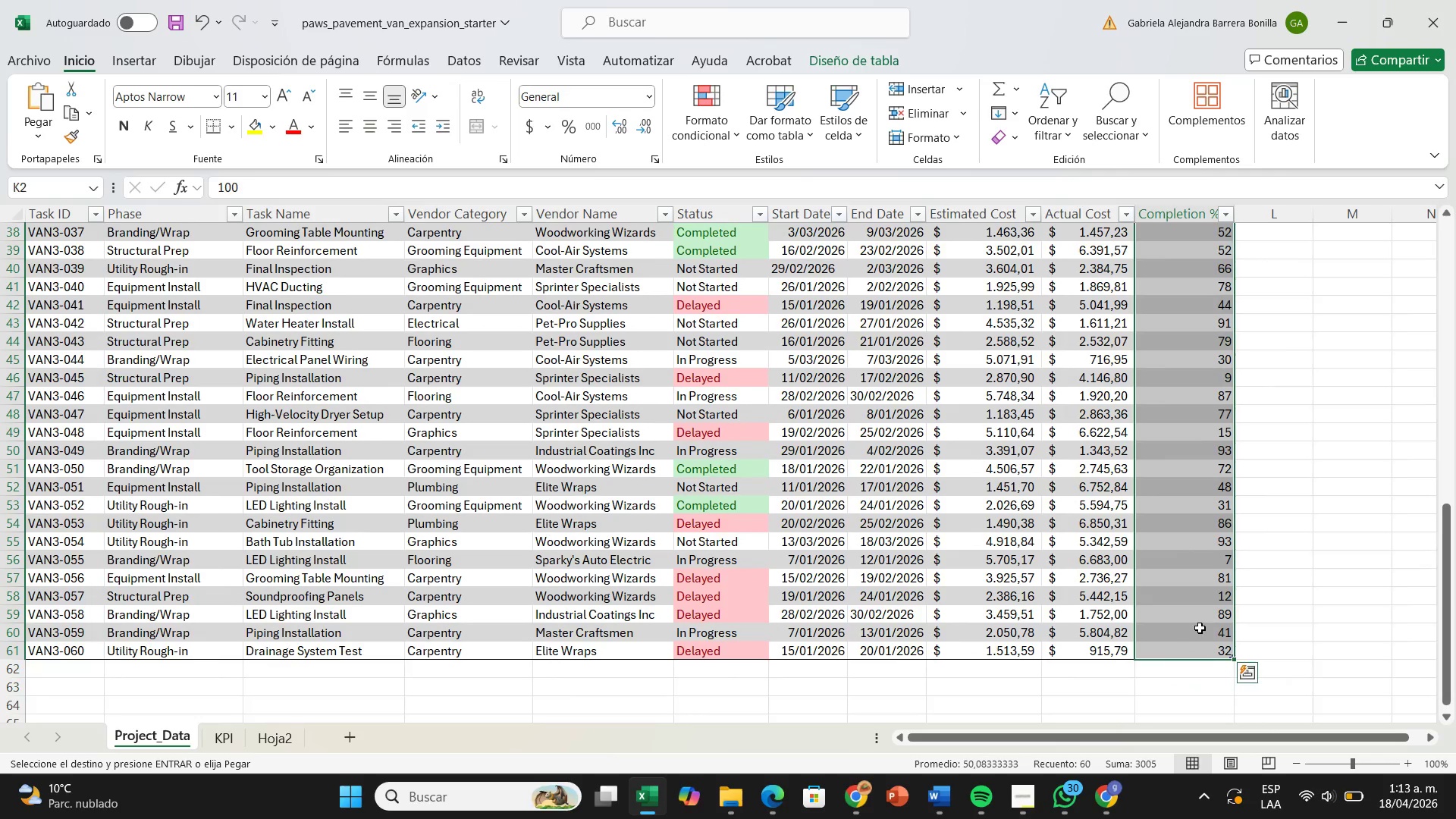 
scroll: coordinate [1200, 628], scroll_direction: up, amount: 15.0
 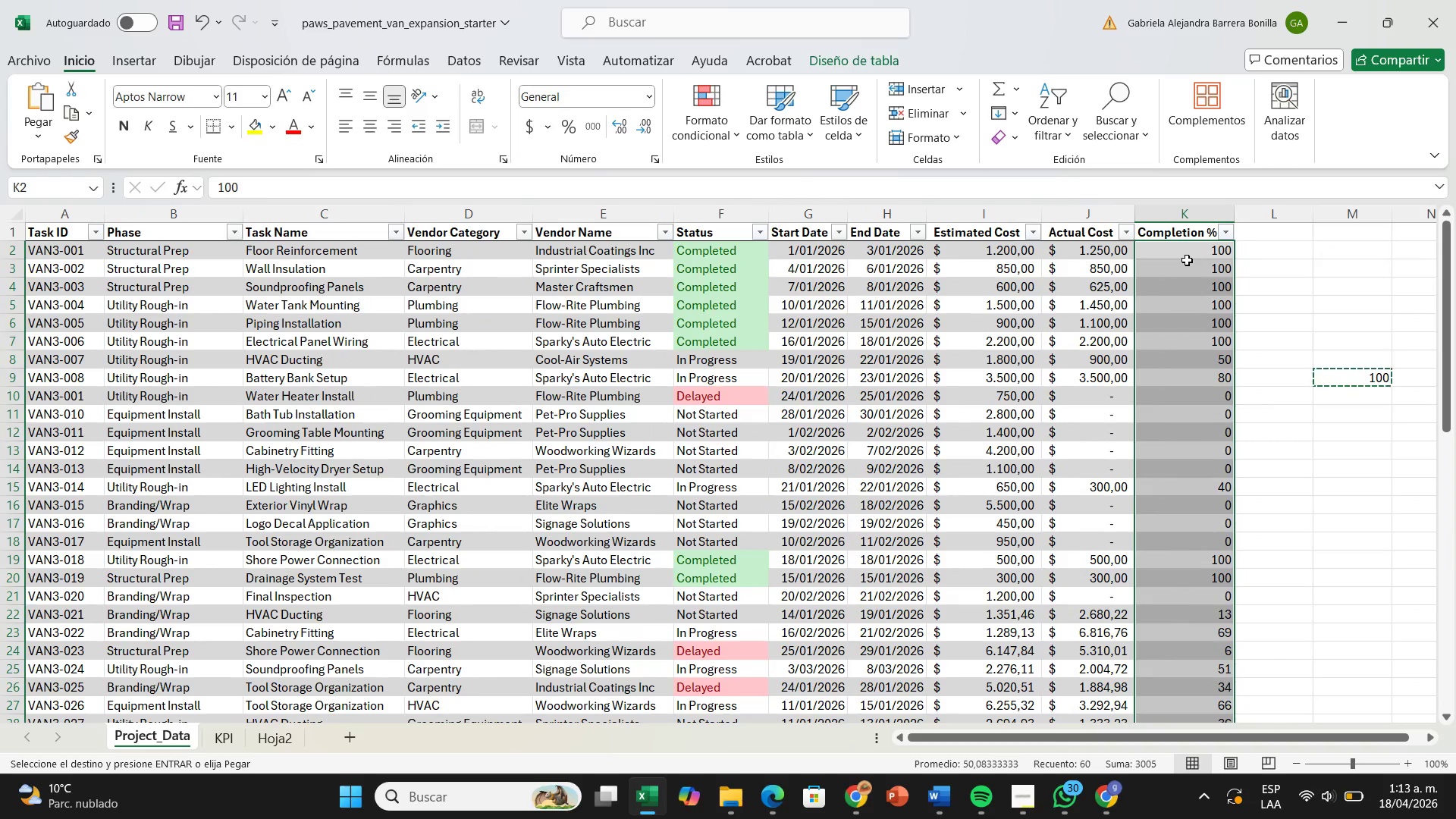 
right_click([1187, 260])
 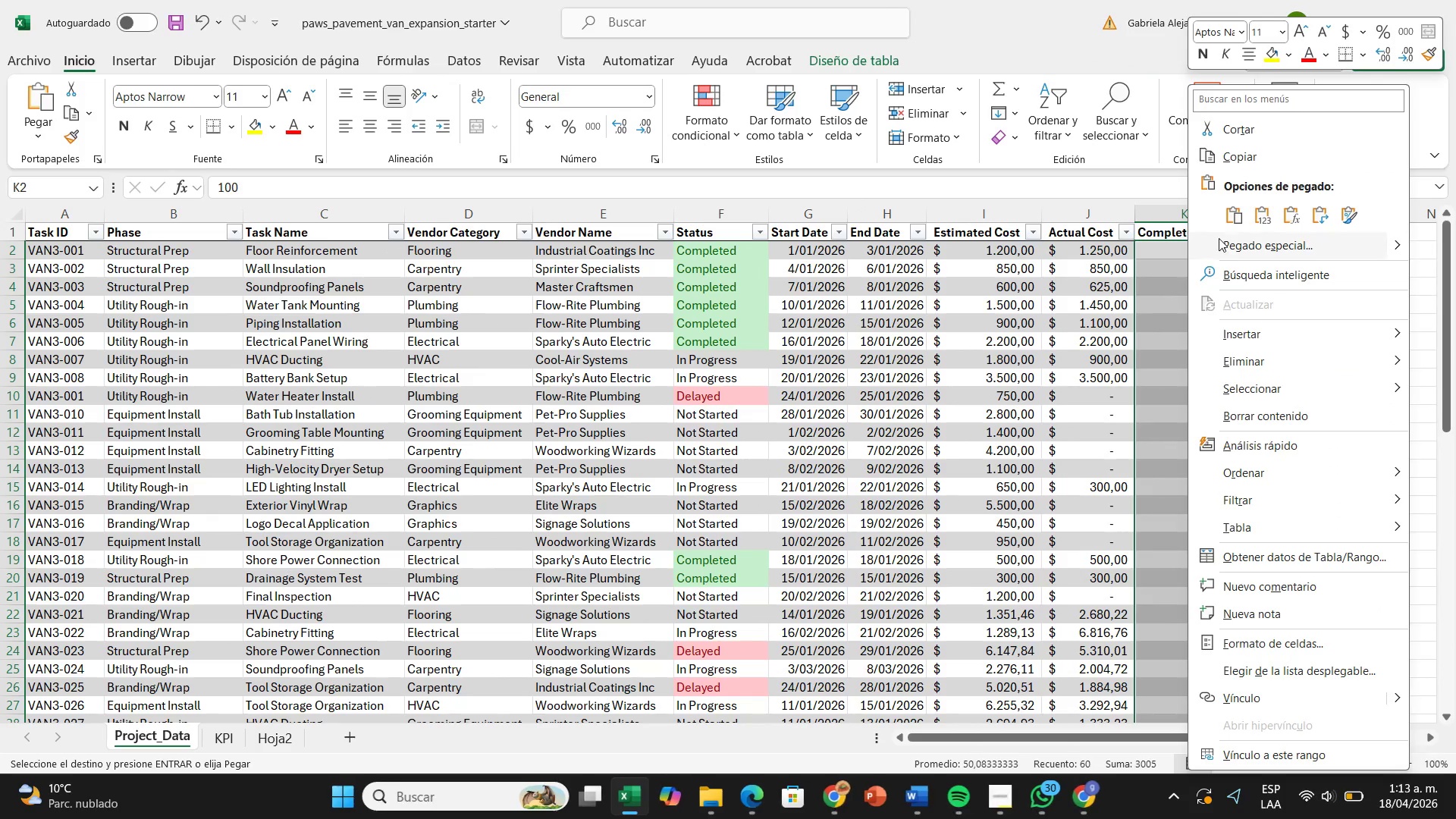 
left_click([1228, 234])
 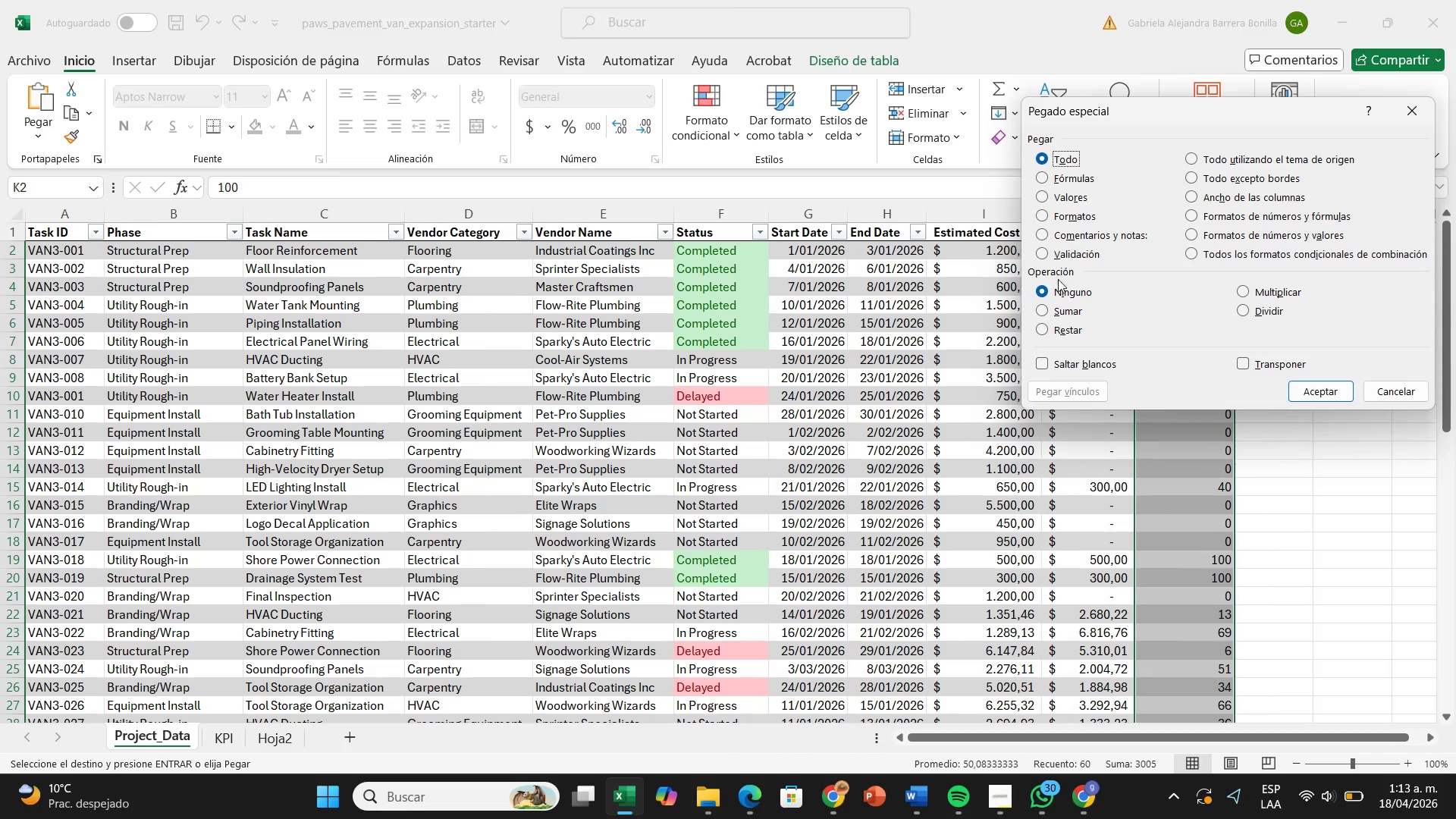 
wait(7.0)
 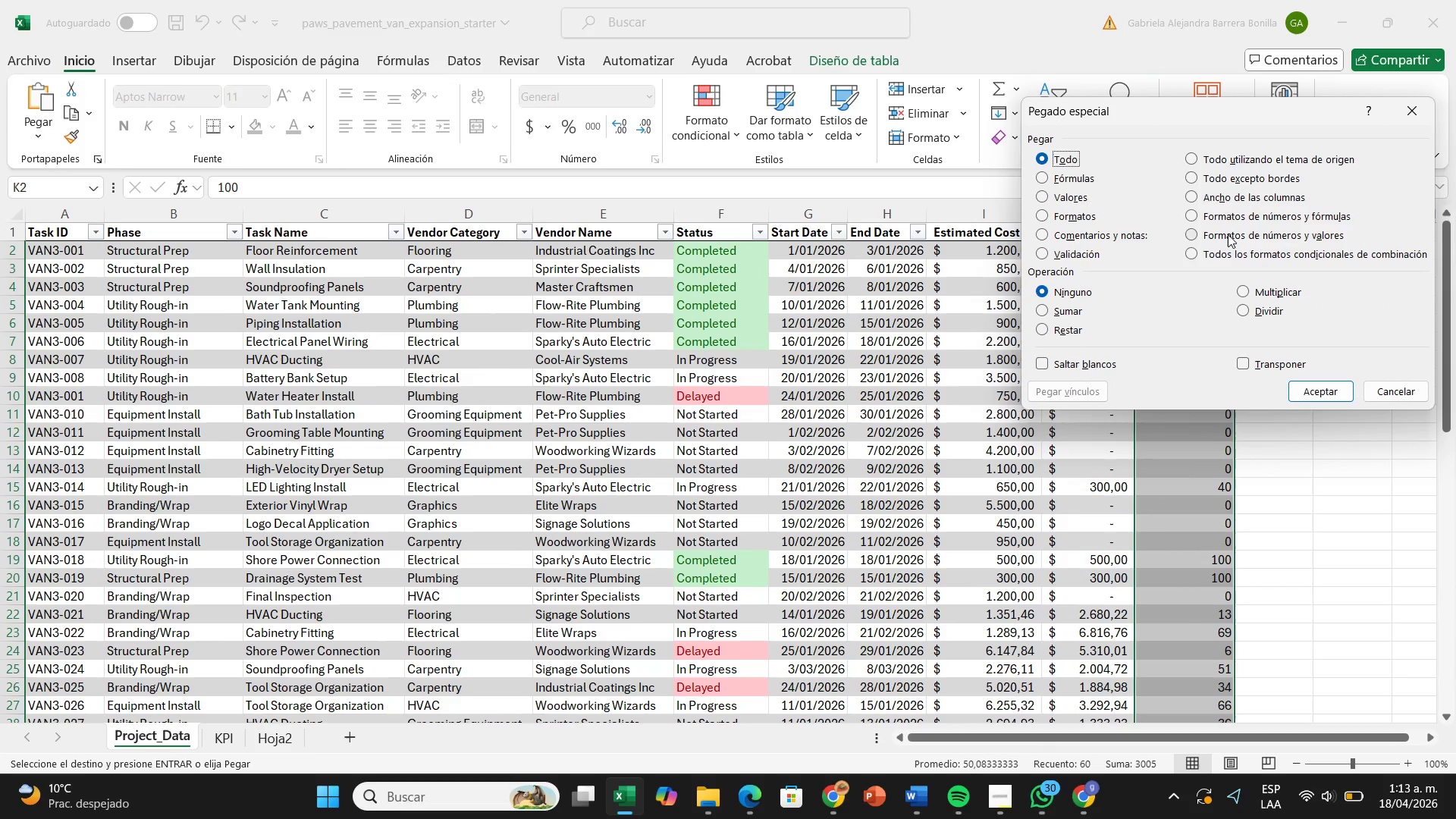 
scroll: coordinate [1052, 309], scroll_direction: down, amount: 1.0
 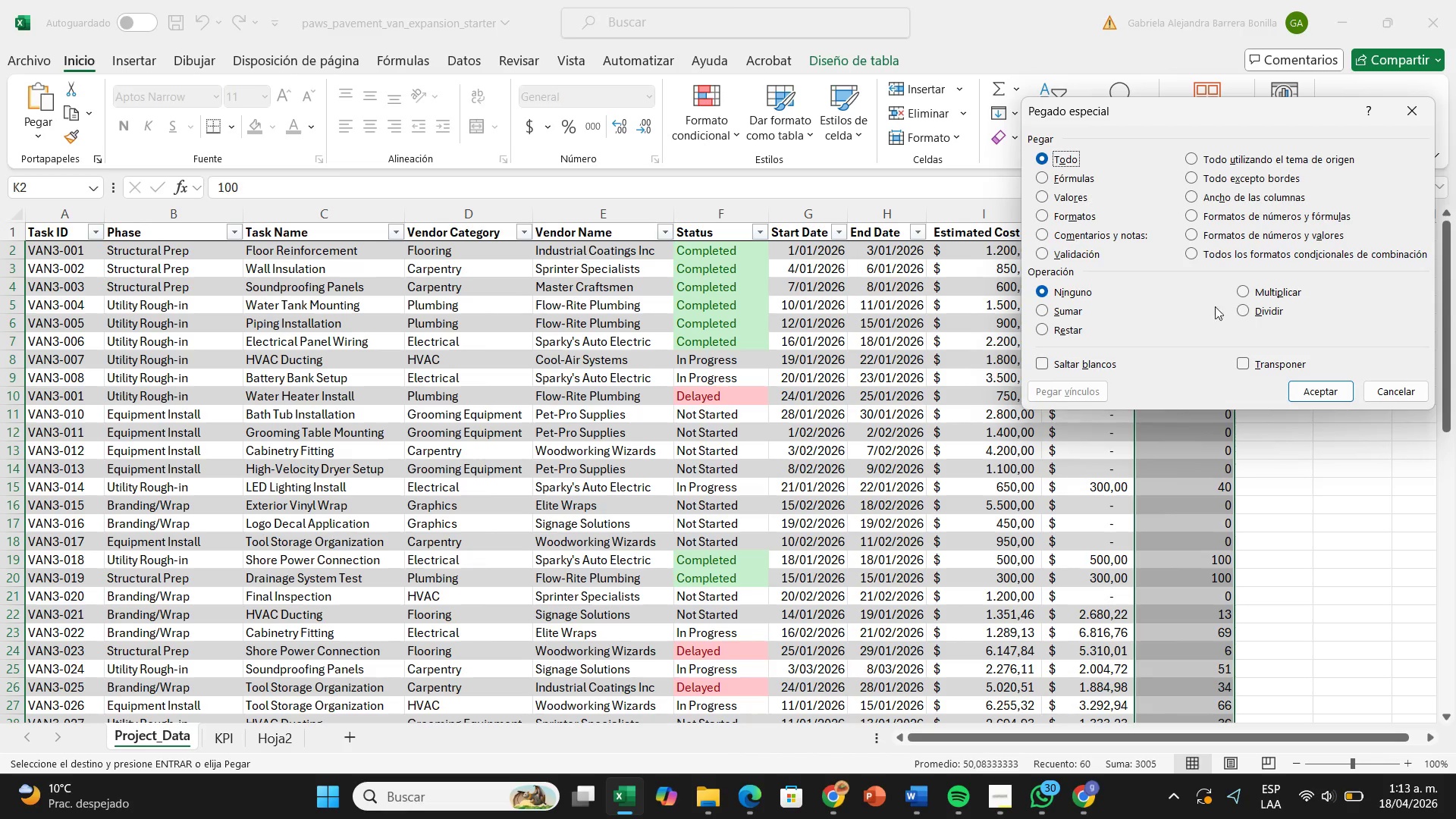 
left_click([1239, 308])
 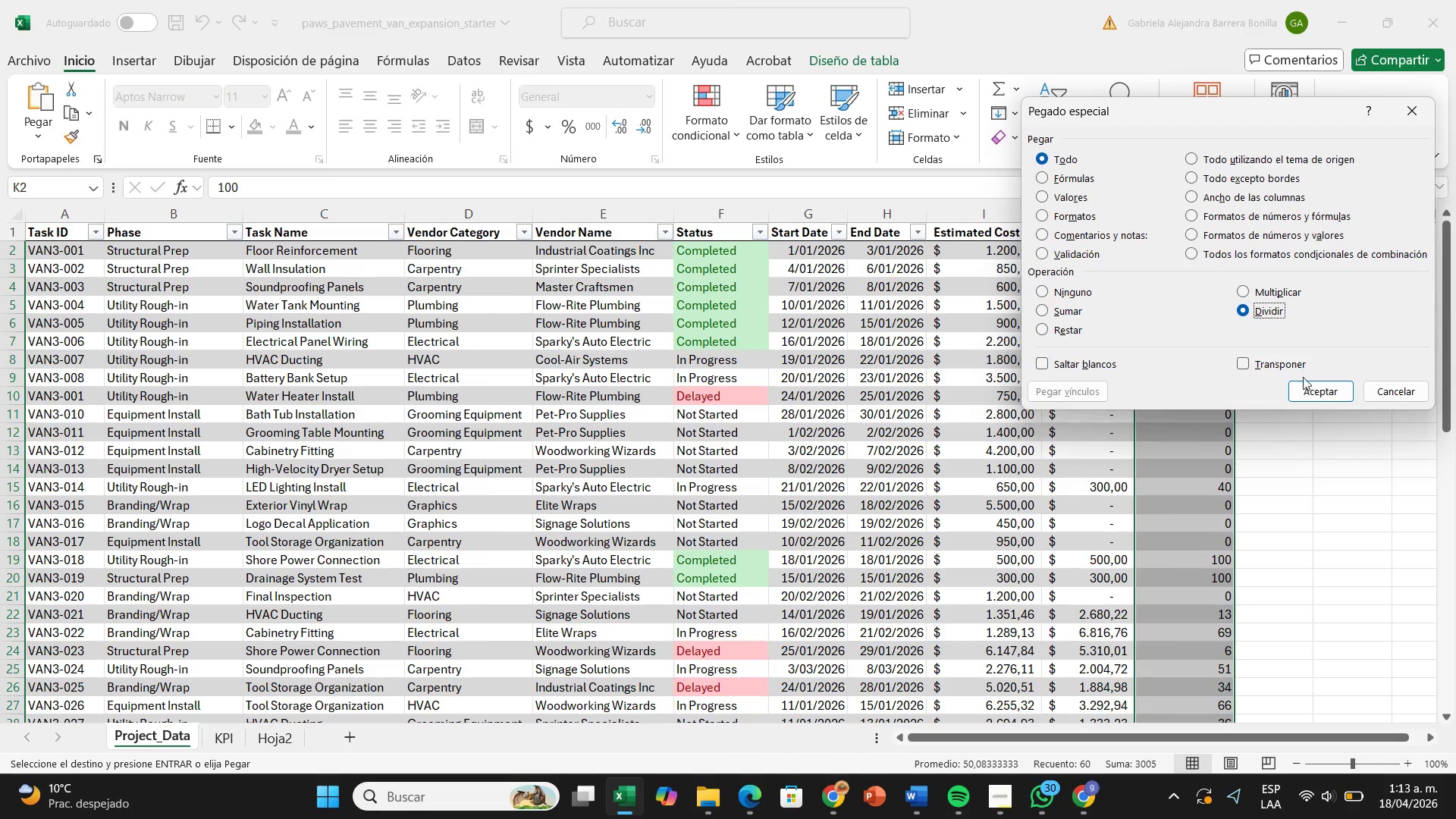 
left_click([1316, 393])
 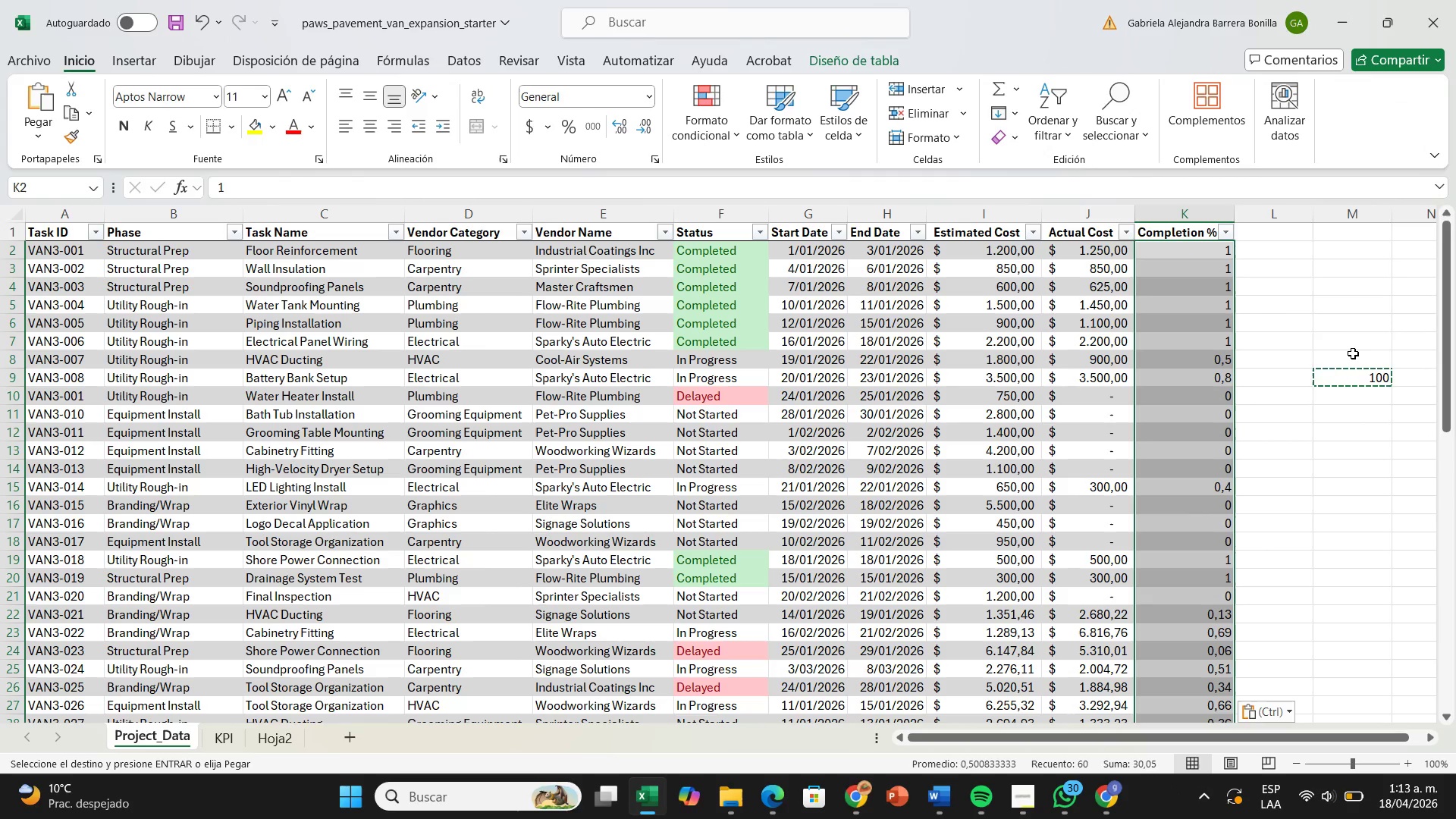 
left_click([1353, 353])
 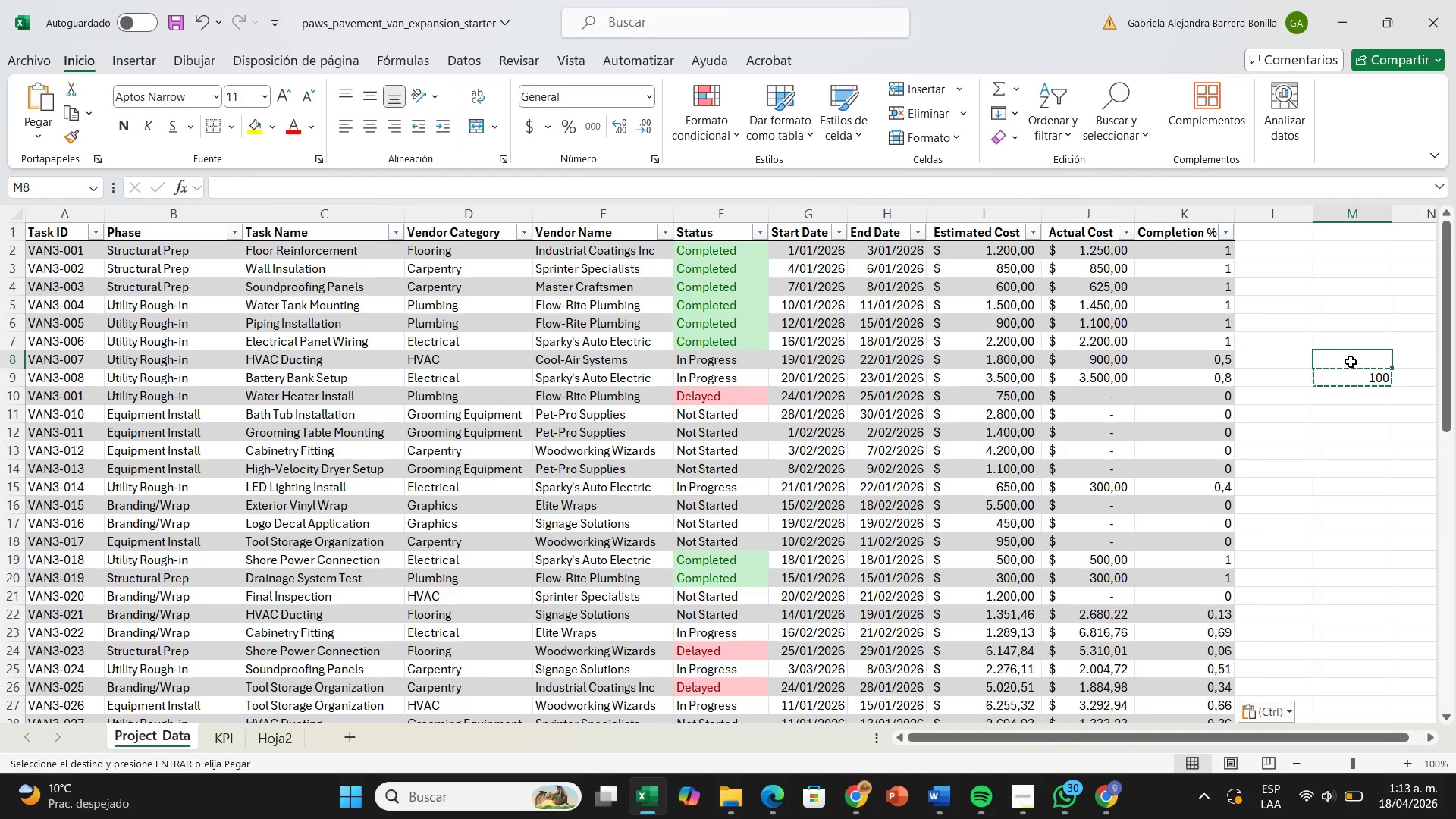 
left_click([1346, 371])
 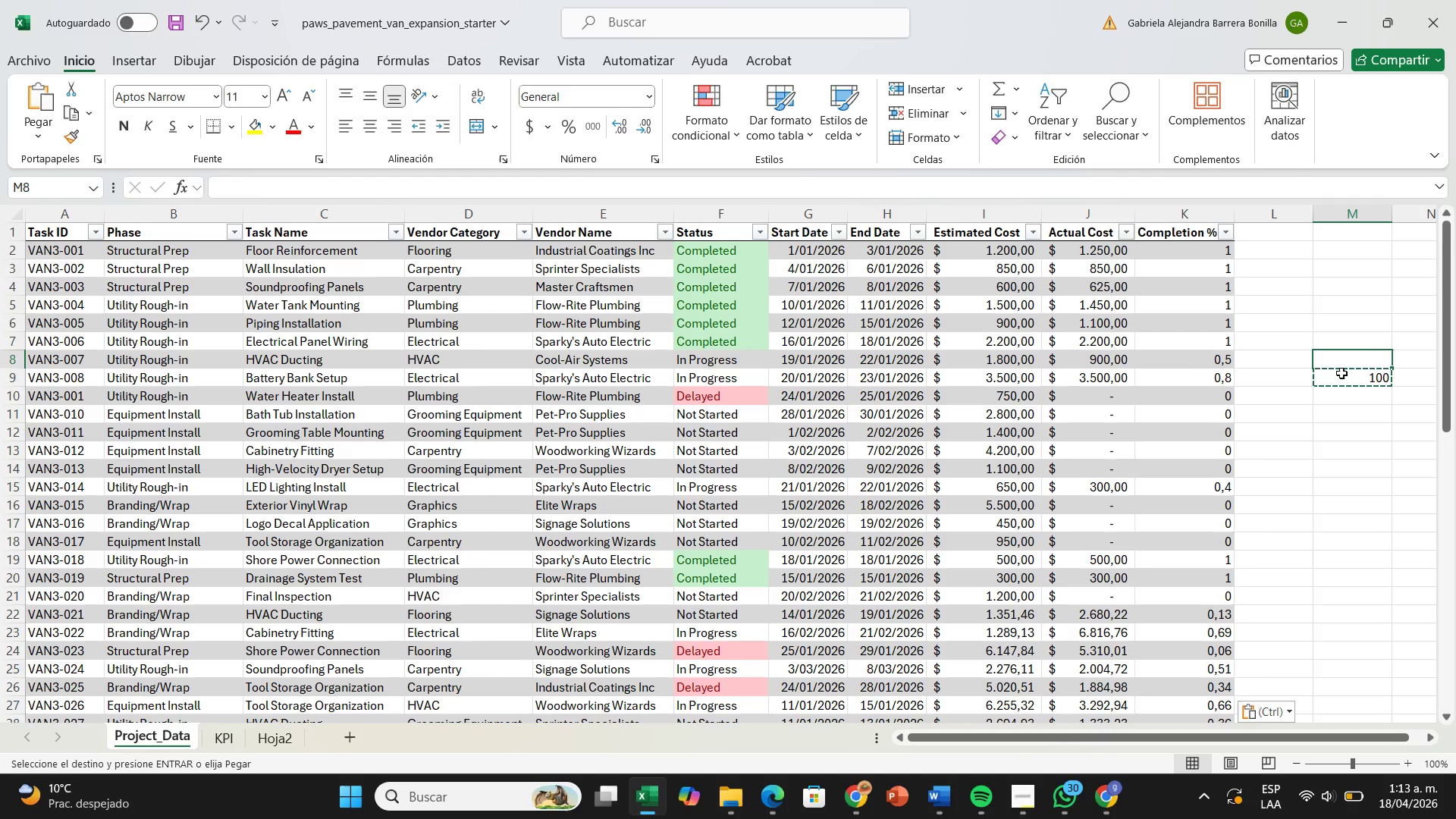 
left_click([1341, 373])
 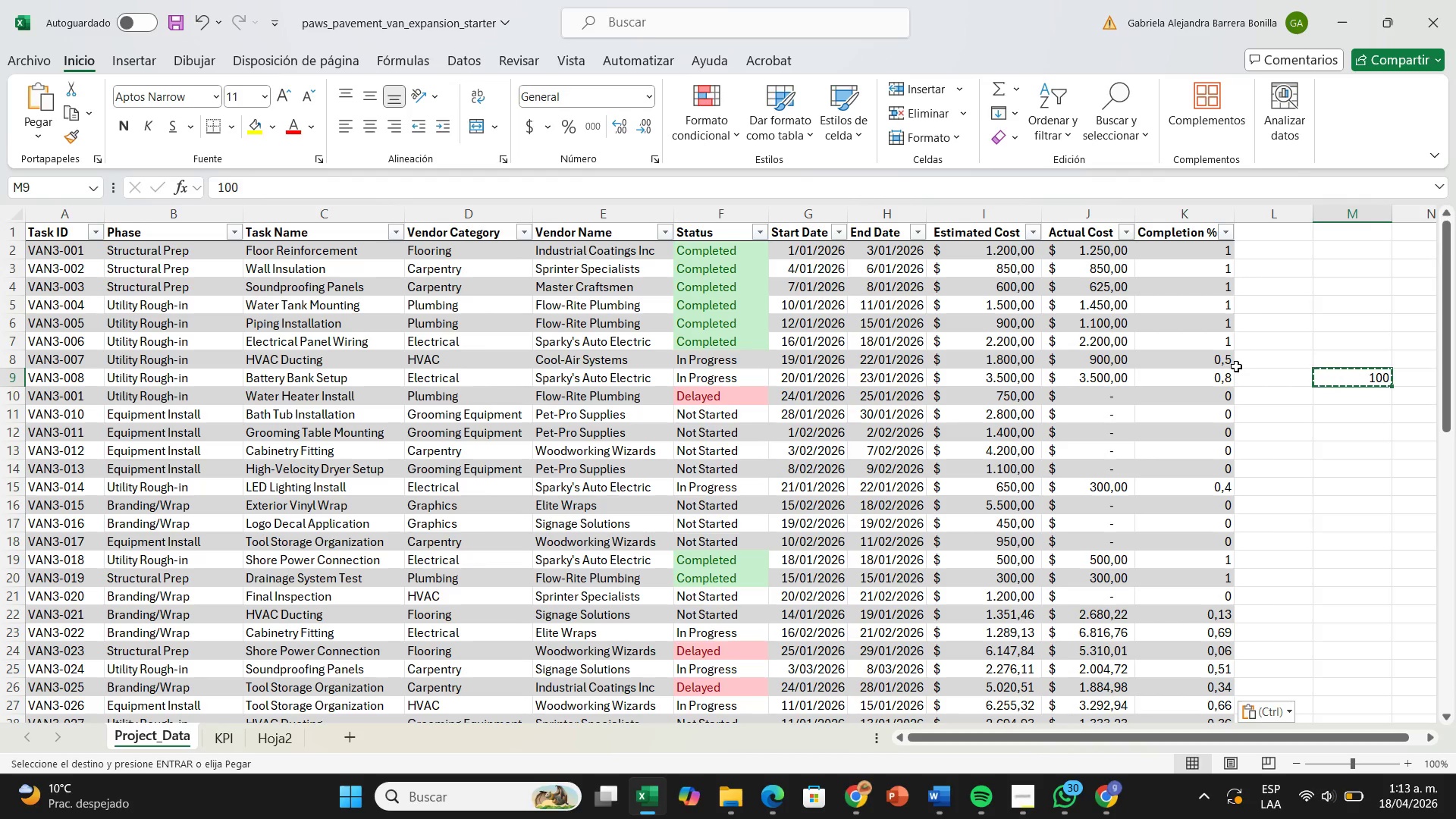 
key(Enter)
 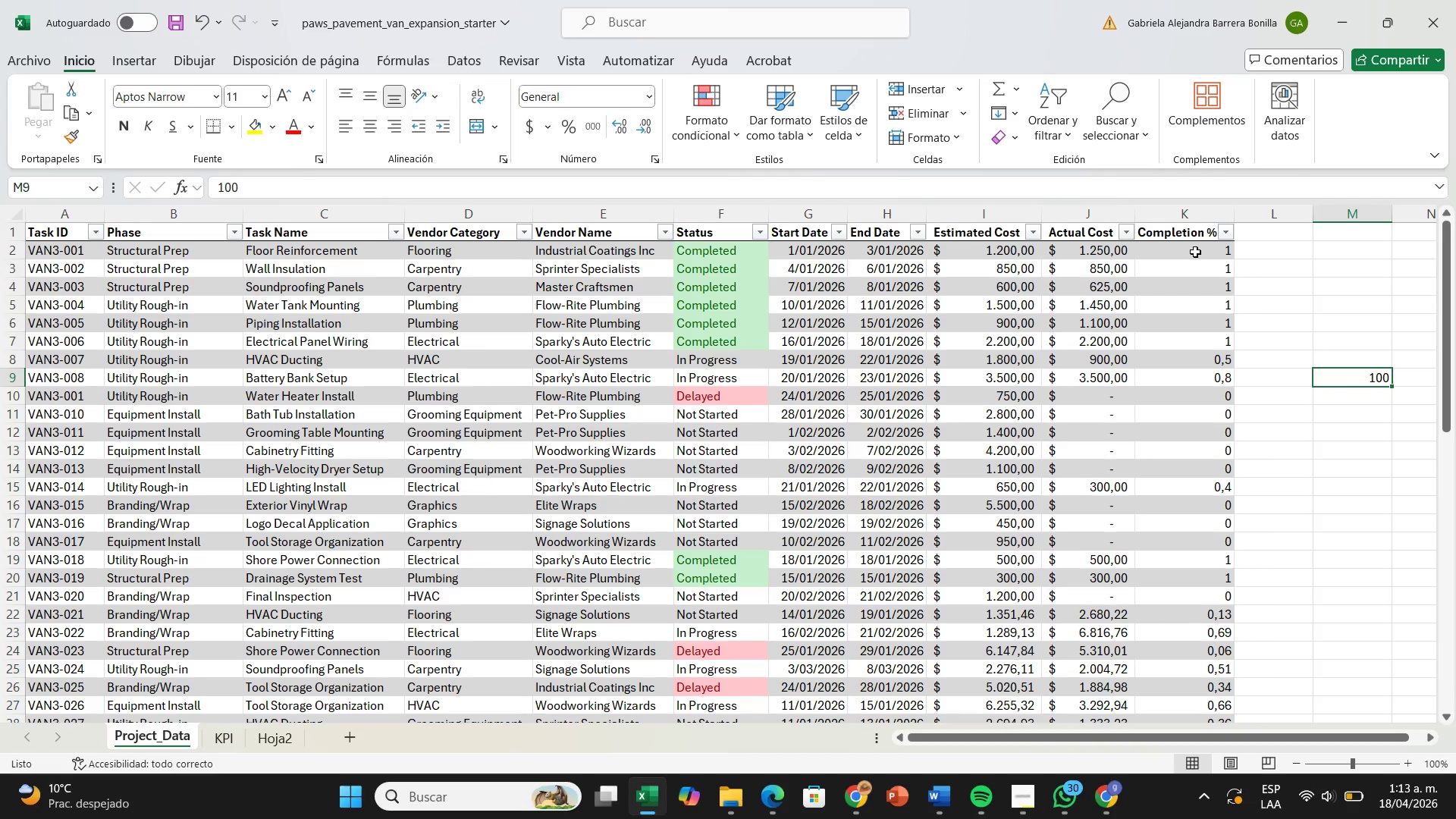 
wait(5.08)
 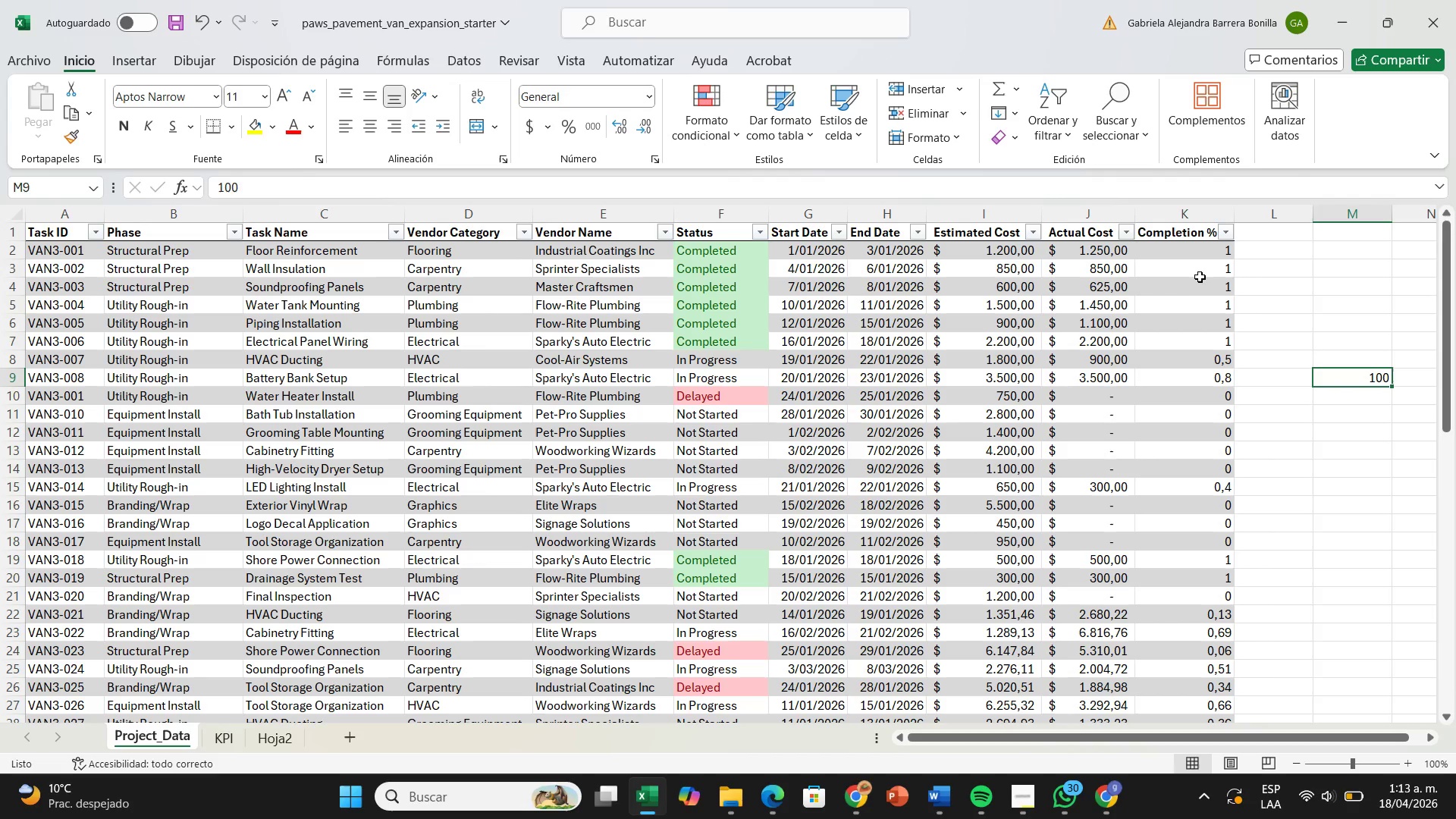 
left_click([1198, 221])
 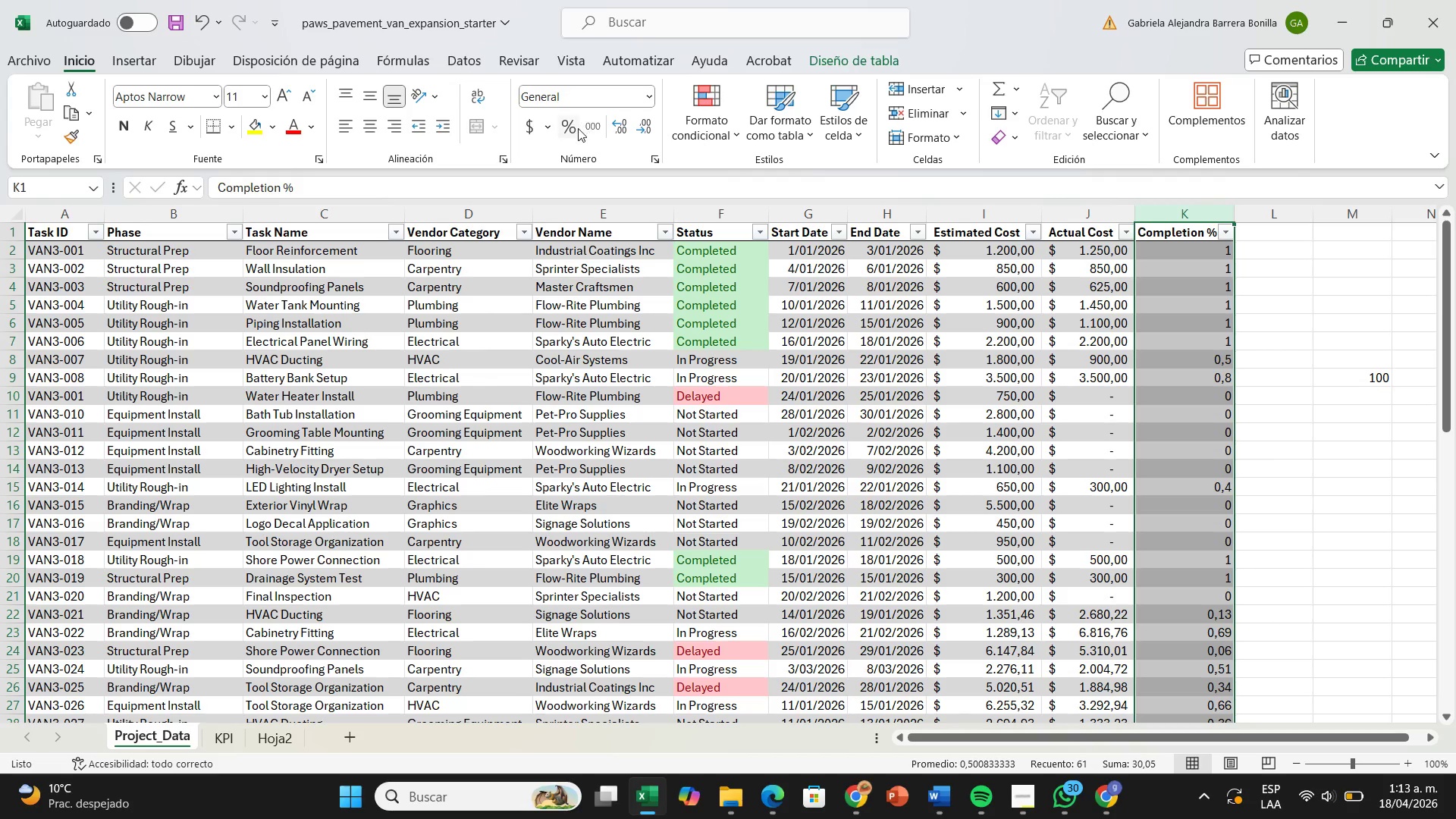 
left_click([578, 128])
 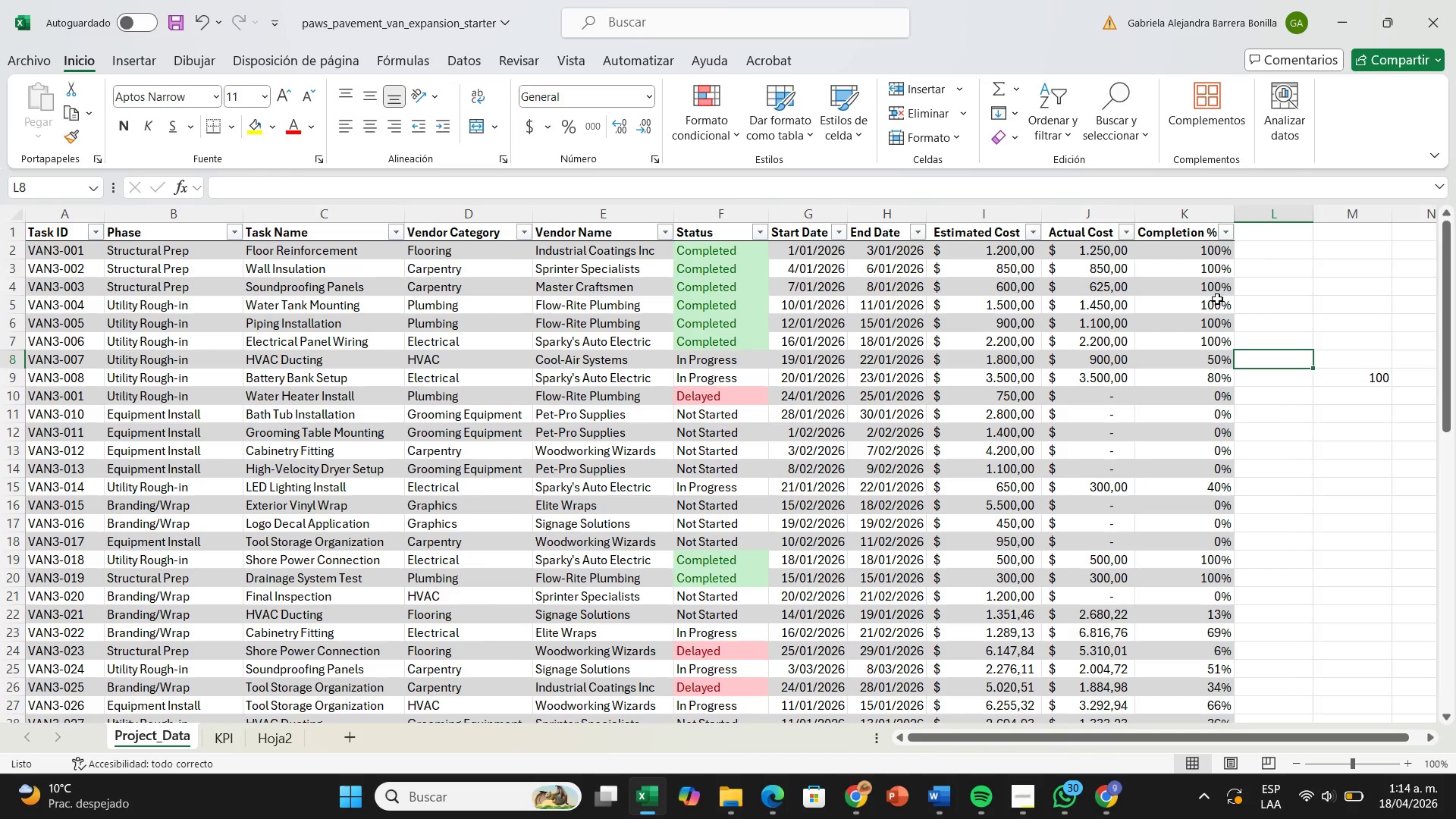 
wait(13.73)
 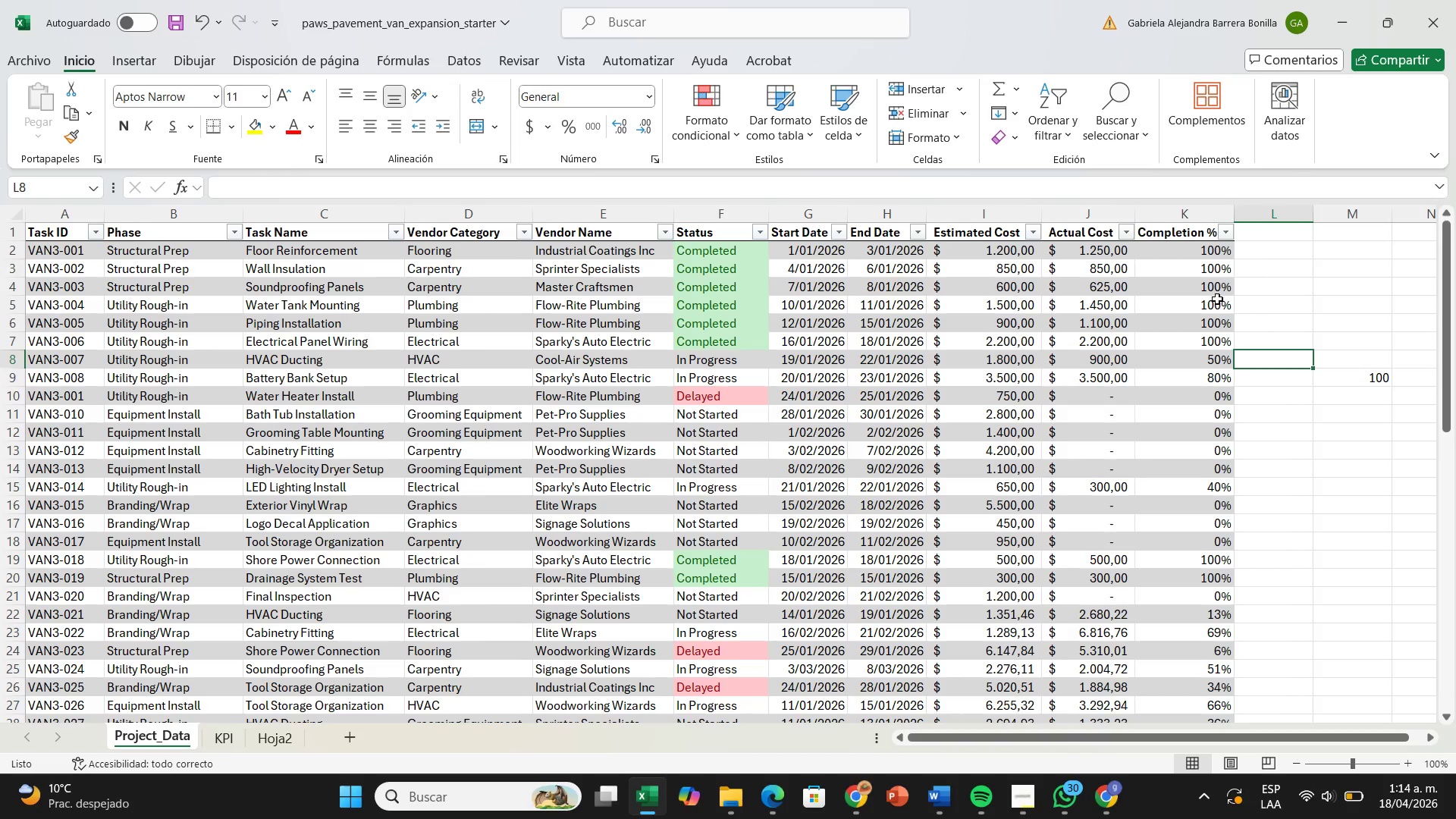 
left_click([1367, 382])
 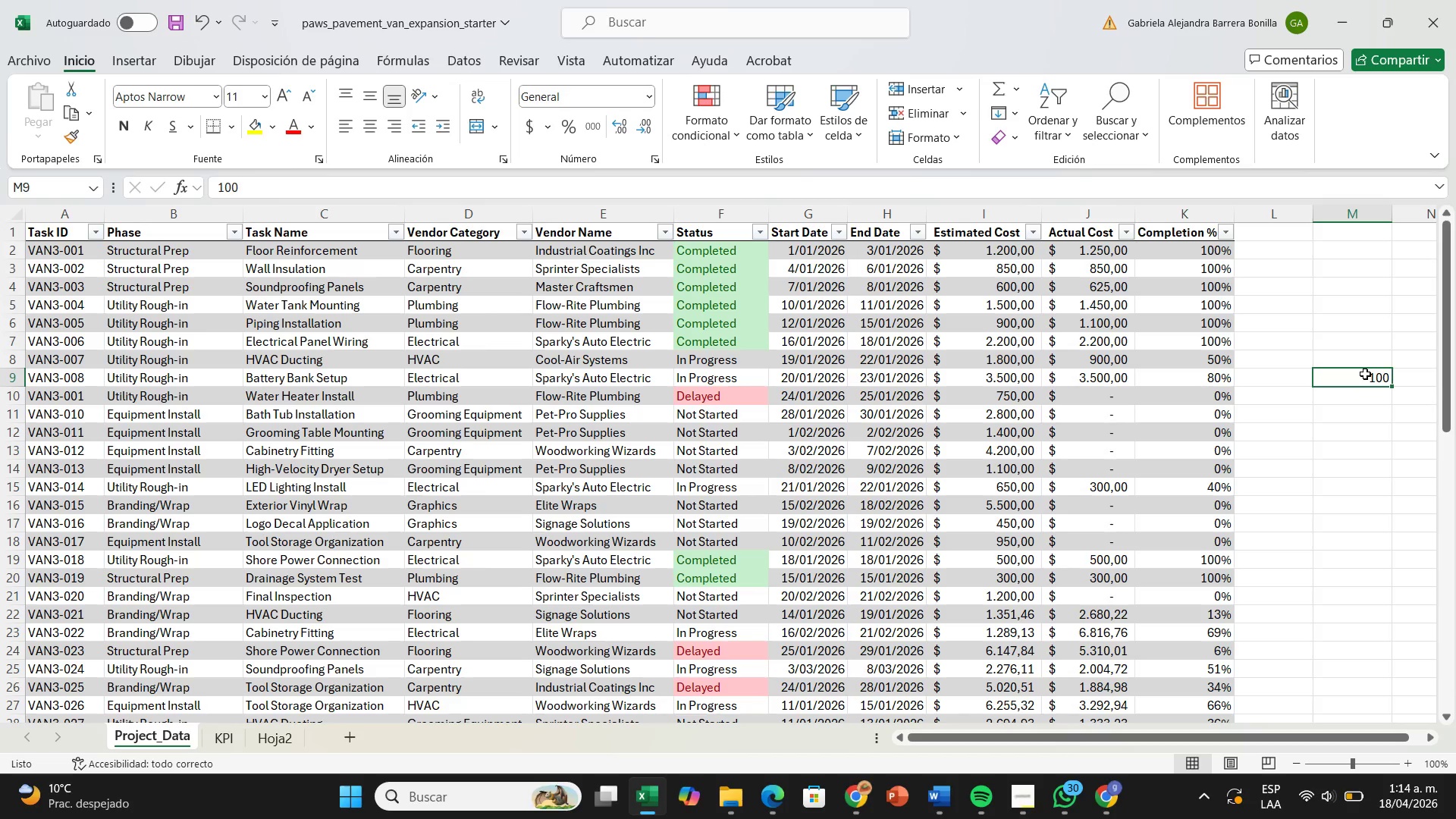 
key(Backspace)
 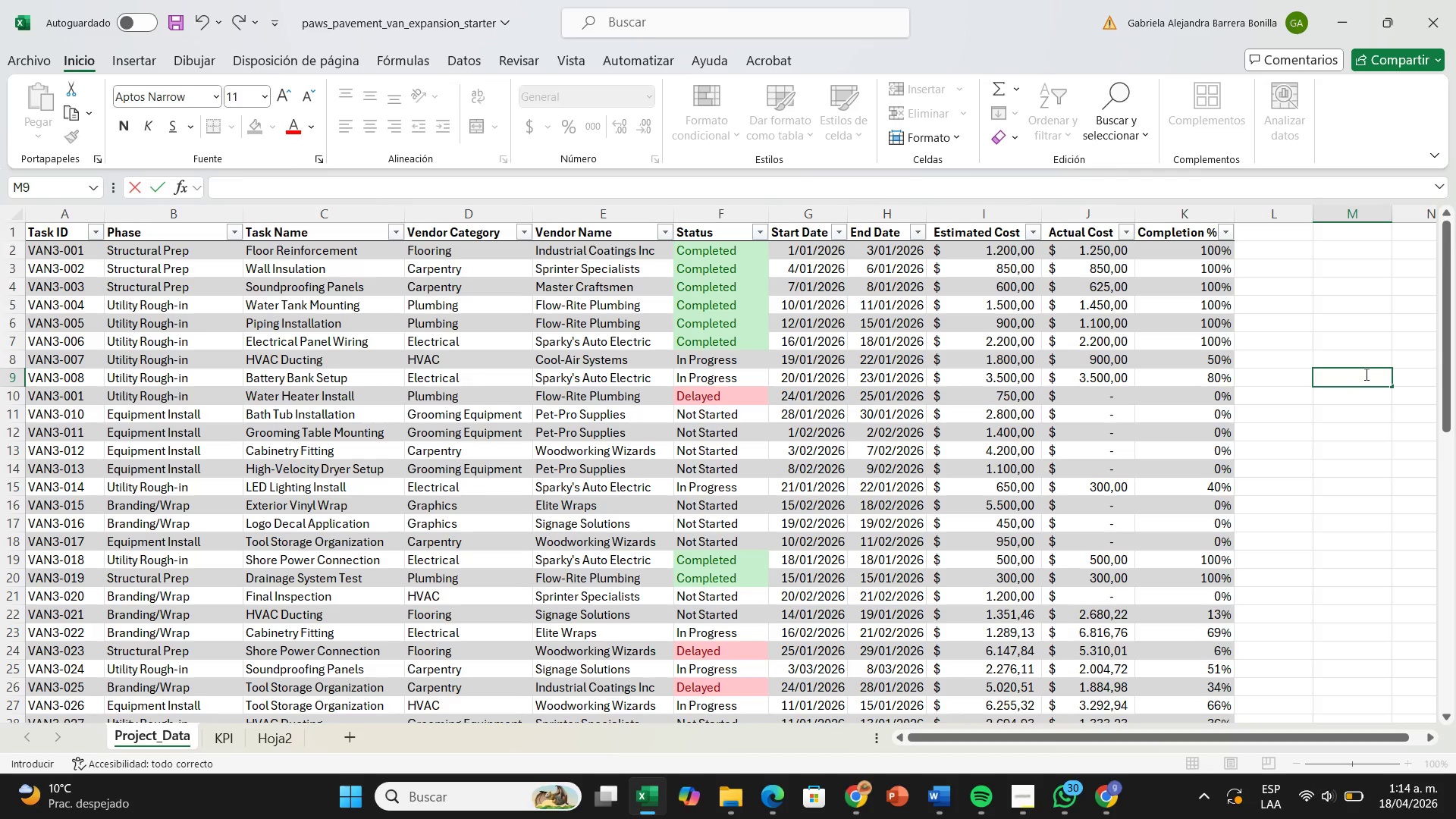 
wait(12.92)
 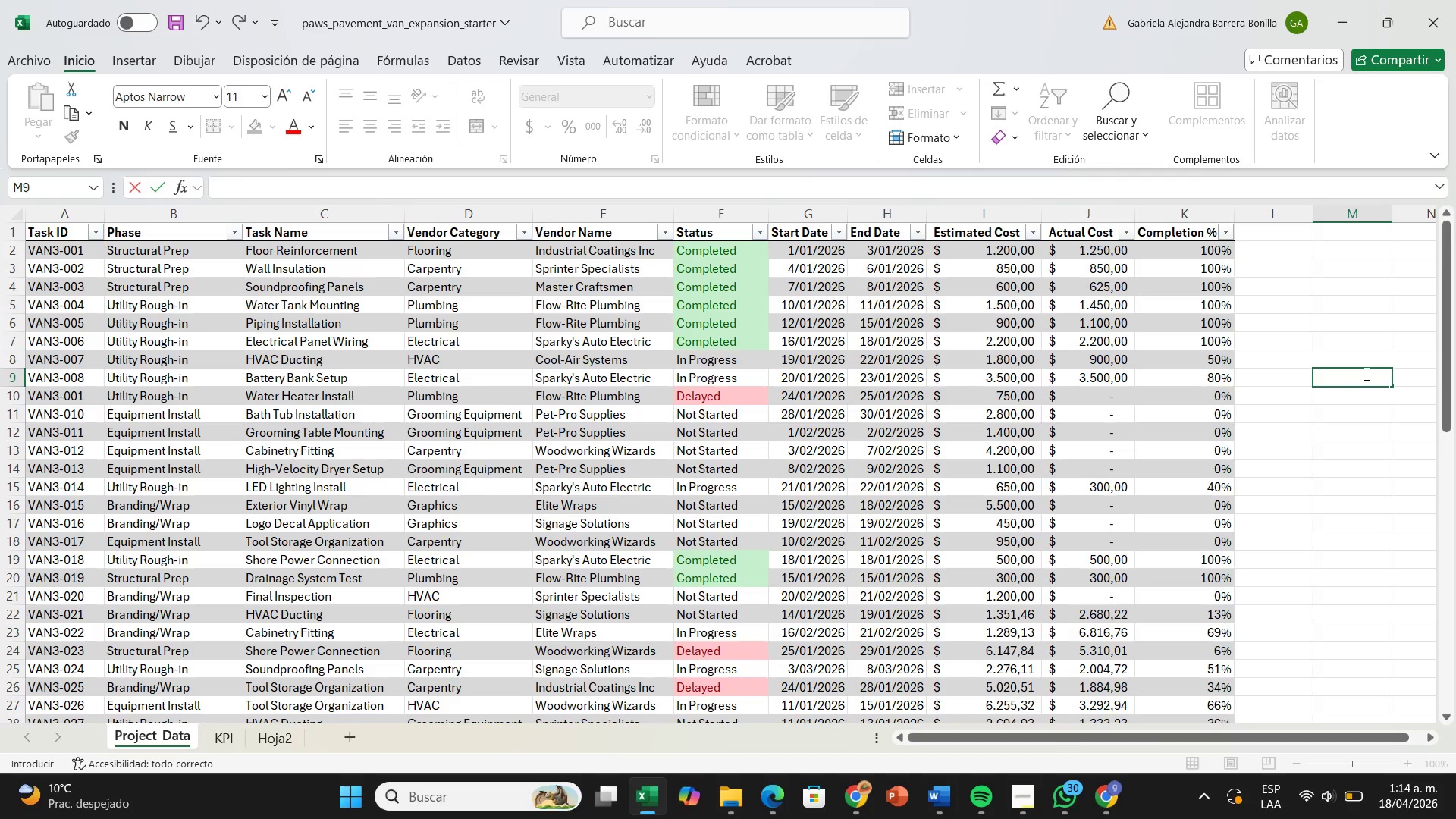 
left_click([265, 748])
 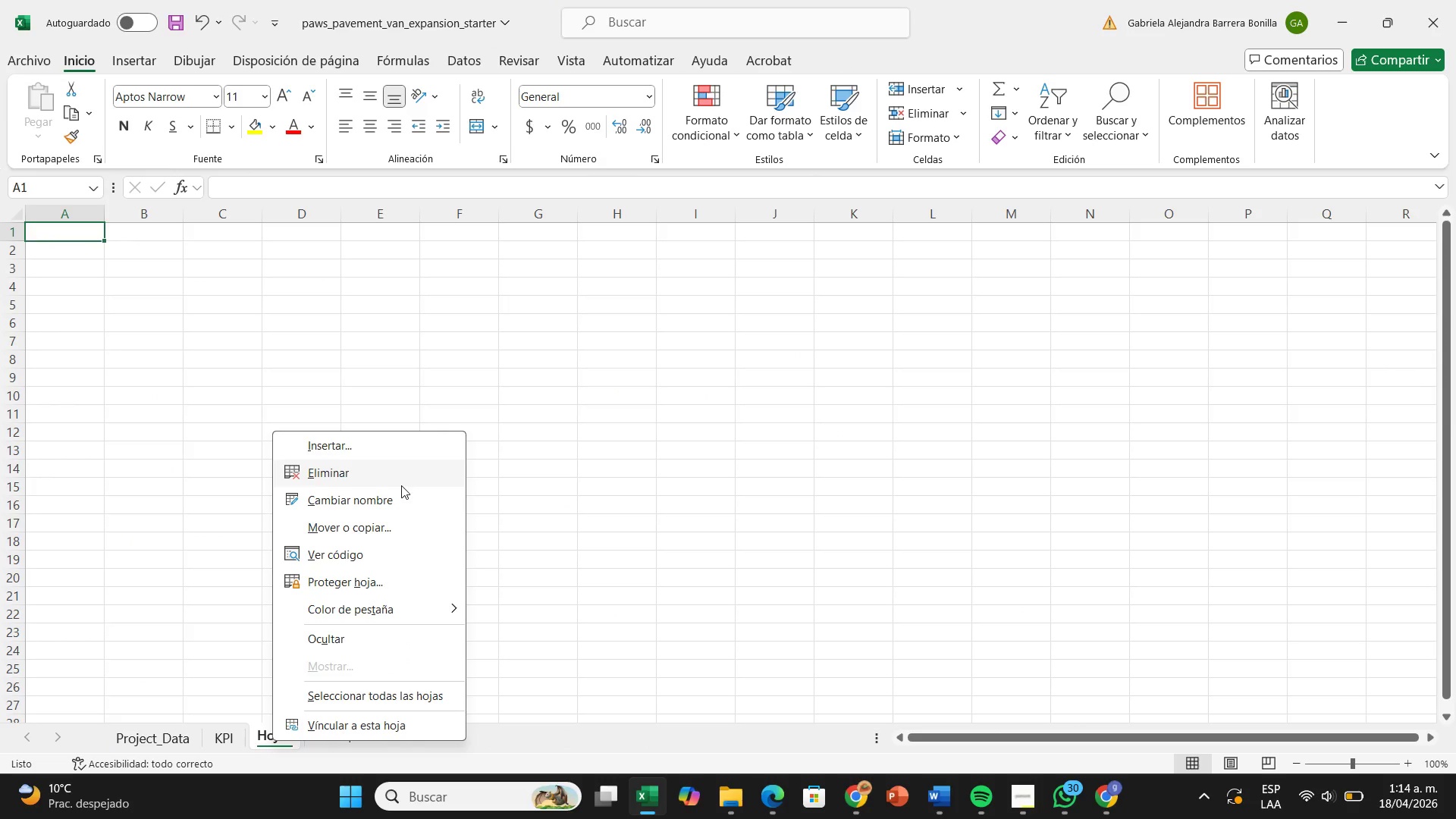 
left_click([400, 496])
 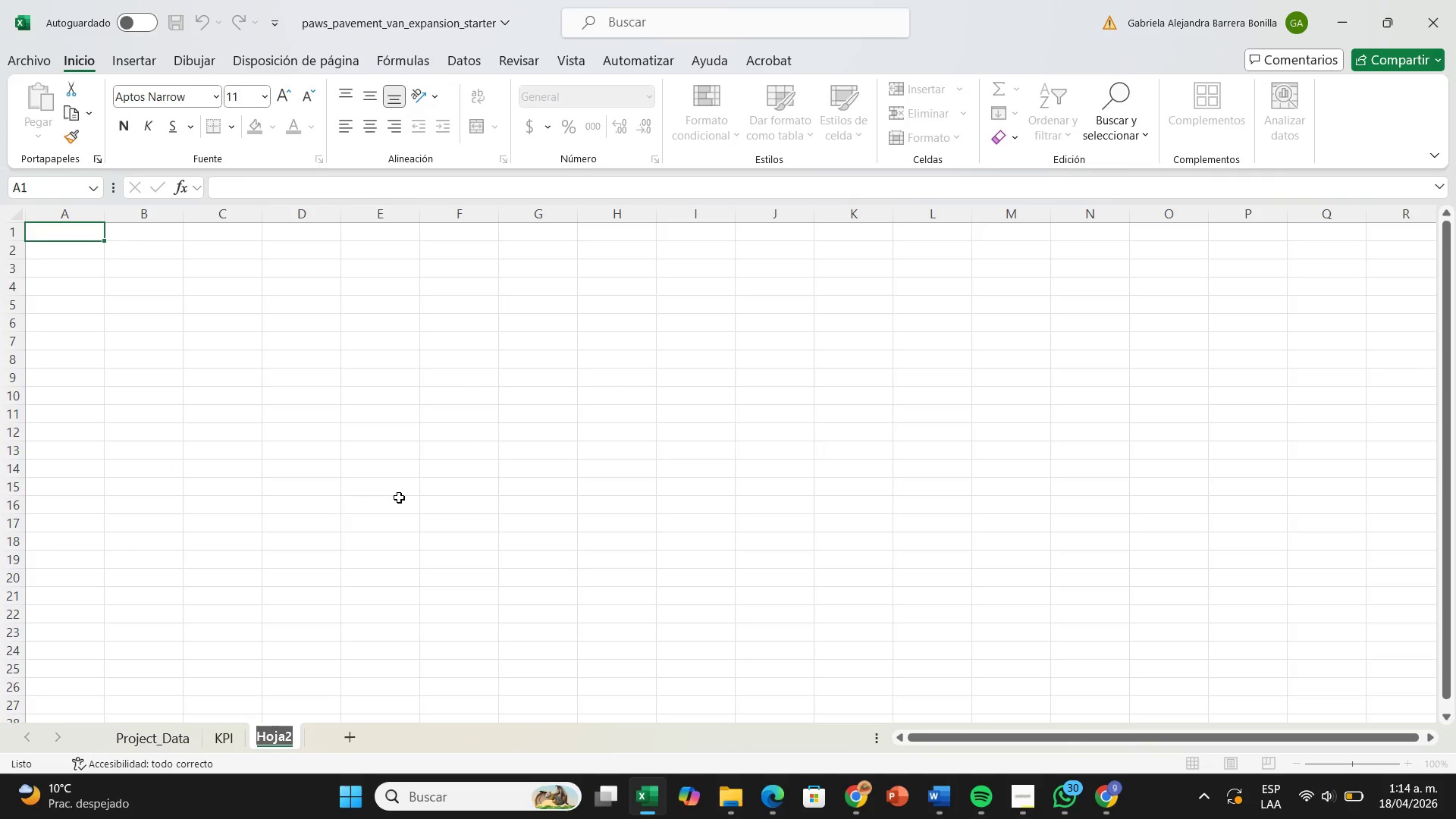 
key(Backspace)
type(DASHBOARD)
 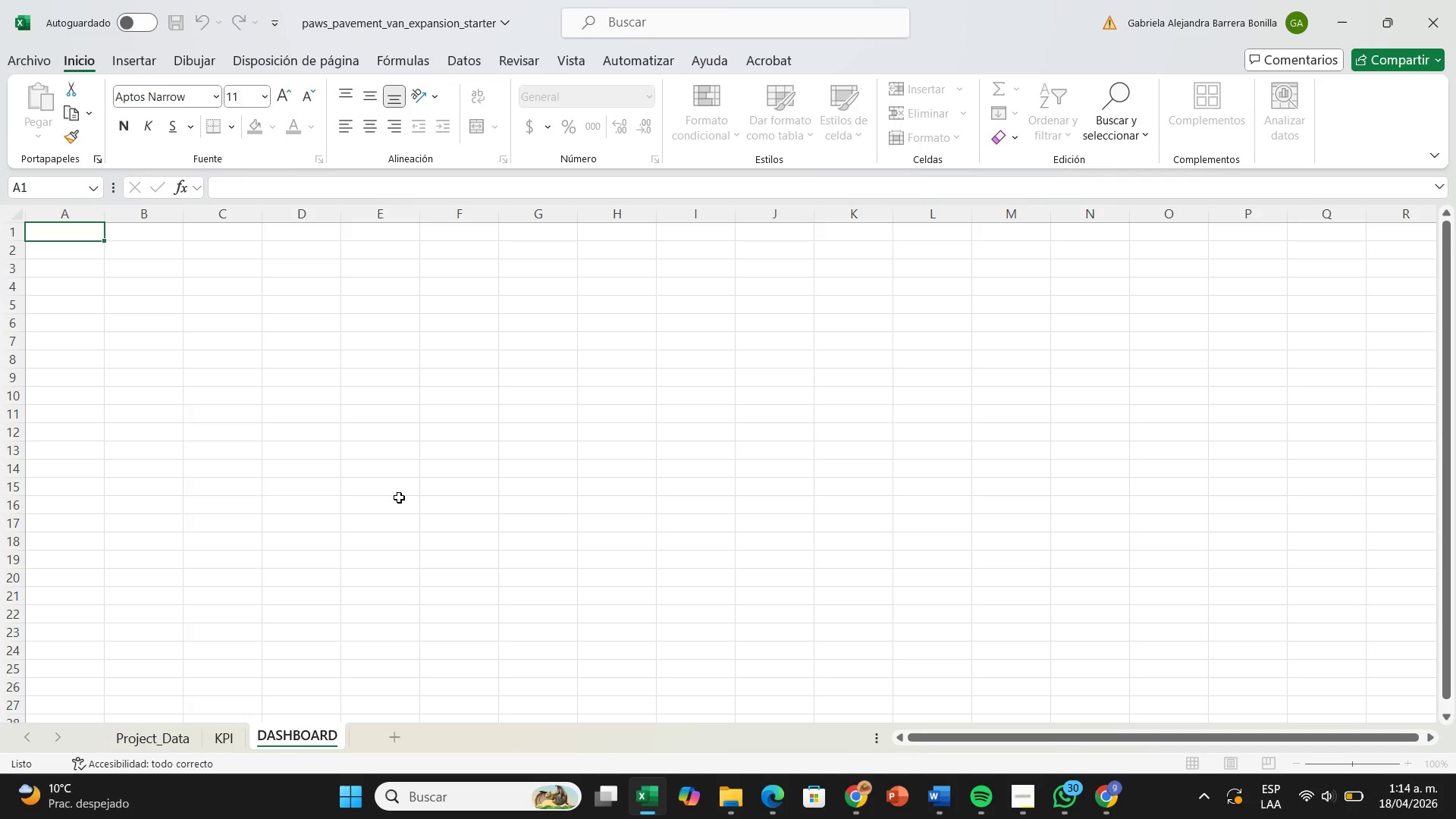 
key(Enter)
 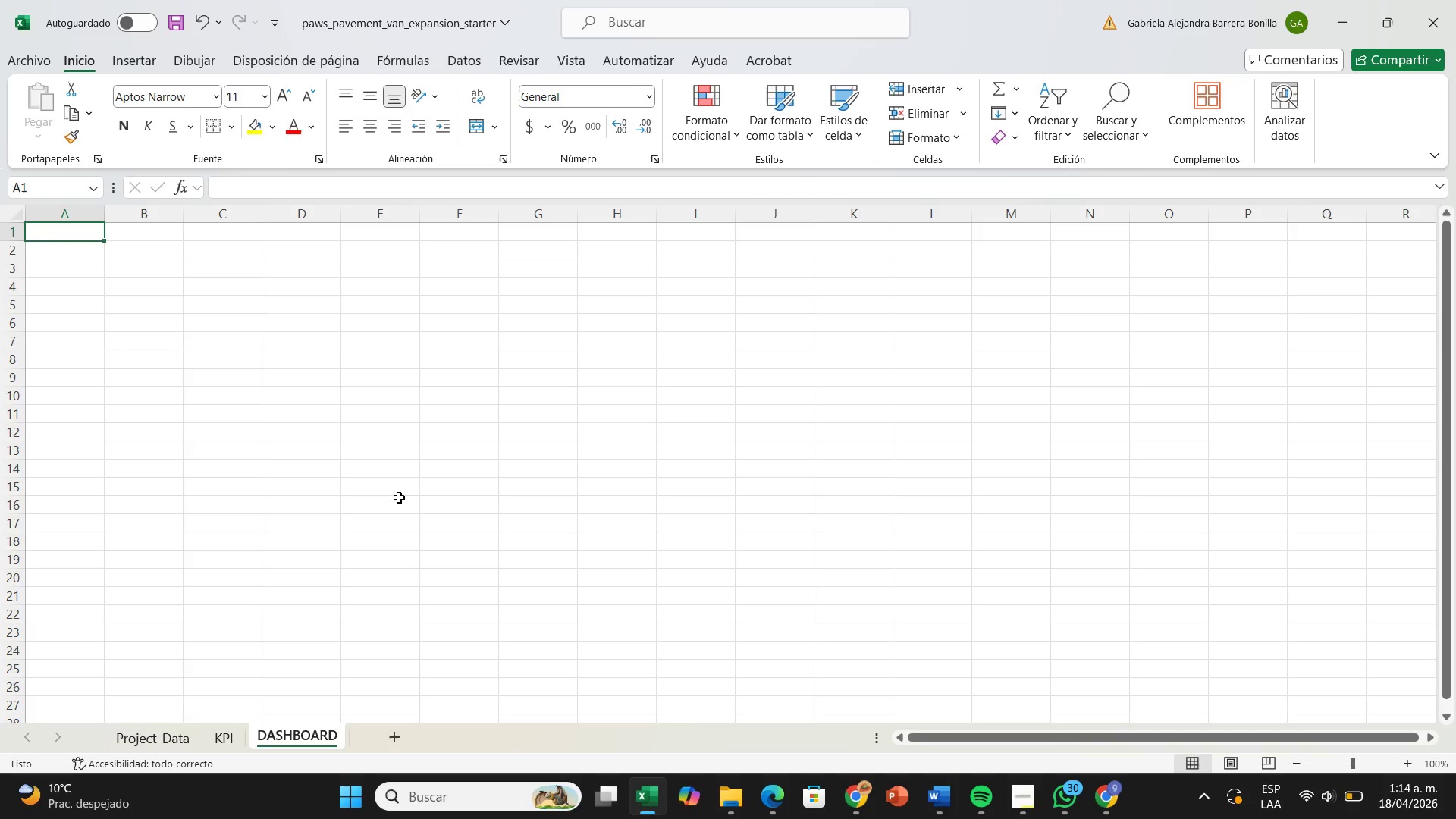 
wait(15.38)
 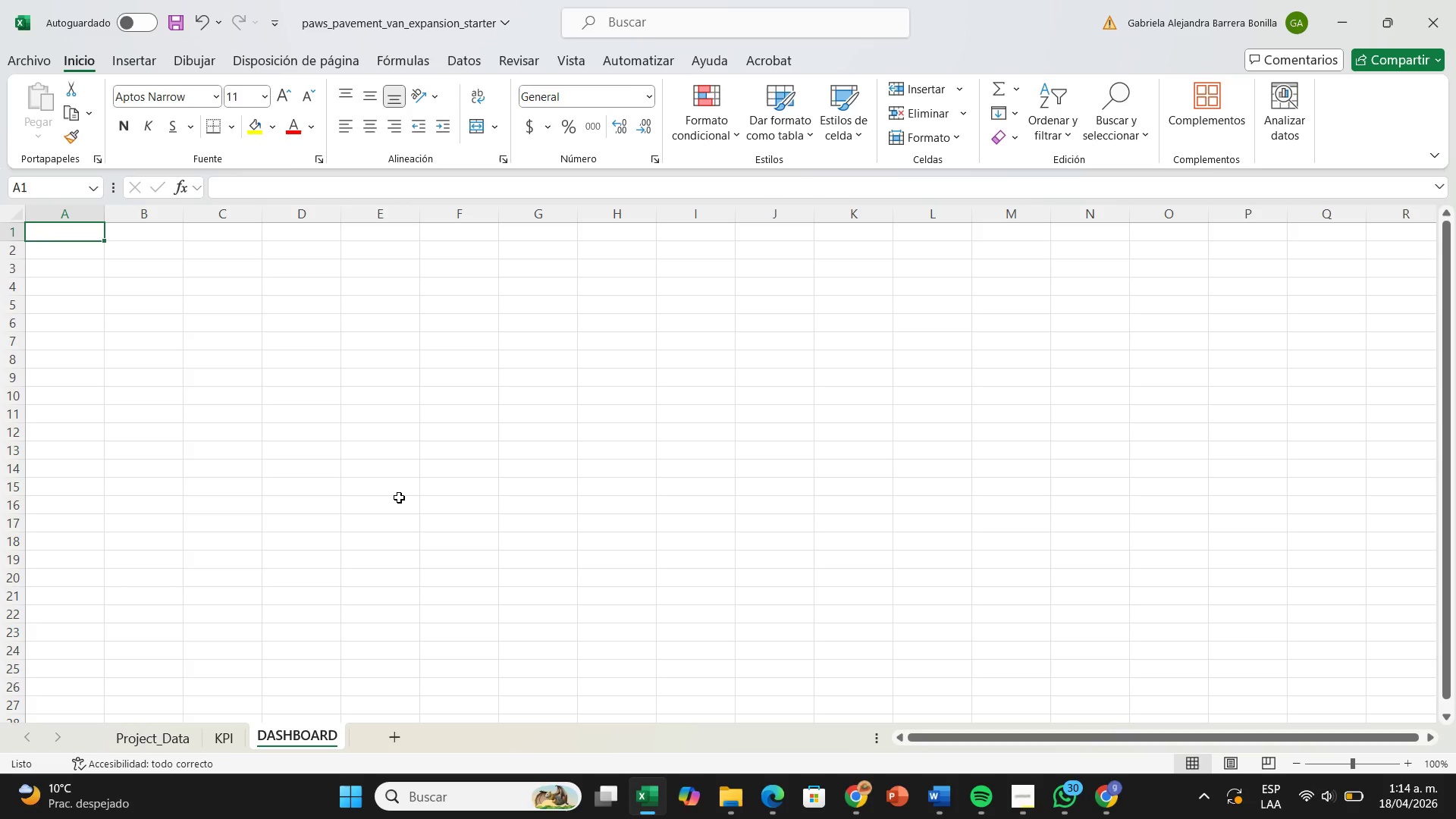 
left_click([237, 742])
 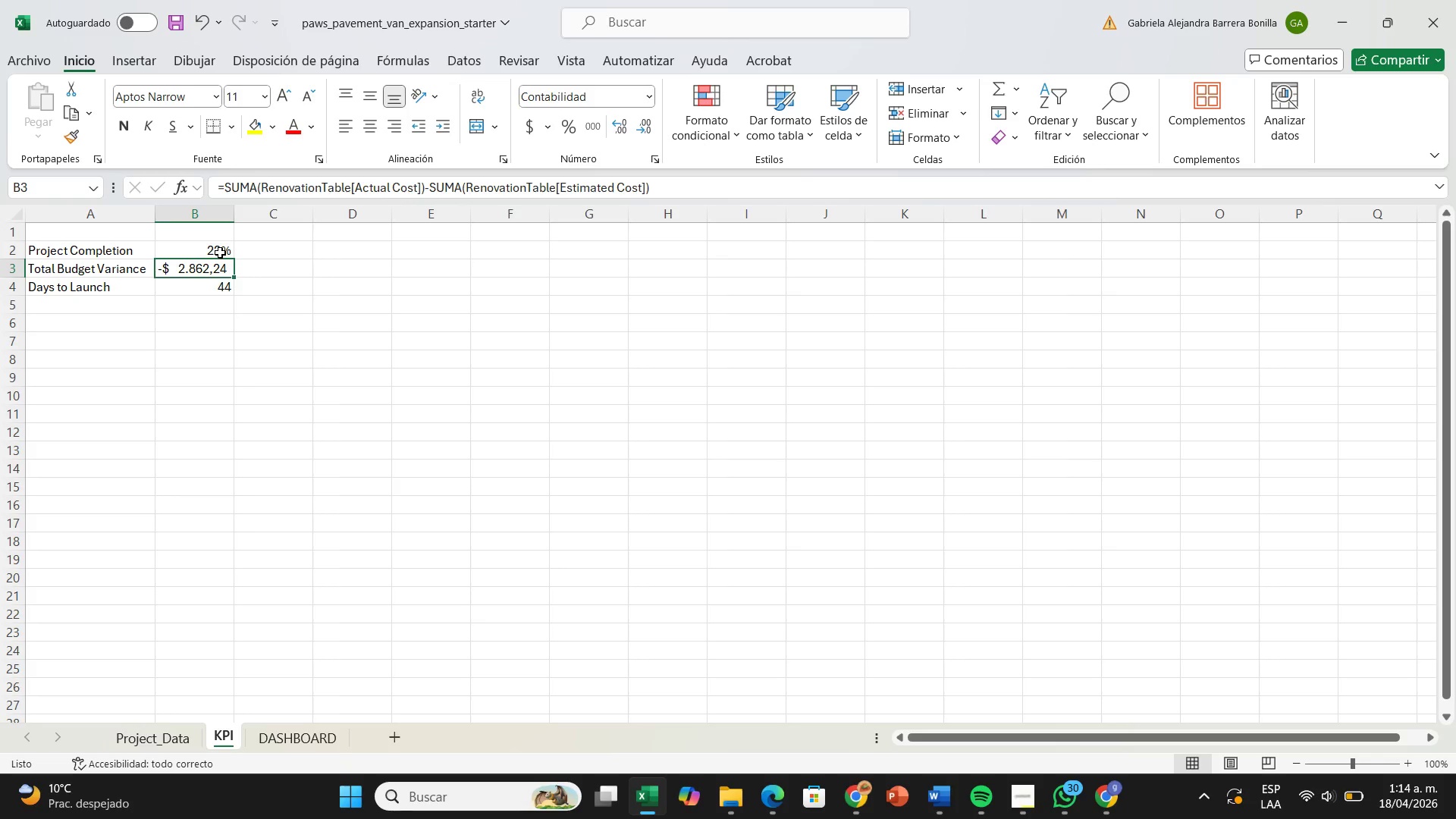 
wait(7.36)
 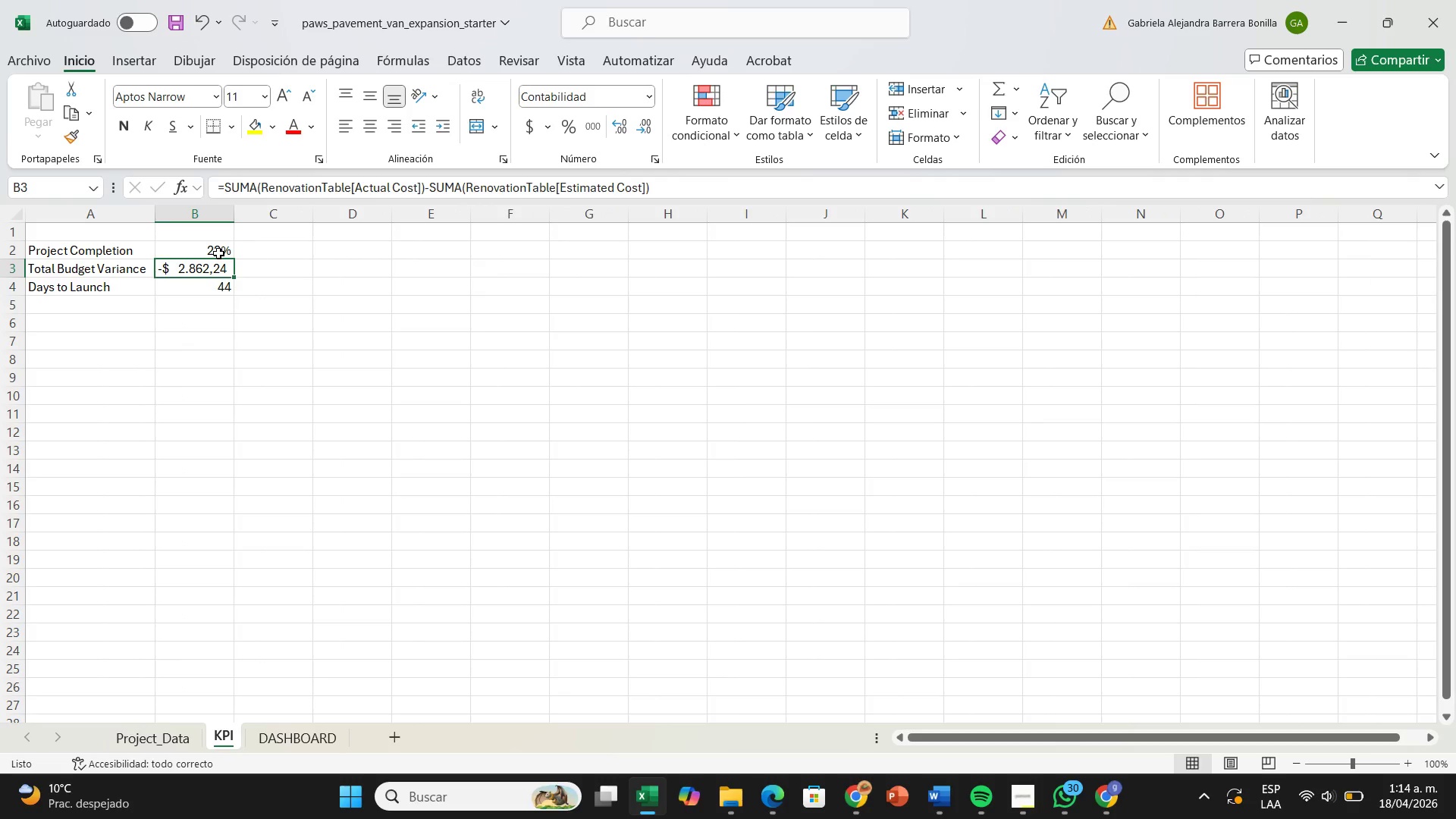 
left_click([216, 247])
 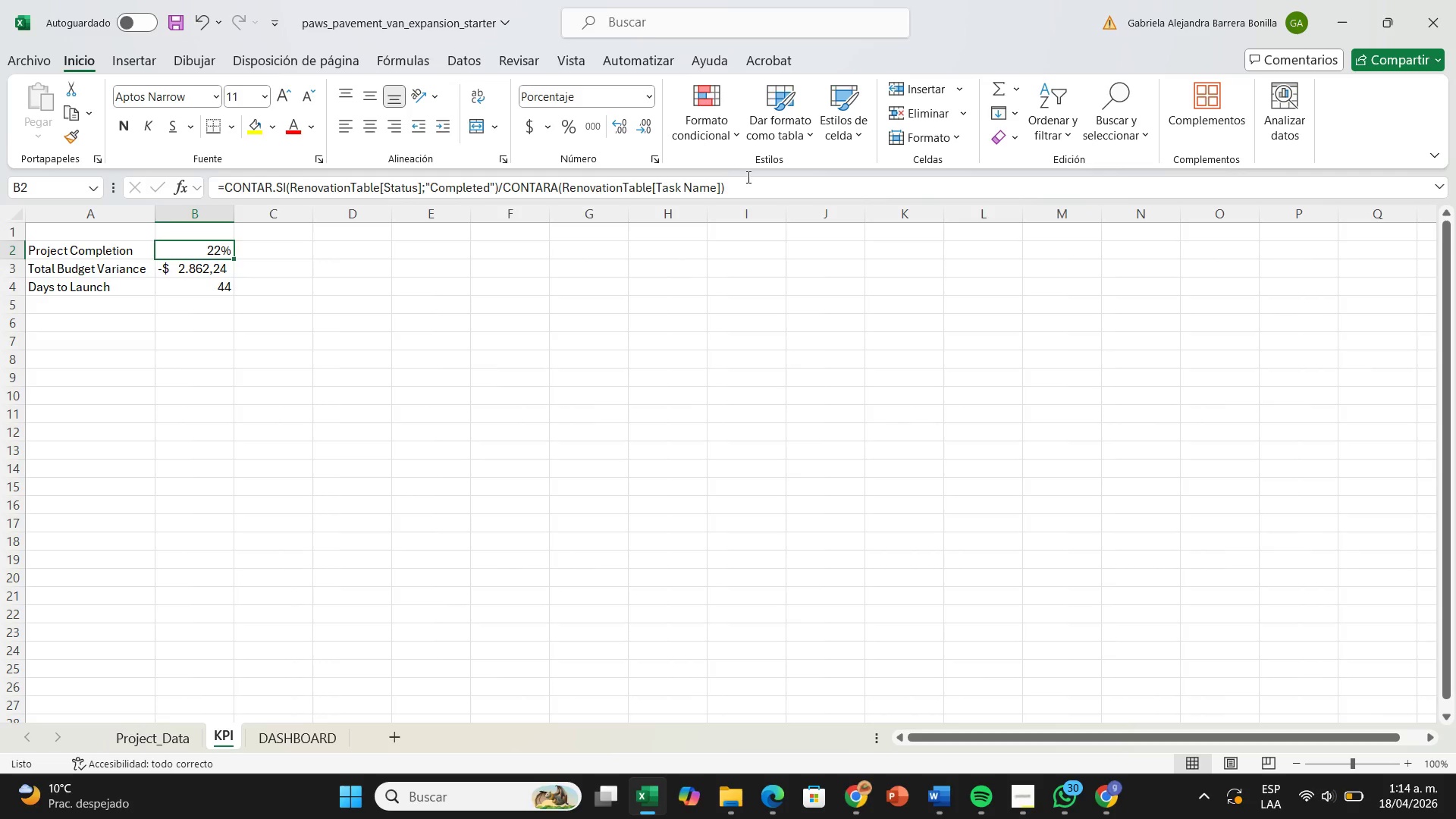 
left_click_drag(start_coordinate=[739, 187], to_coordinate=[195, 160])
 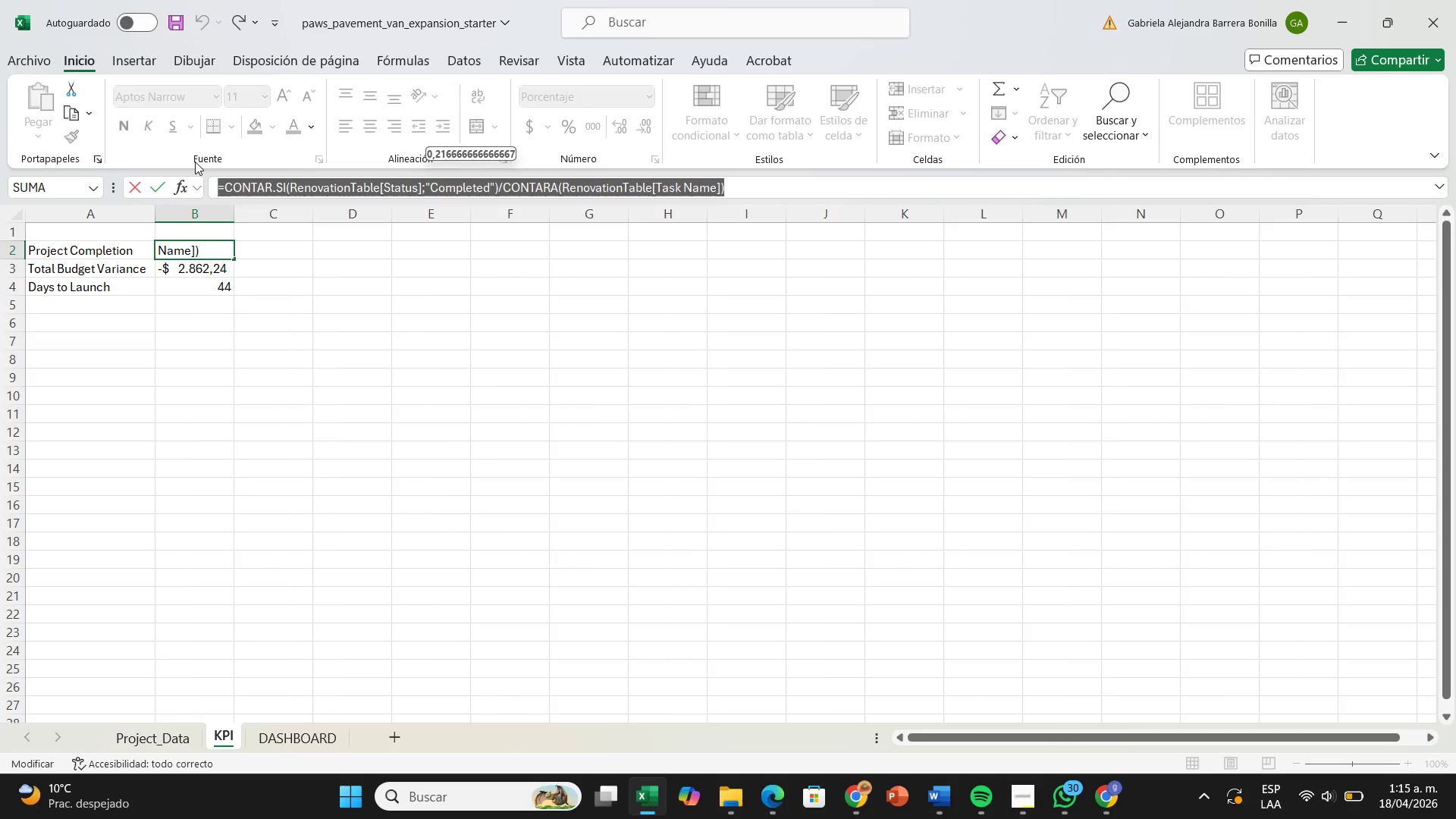 
wait(6.94)
 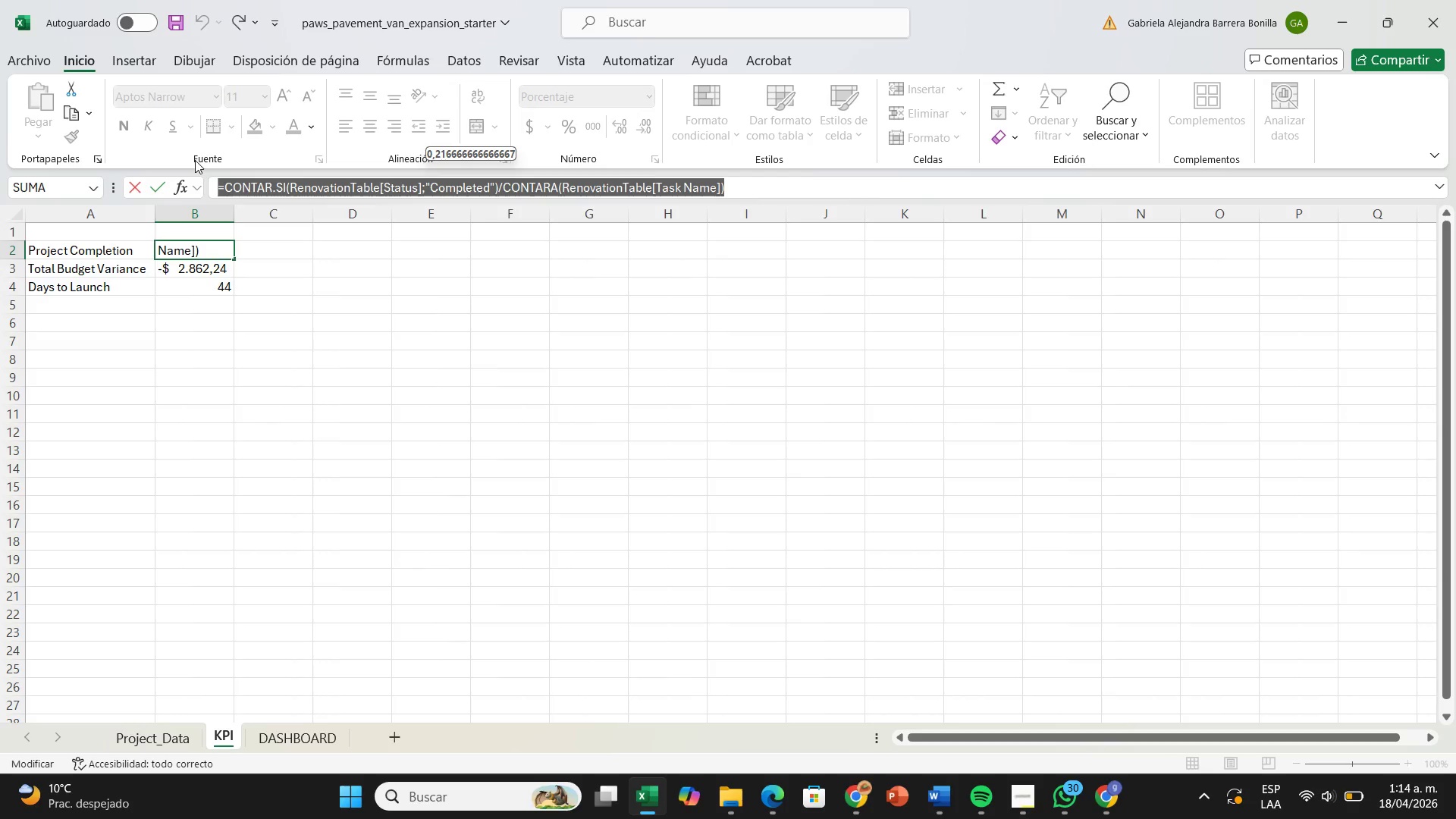 
key(Backspace)
 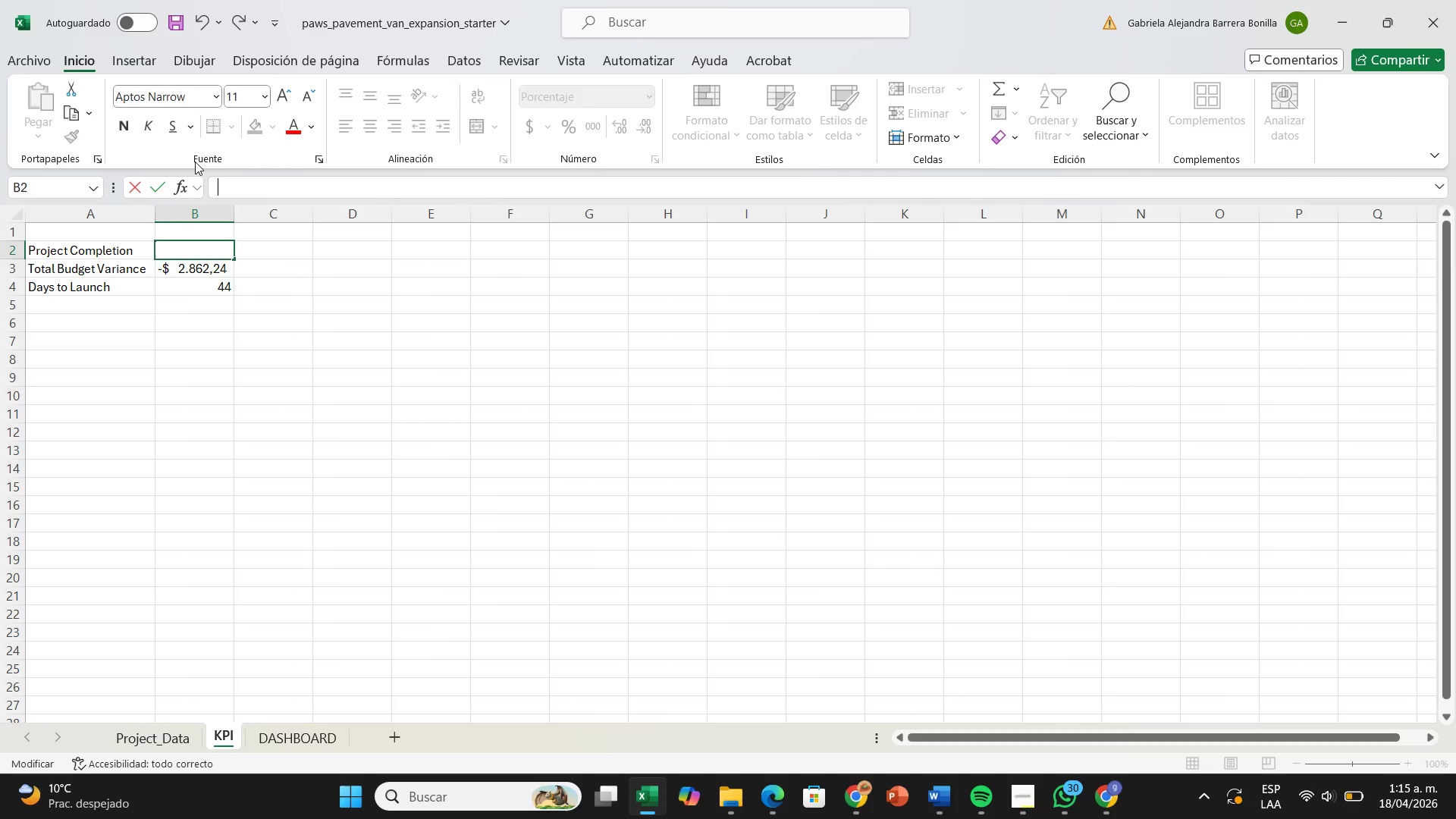 
key(Shift+0)
 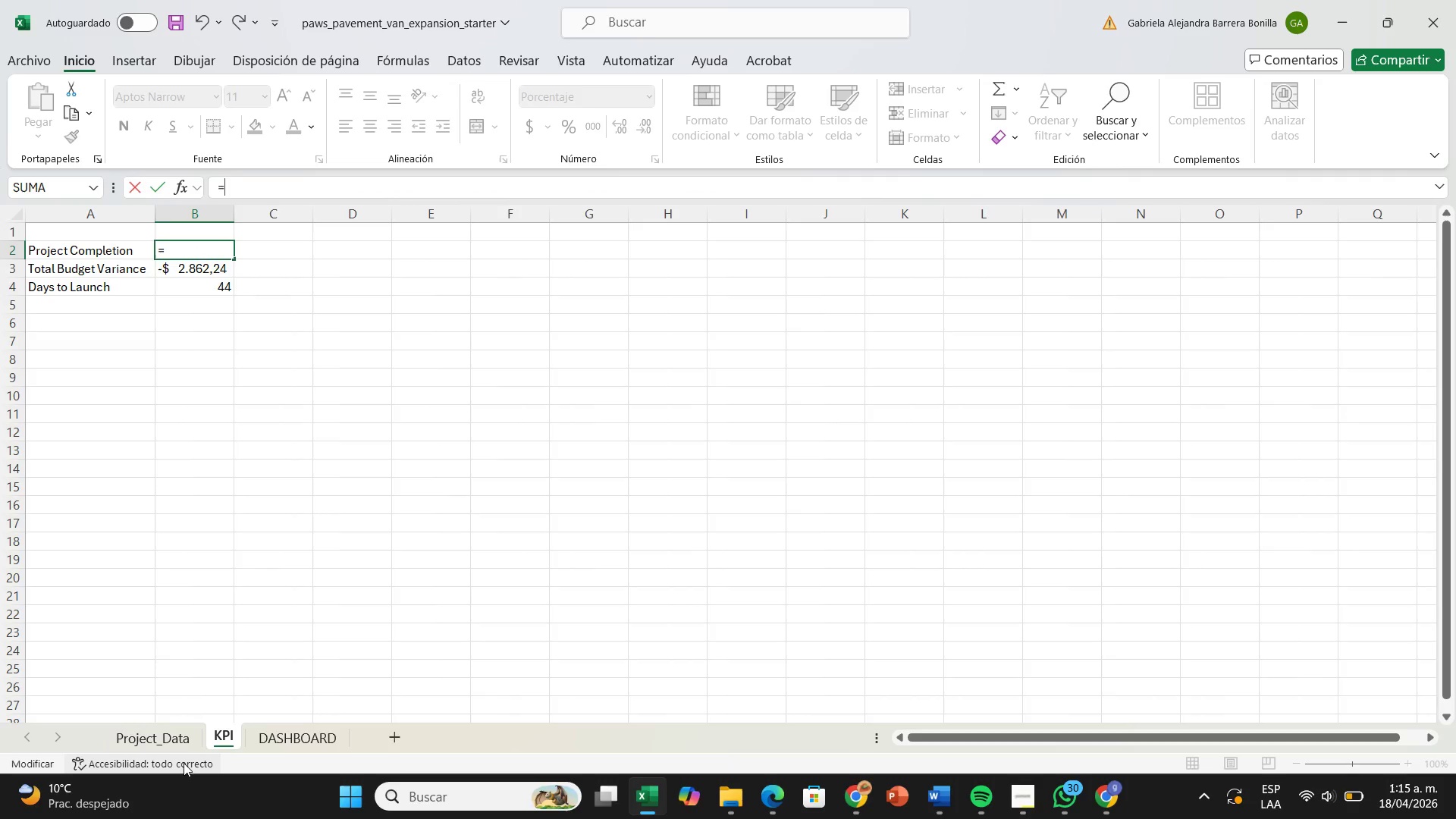 
left_click([179, 730])
 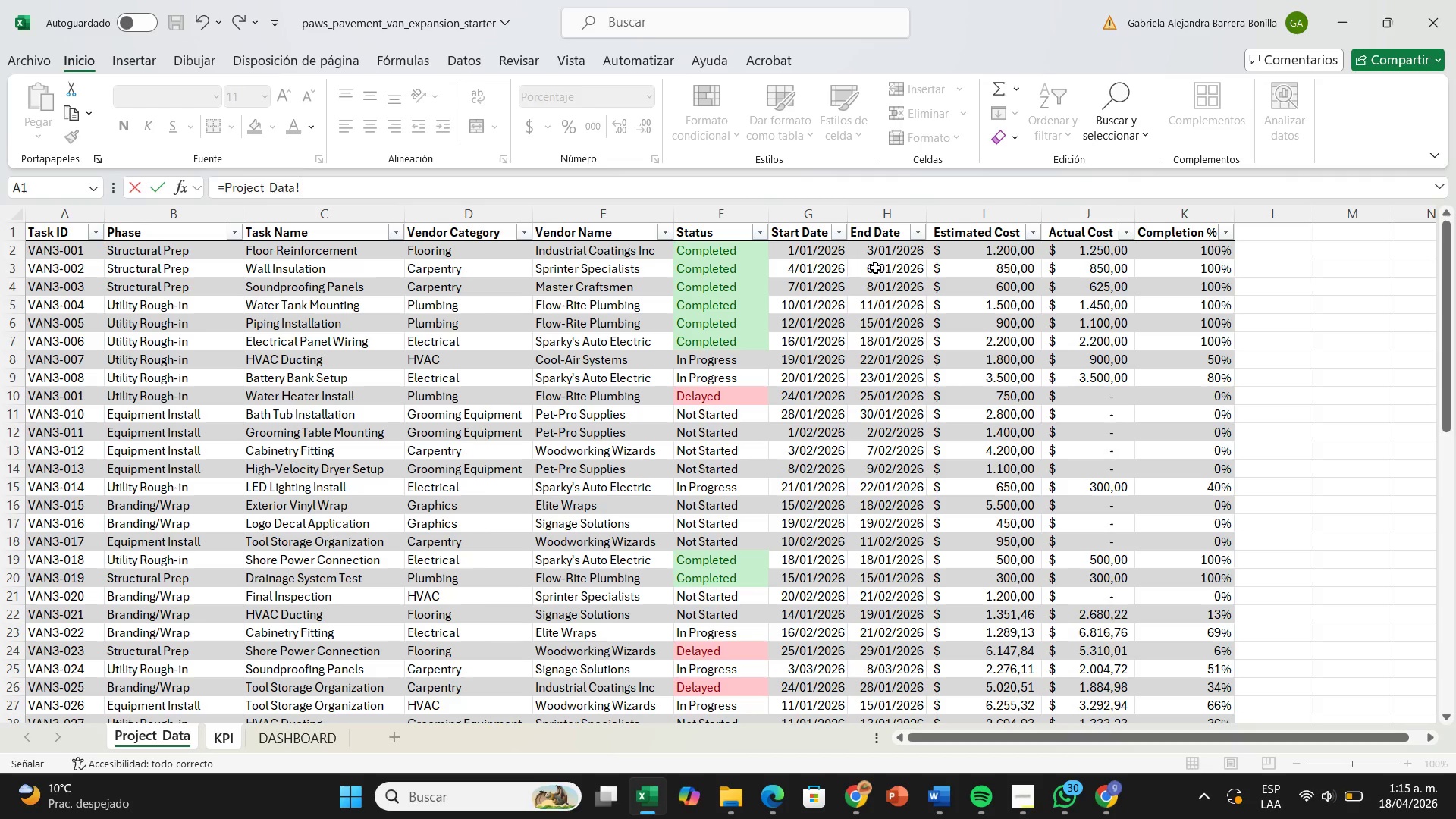 
left_click_drag(start_coordinate=[1150, 246], to_coordinate=[1214, 661])
 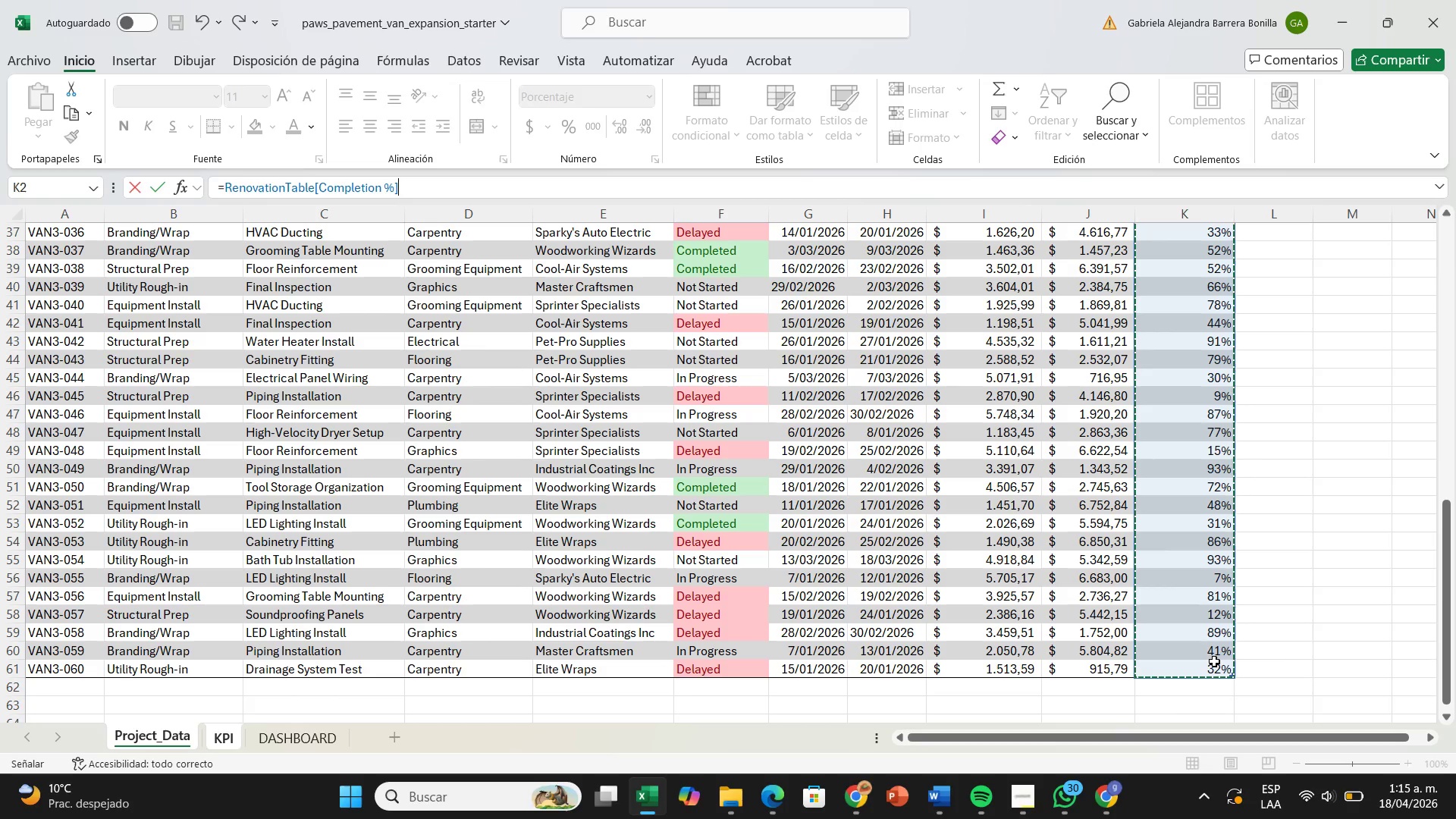 
wait(5.95)
 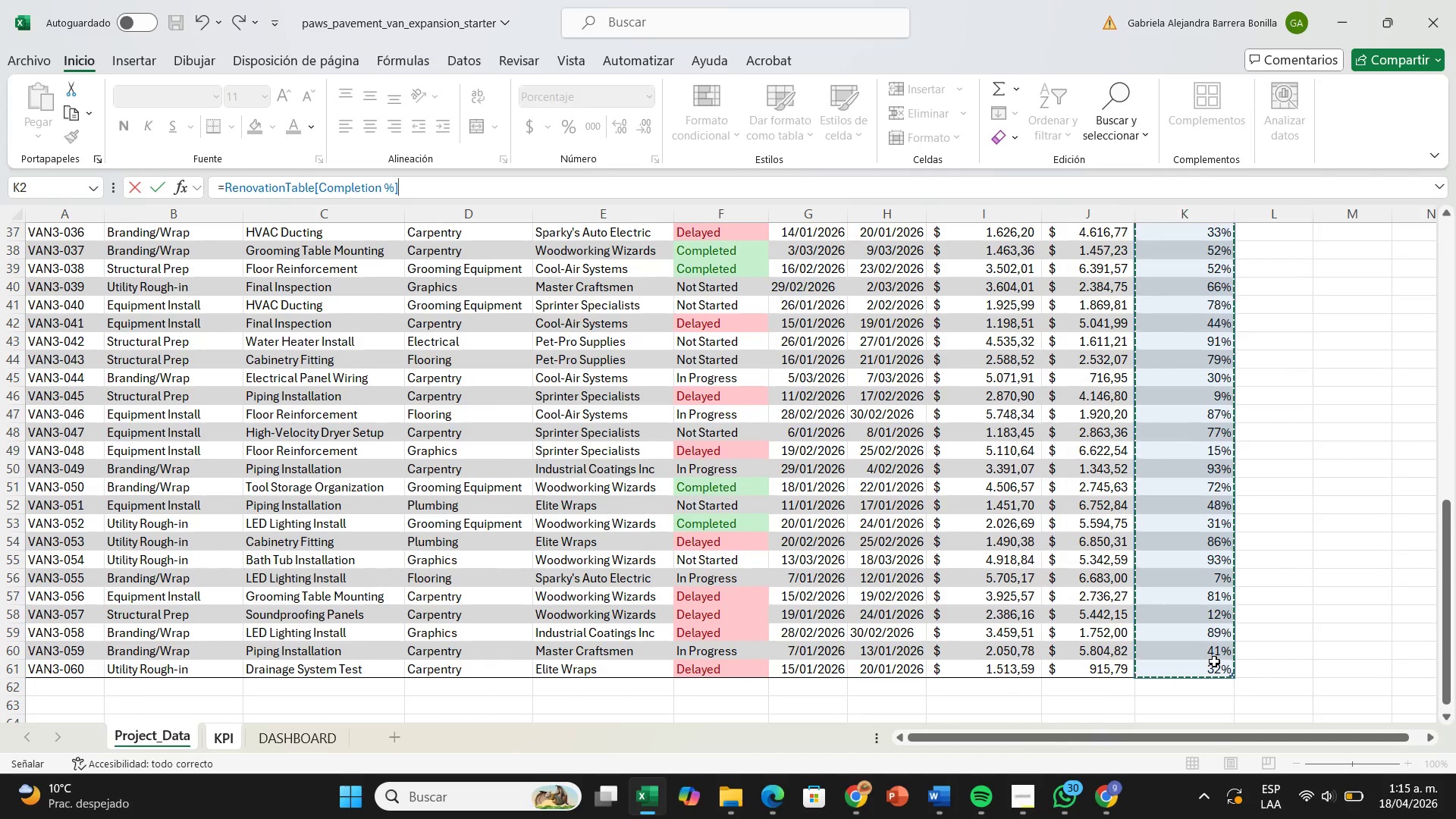 
key(Minus)
 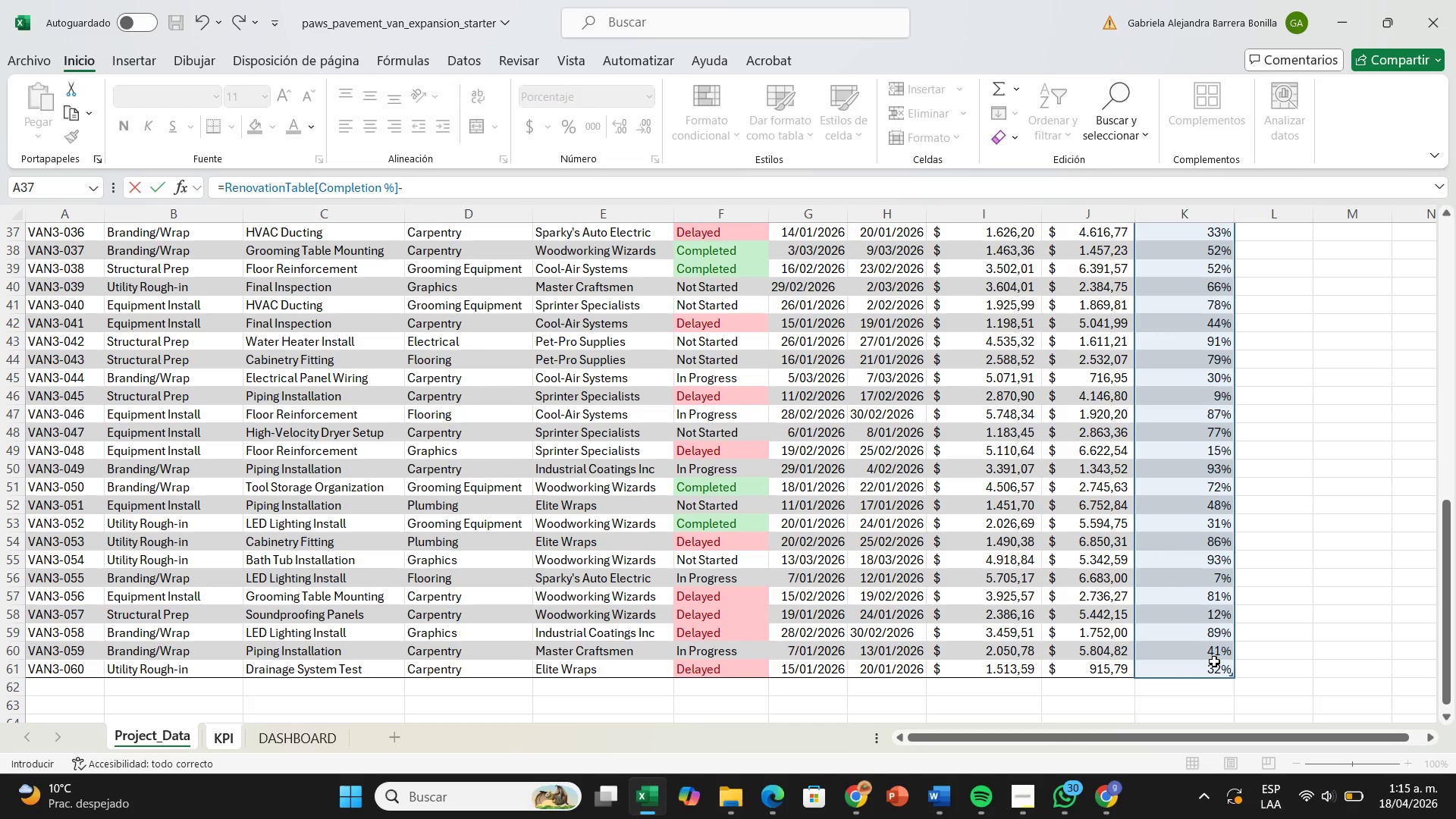 
wait(6.61)
 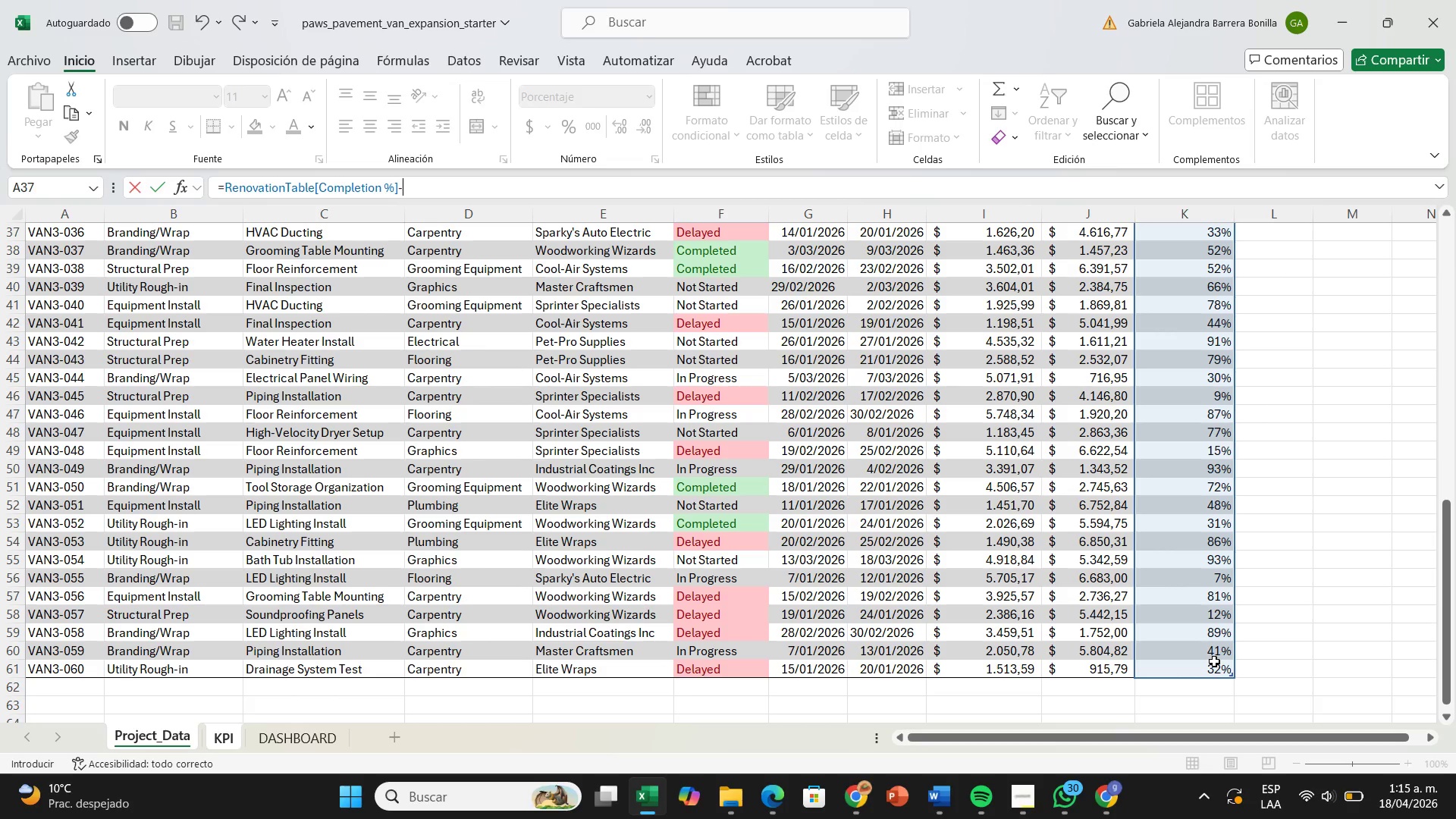 
key(Backspace)
 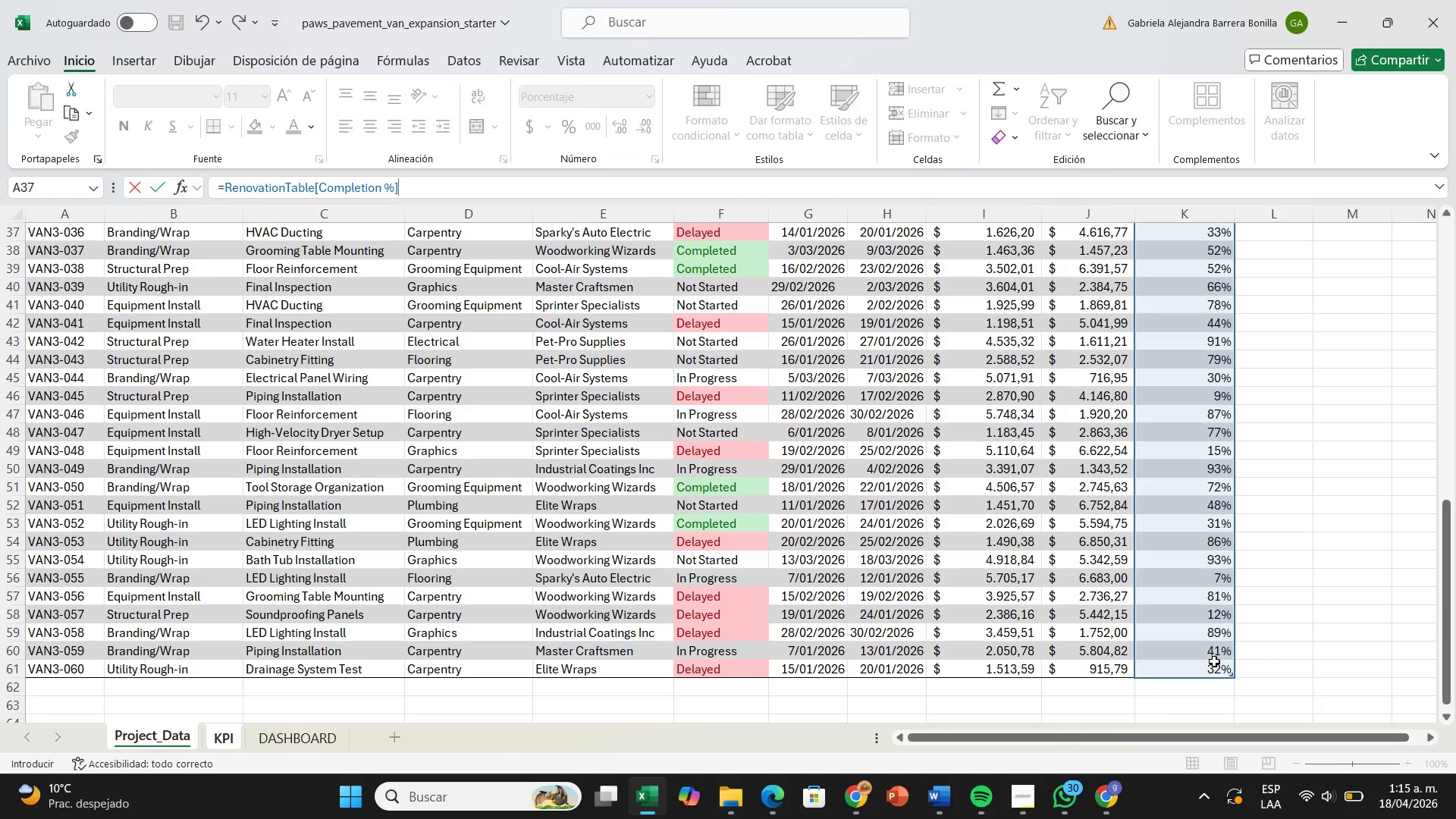 
key(Enter)
 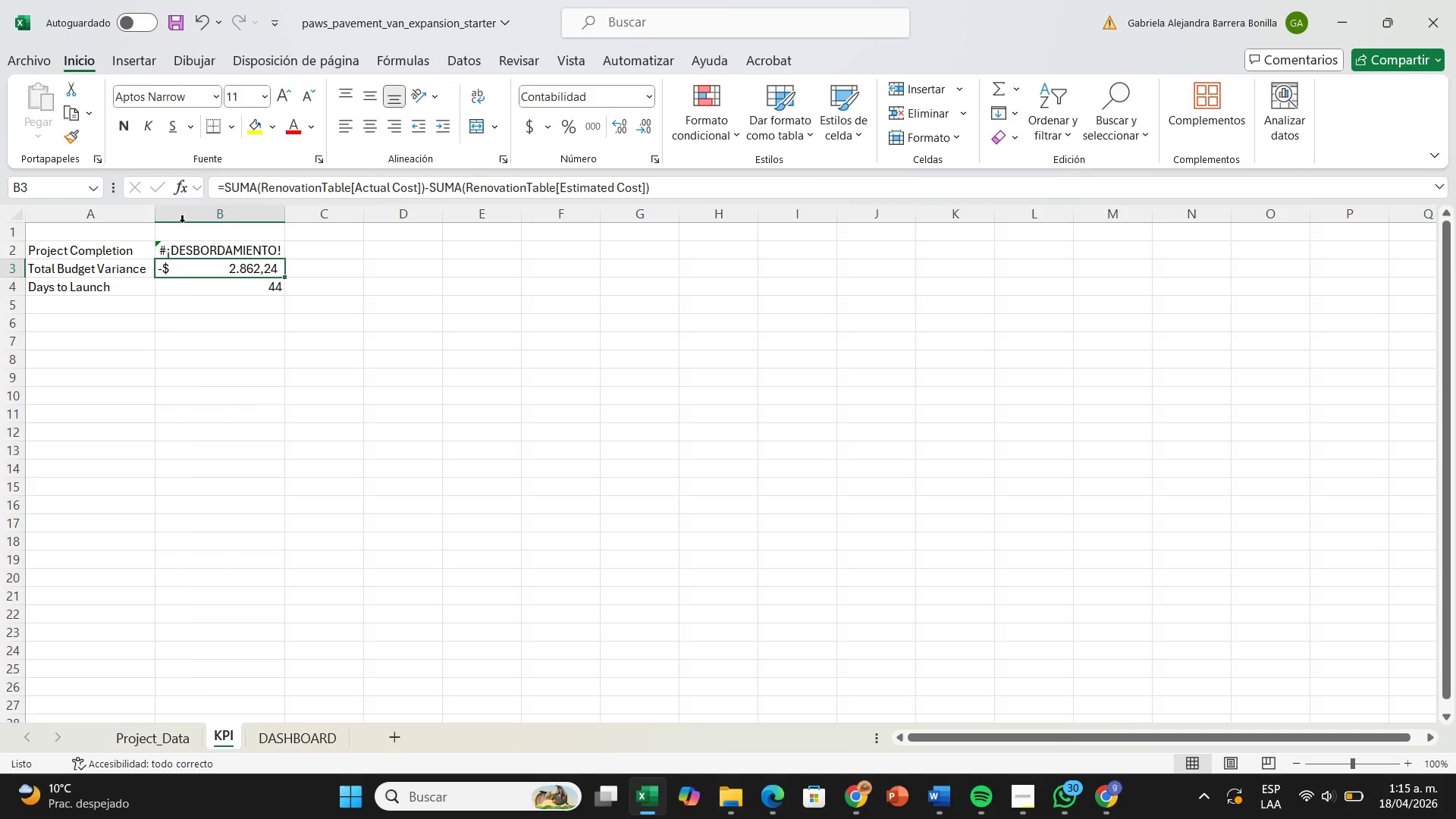 
left_click([231, 249])
 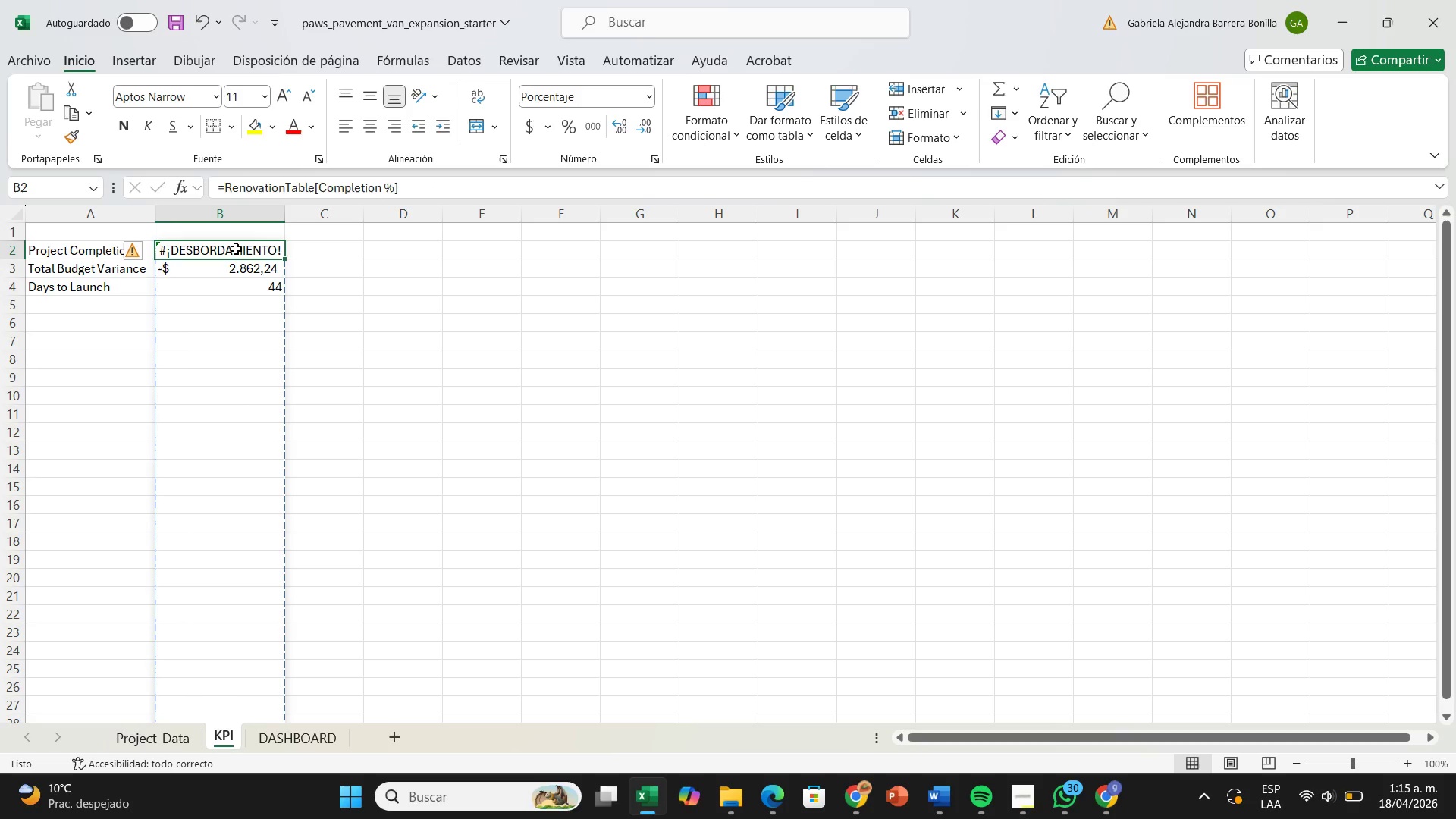 
left_click([236, 249])
 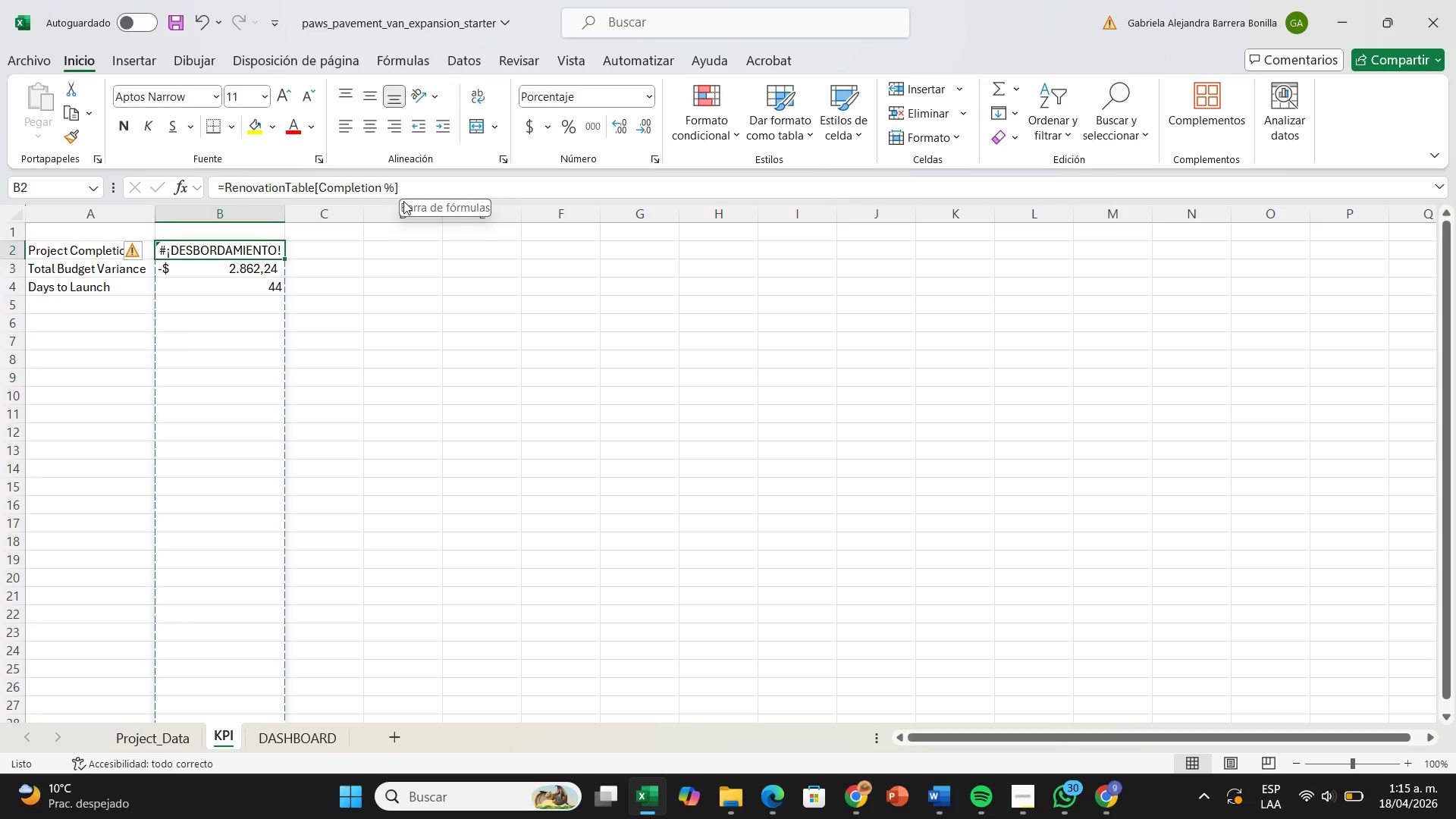 
wait(5.12)
 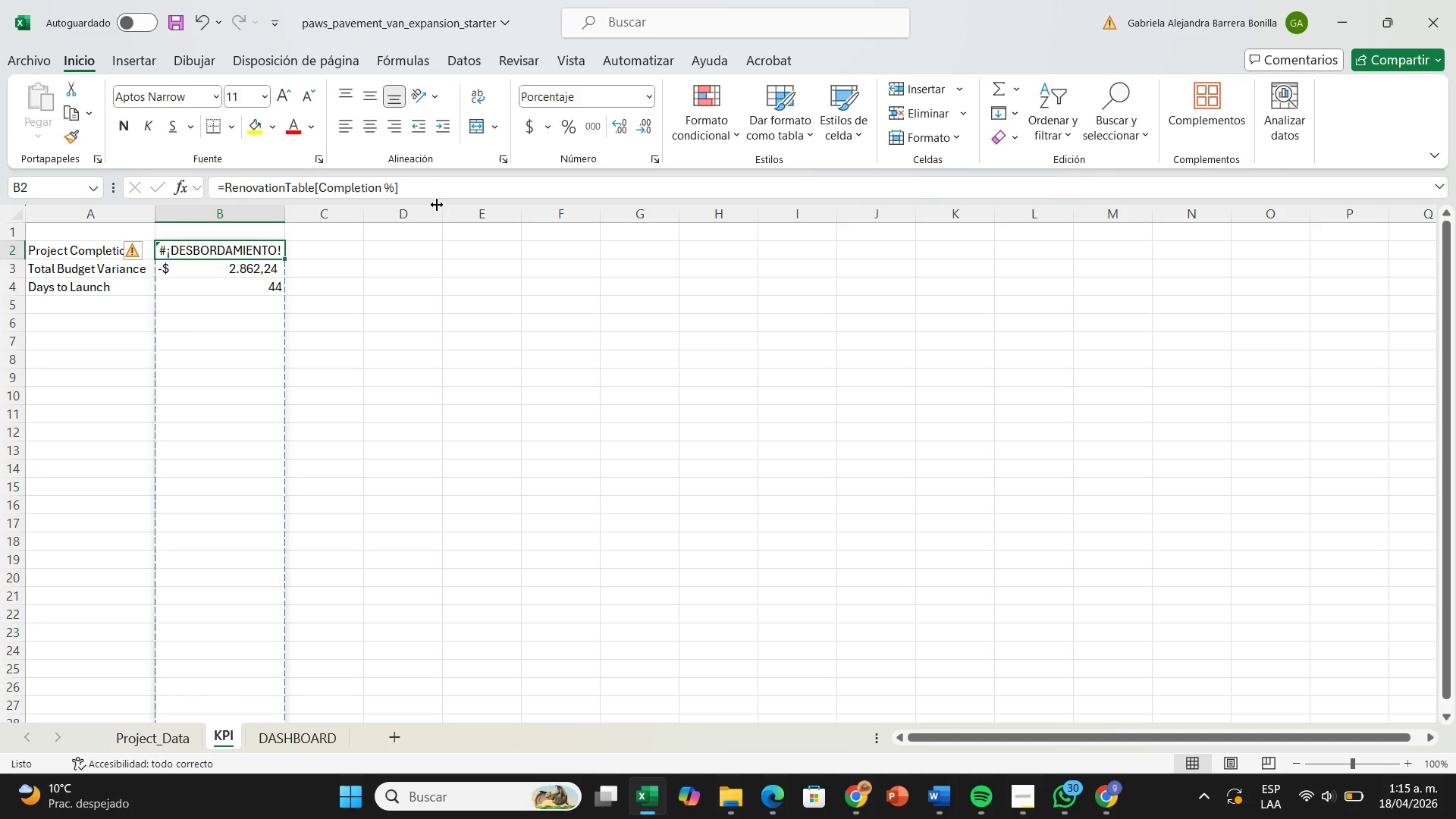 
left_click([177, 728])
 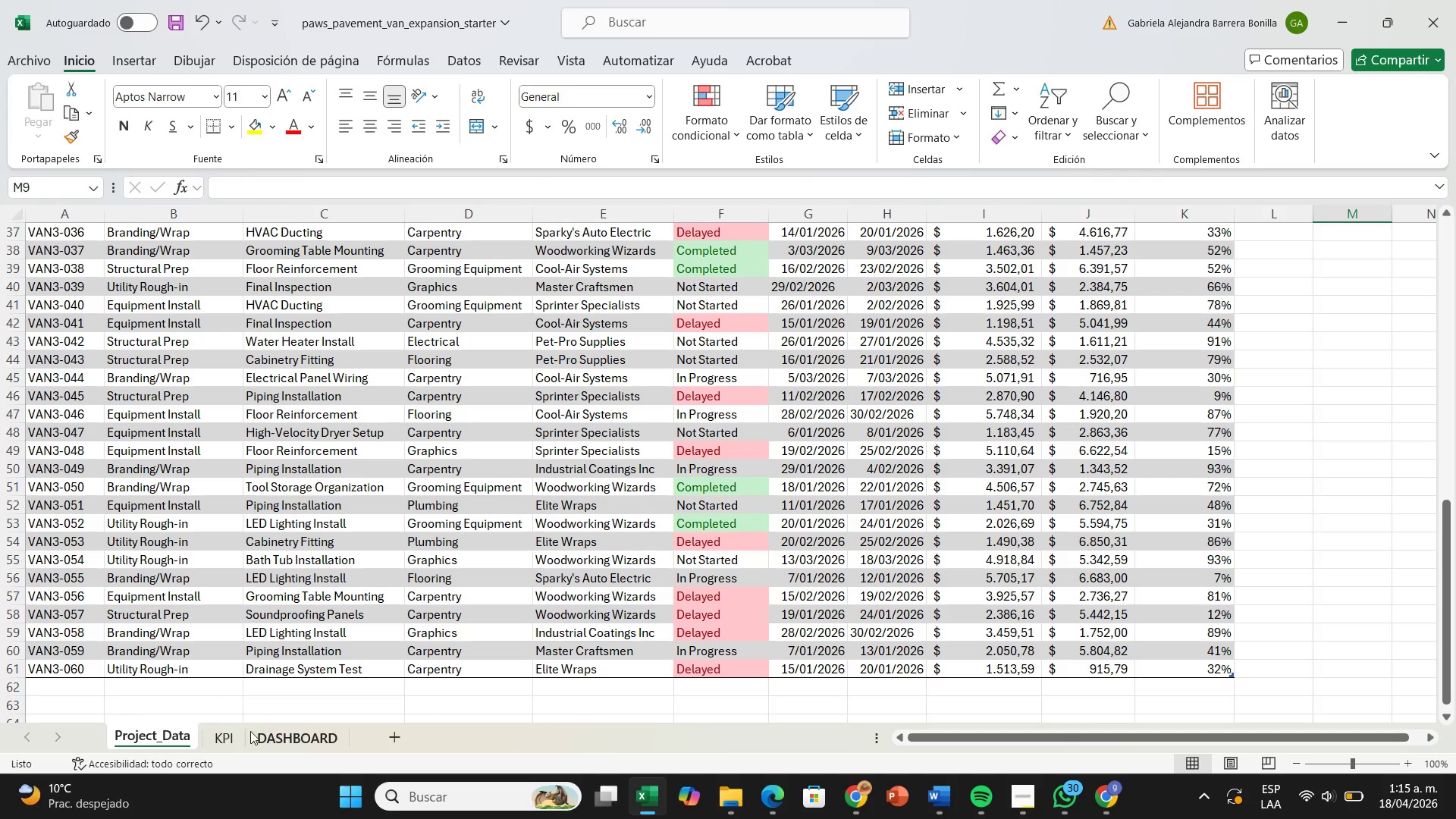 
left_click([238, 736])
 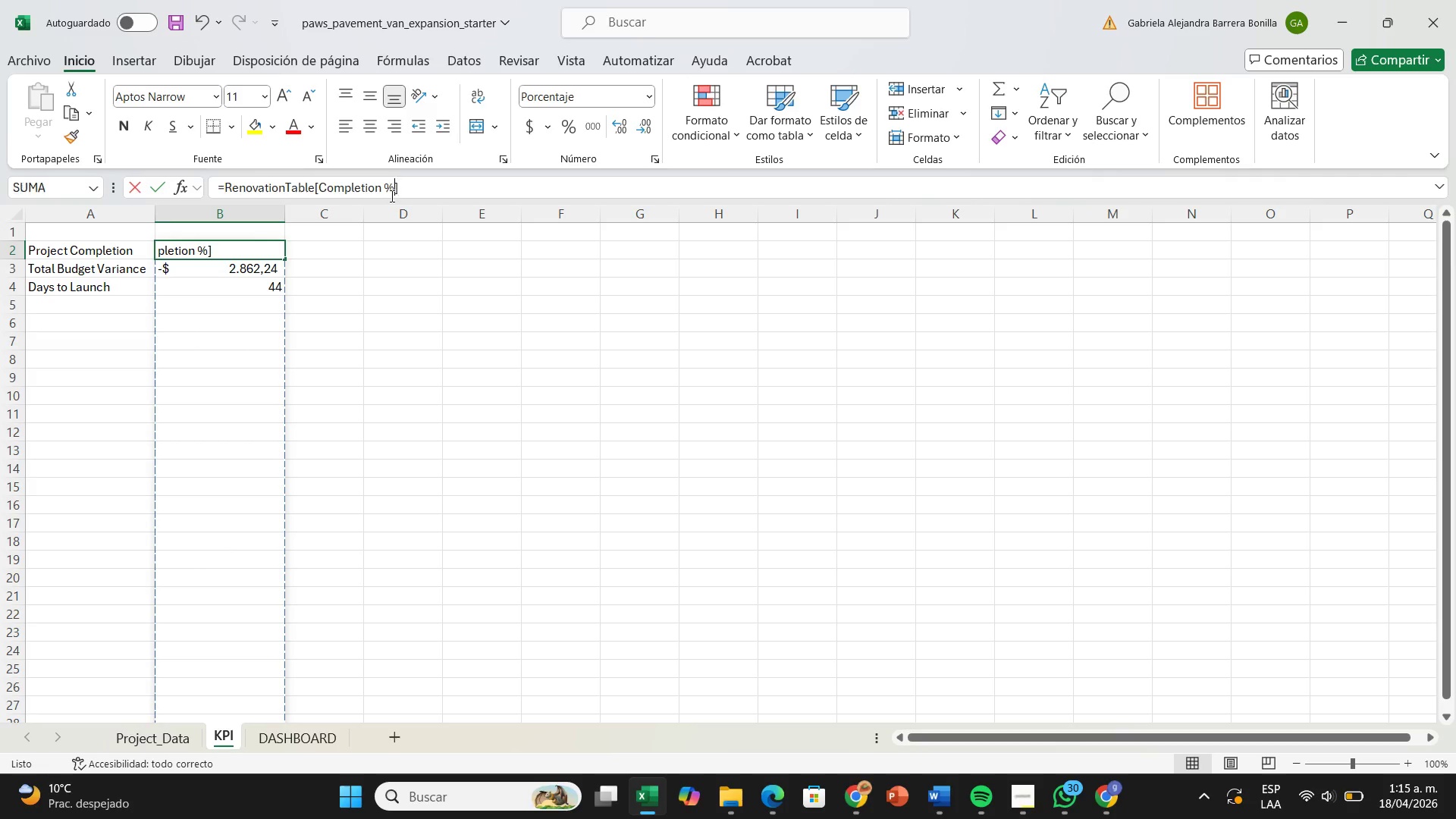 
double_click([410, 180])
 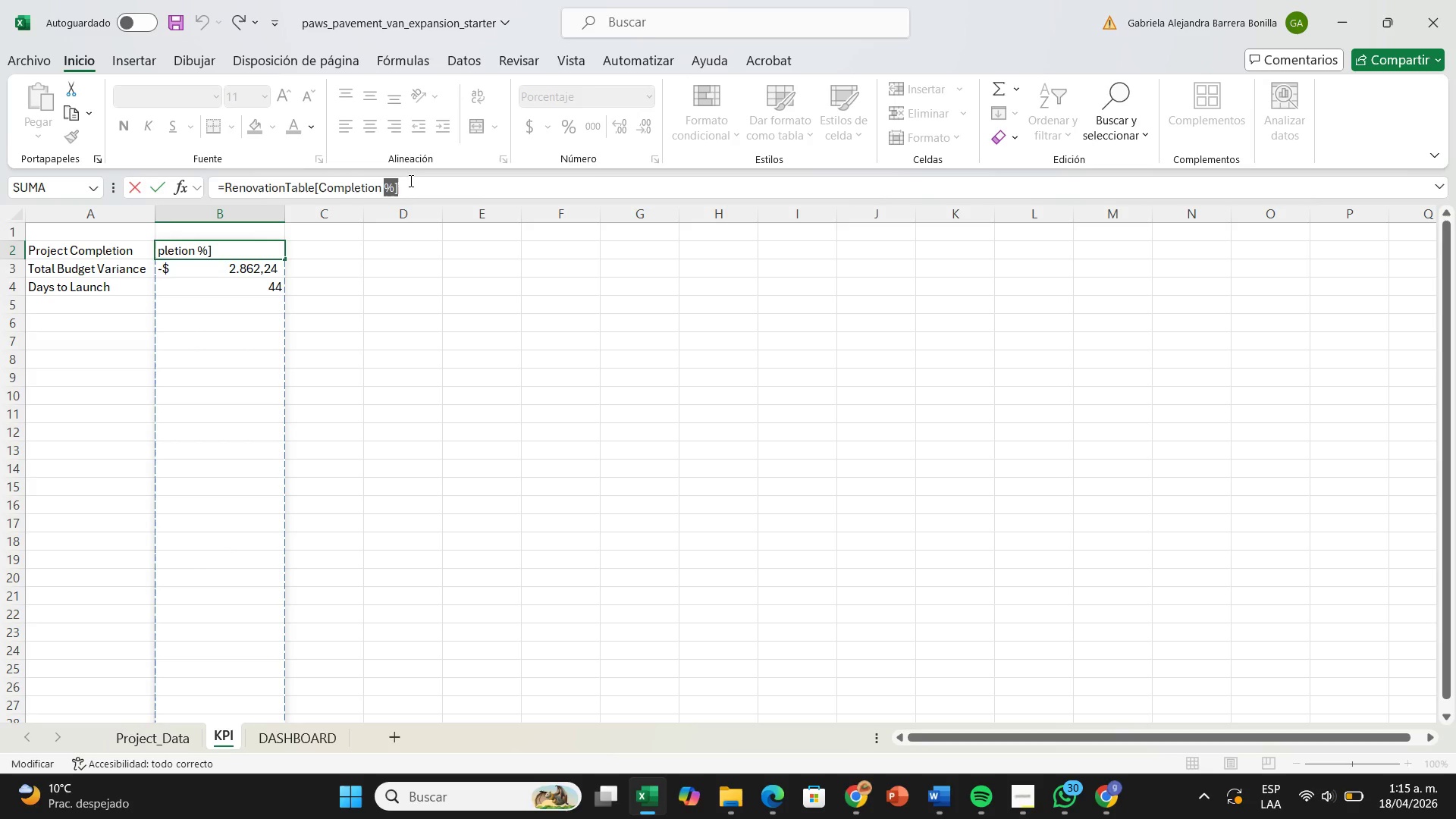 
triple_click([410, 180])
 